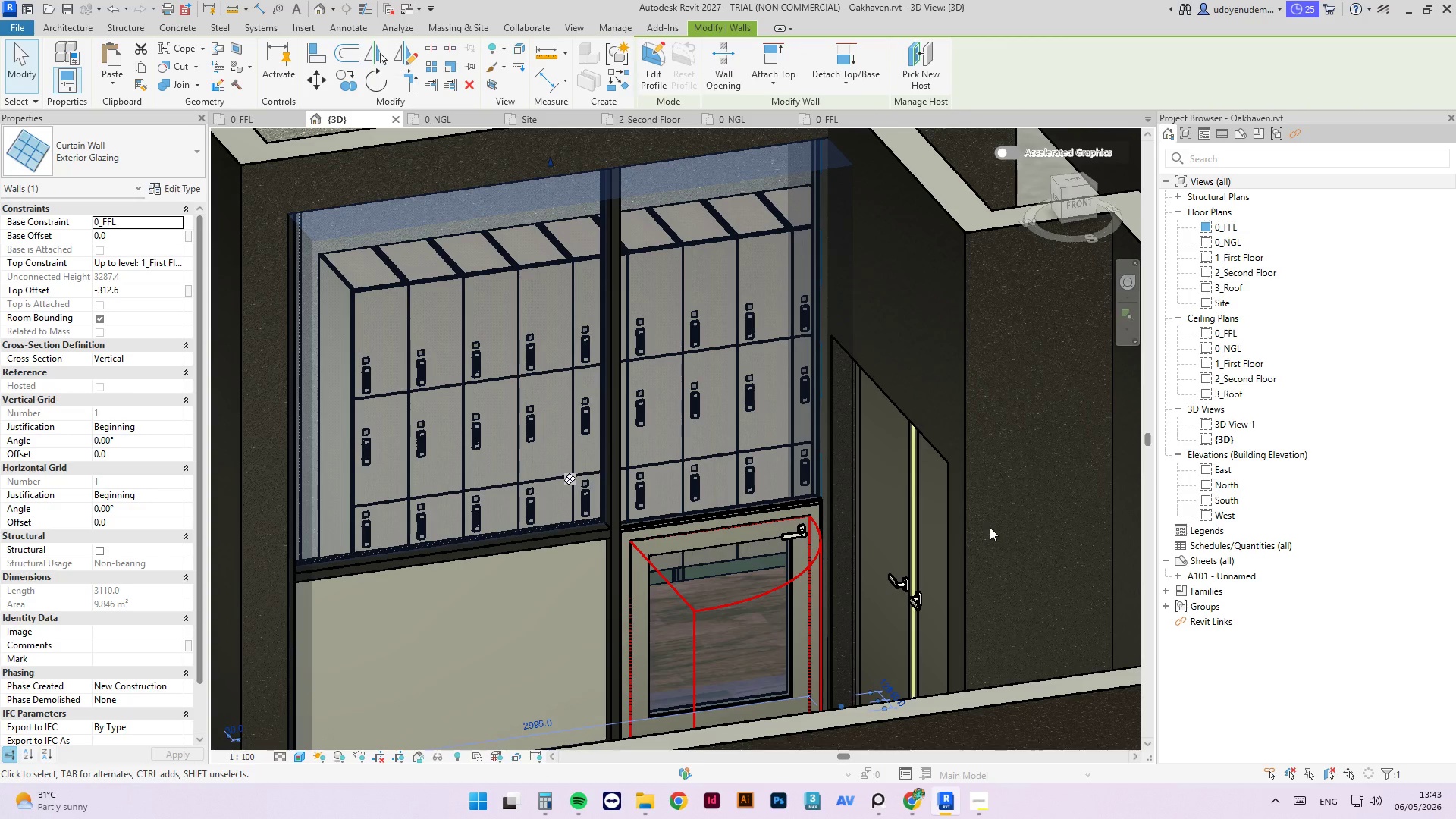 
key(Tab)
 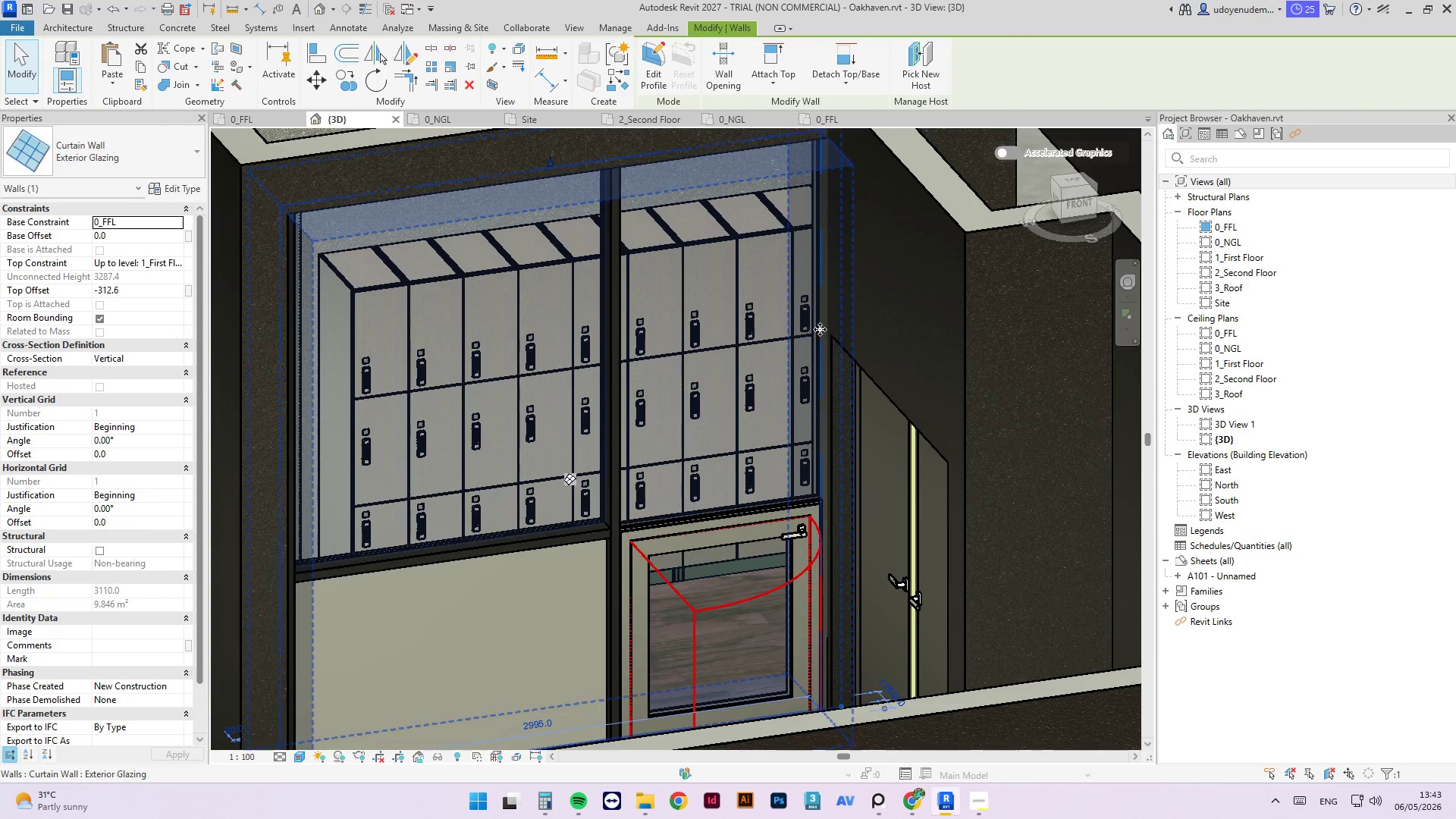 
key(Tab)
 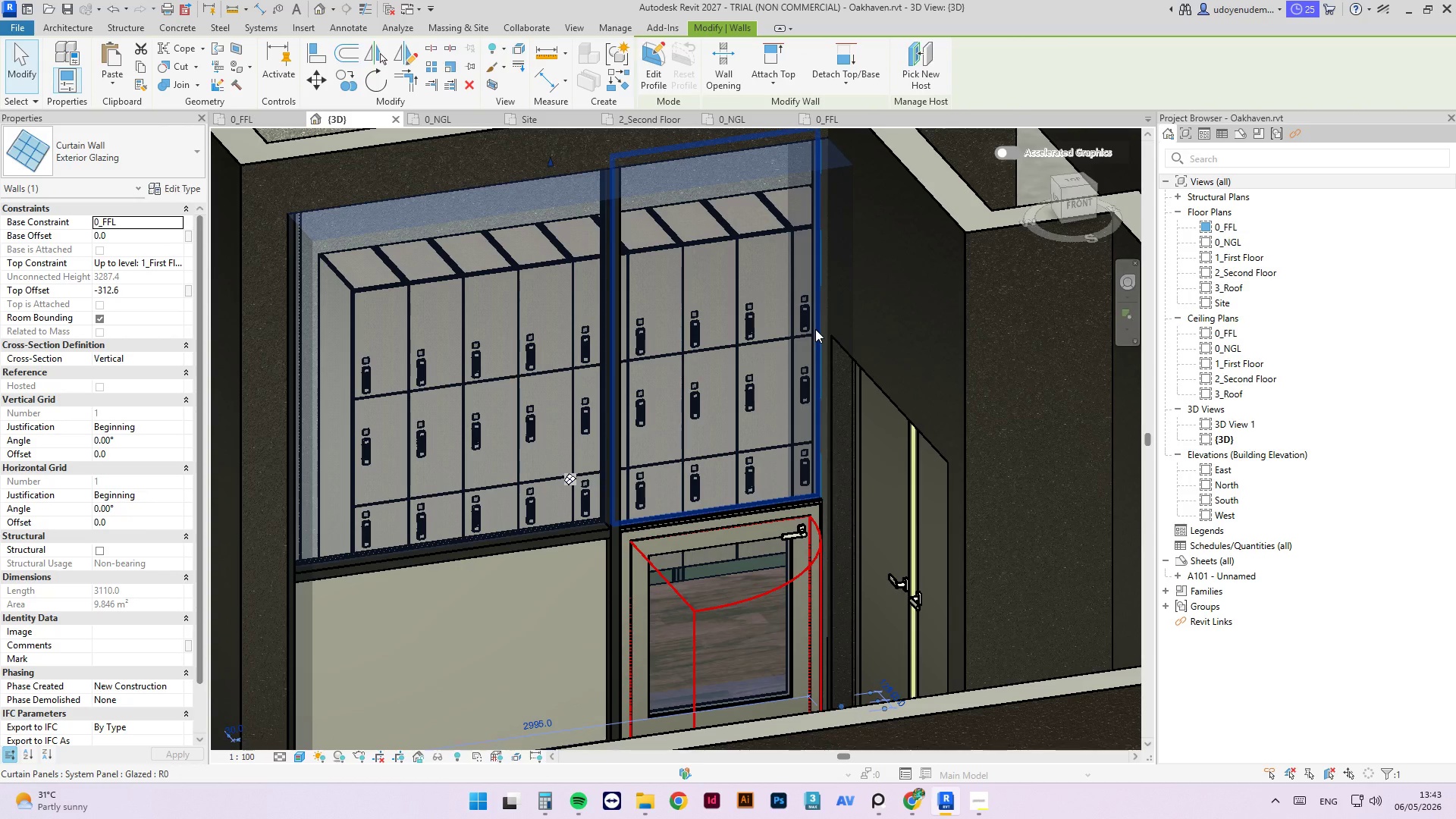 
left_click([815, 329])
 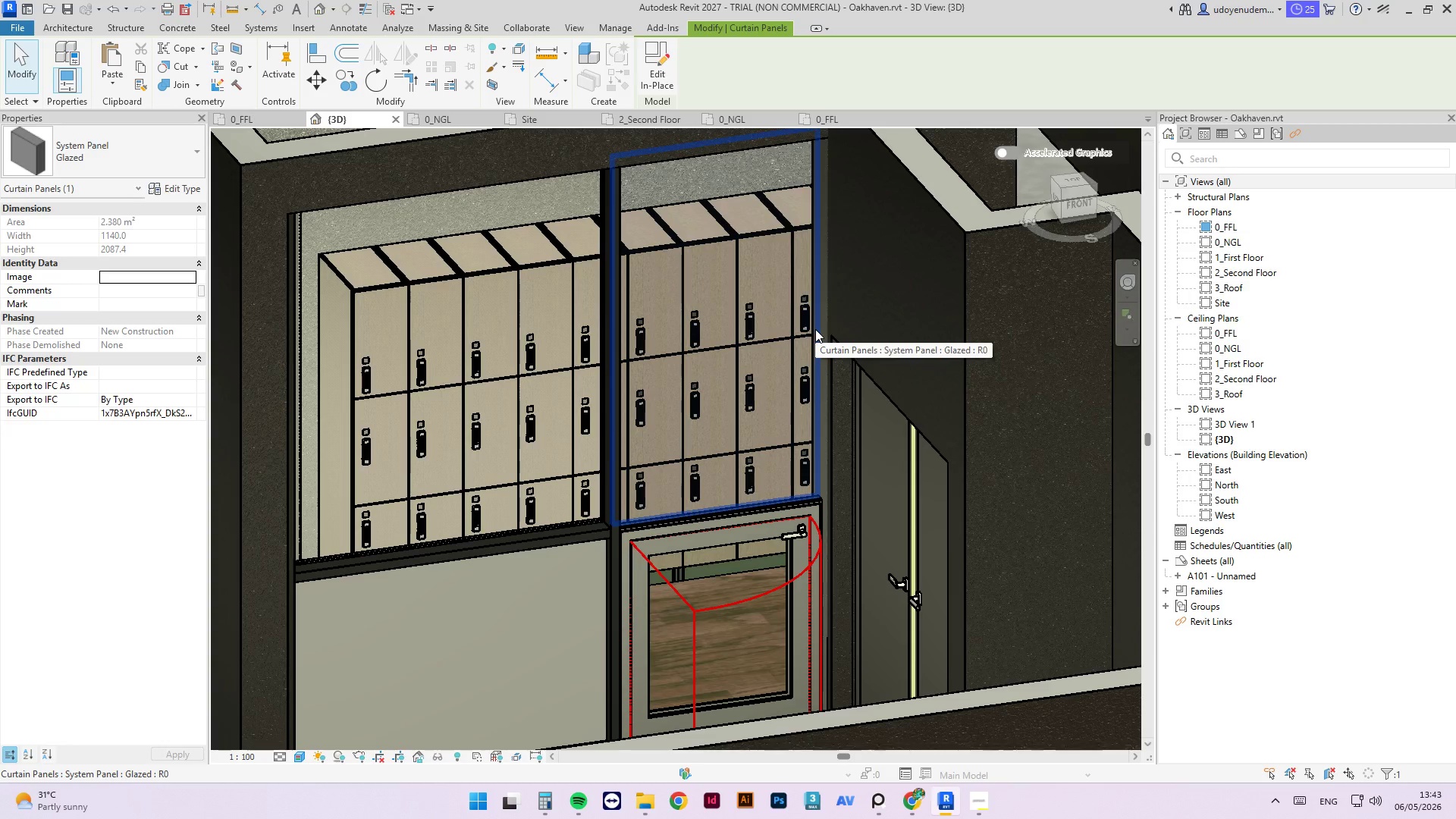 
wait(5.34)
 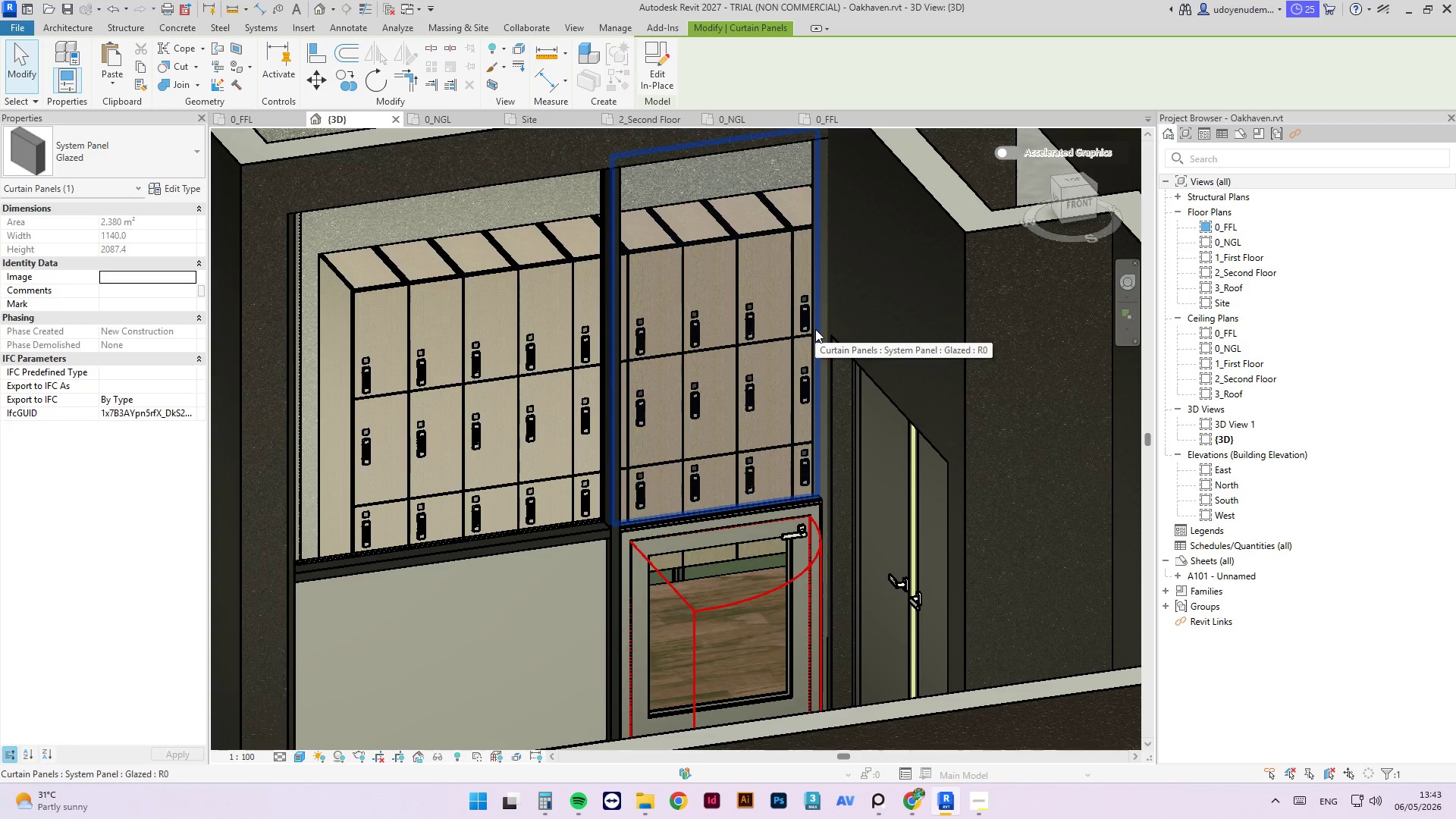 
key(Delete)
 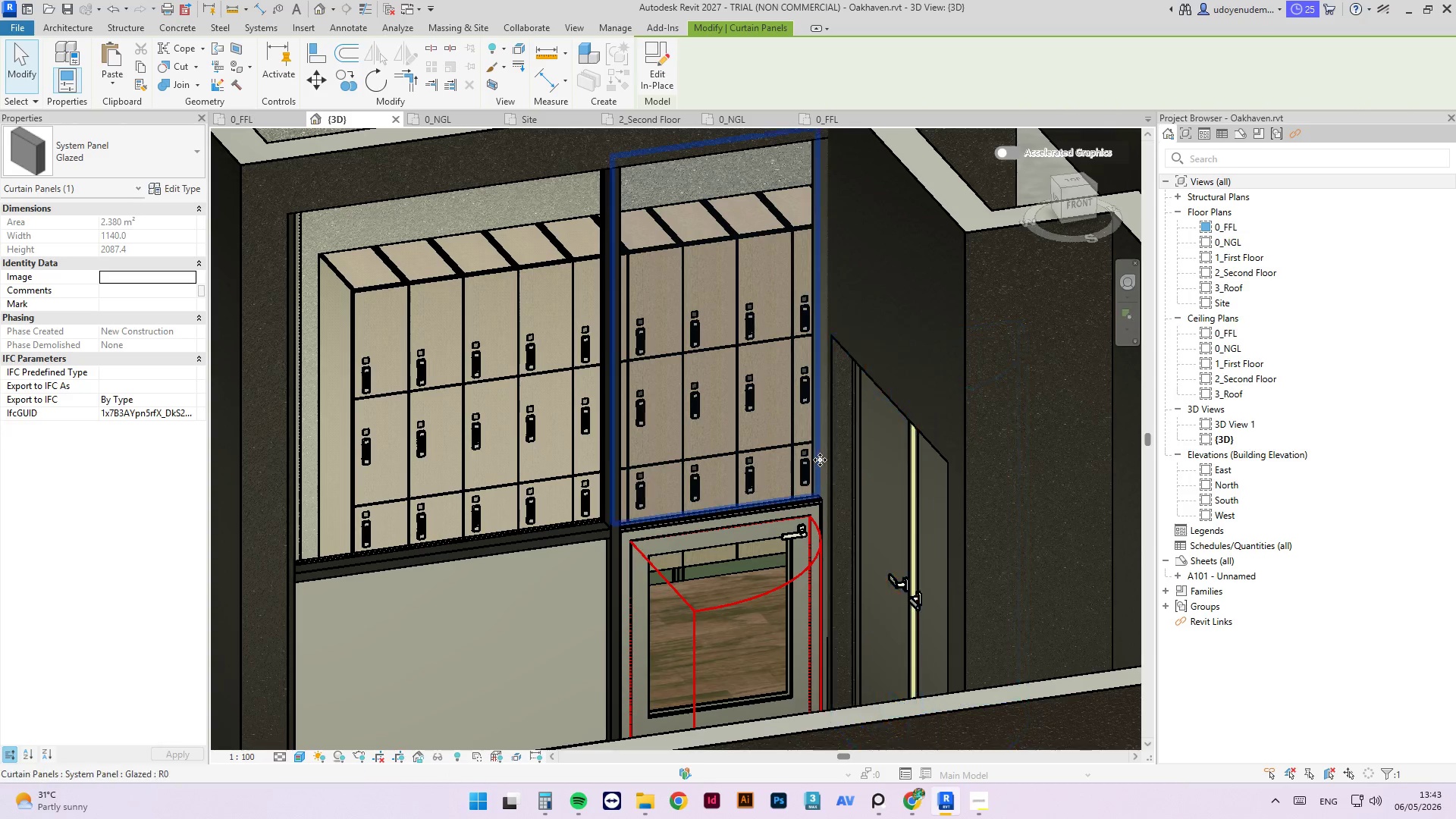 
left_click([814, 487])
 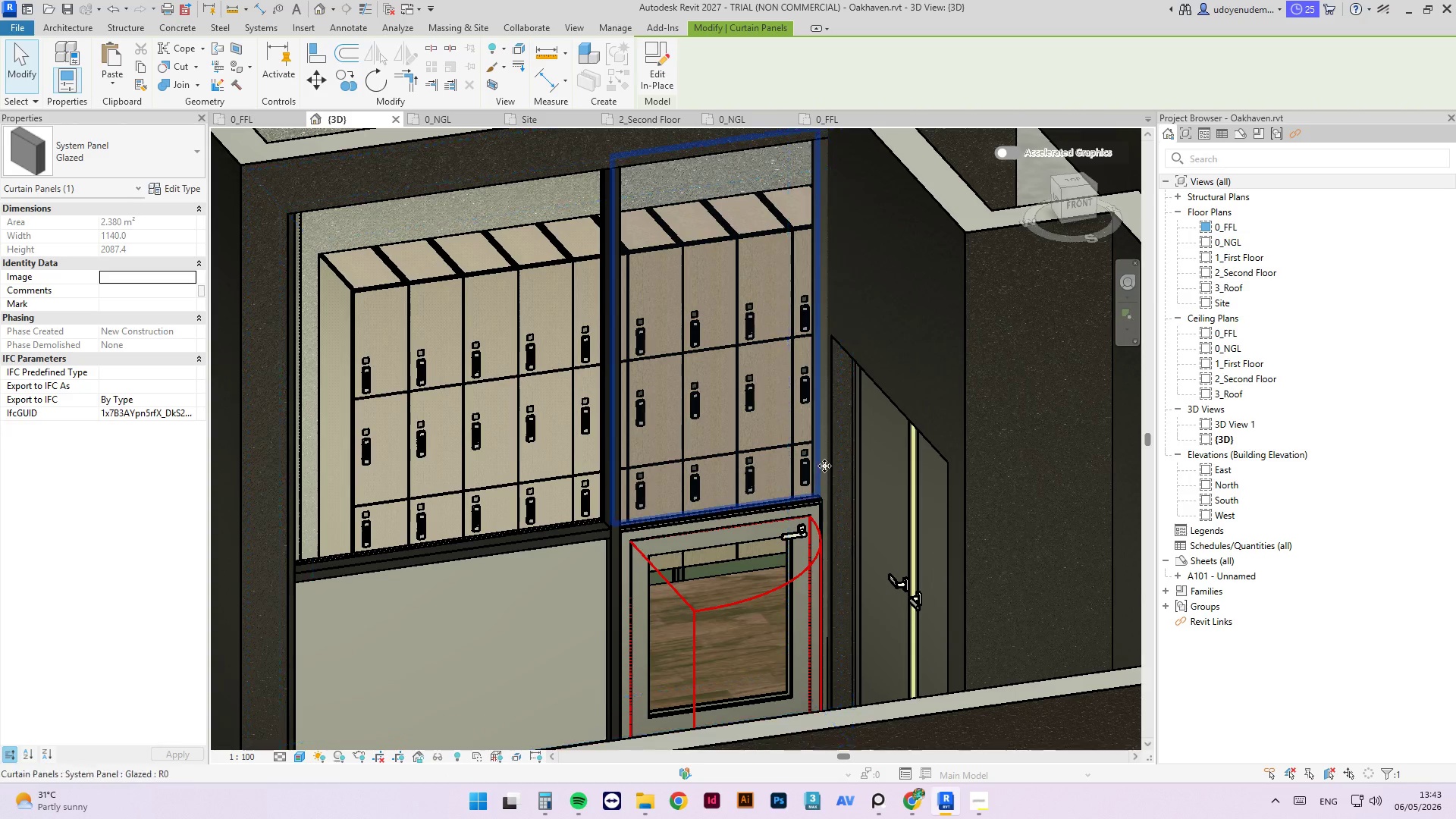 
key(Tab)
 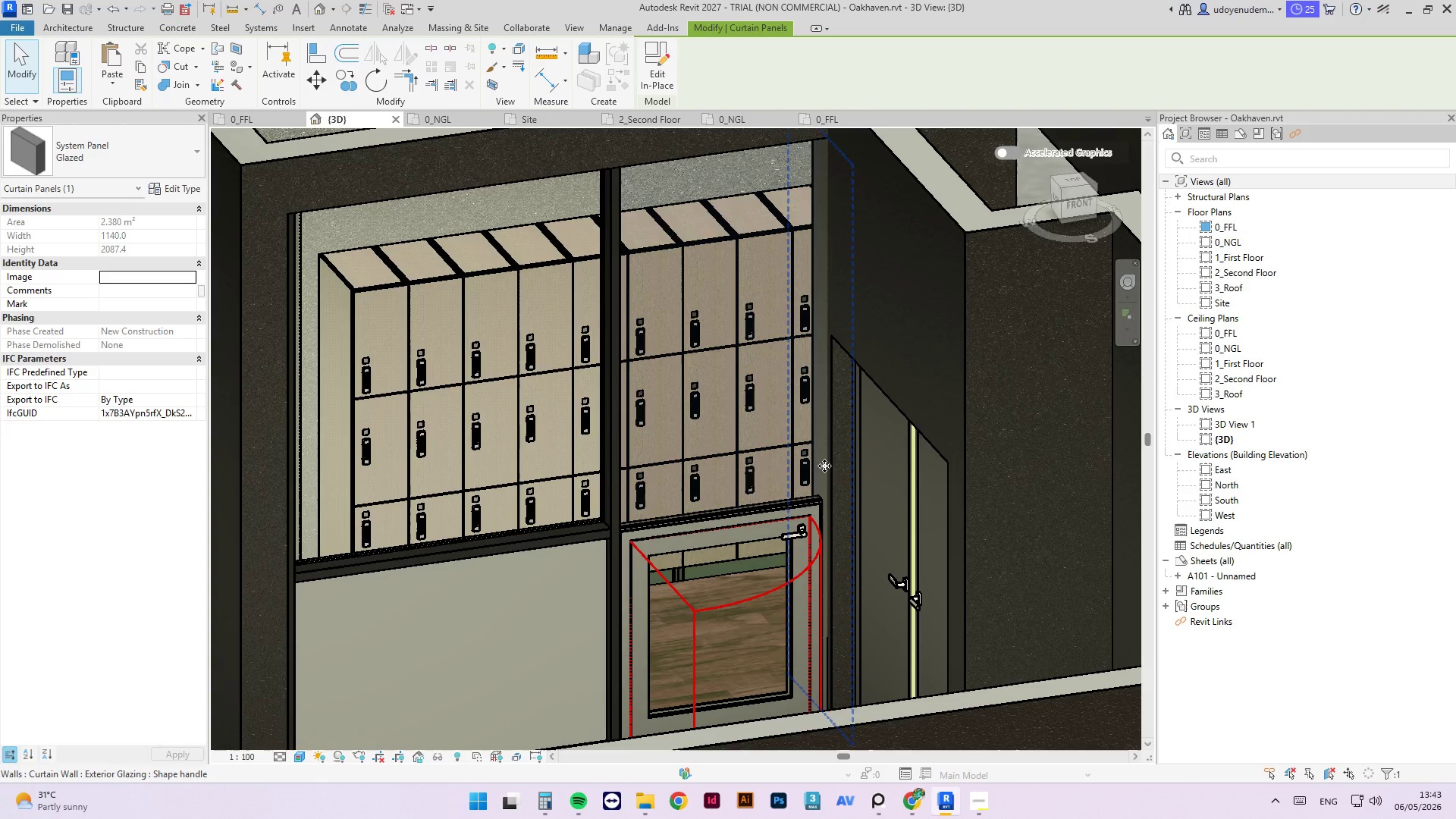 
key(Tab)
 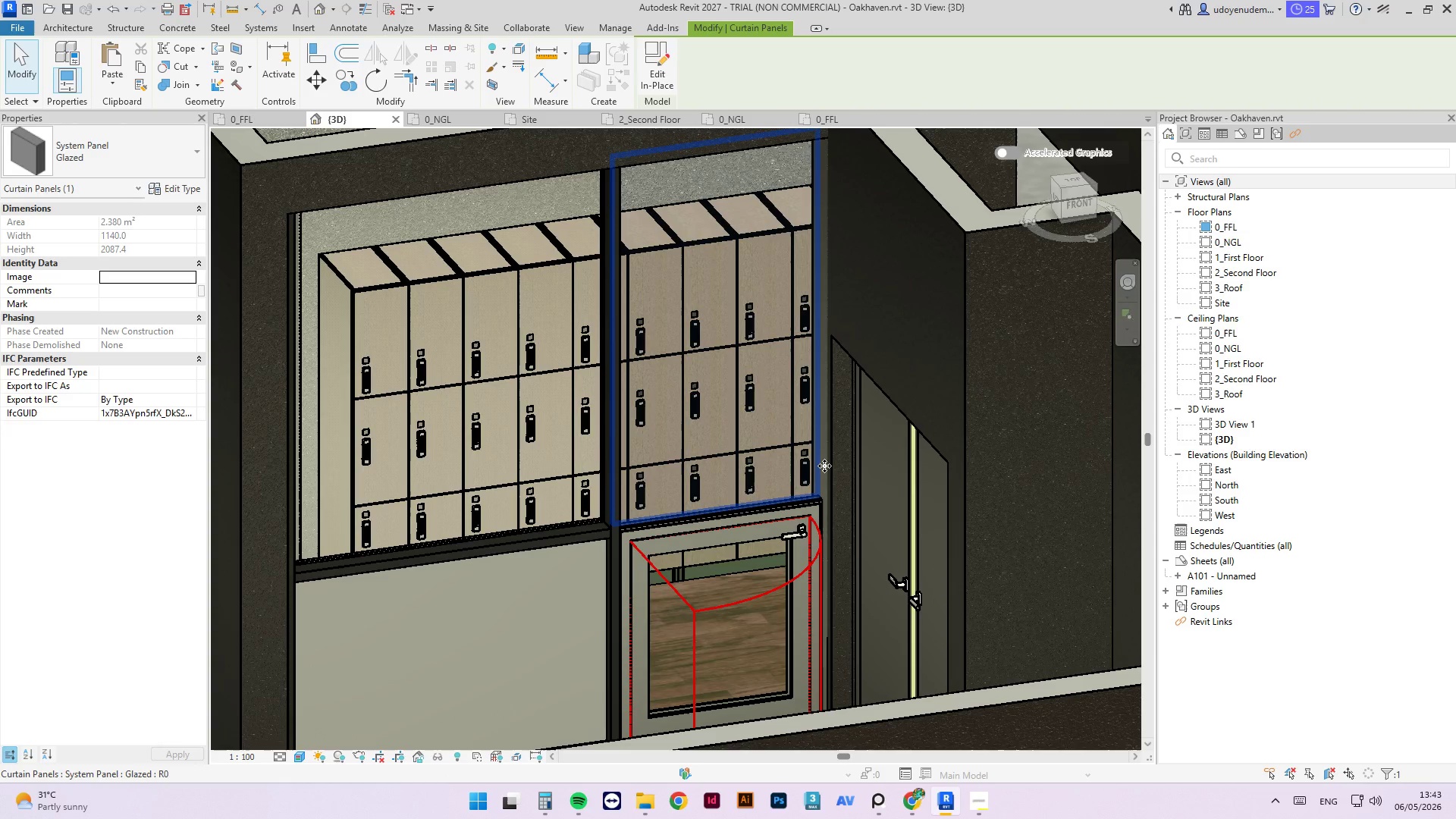 
key(Tab)
 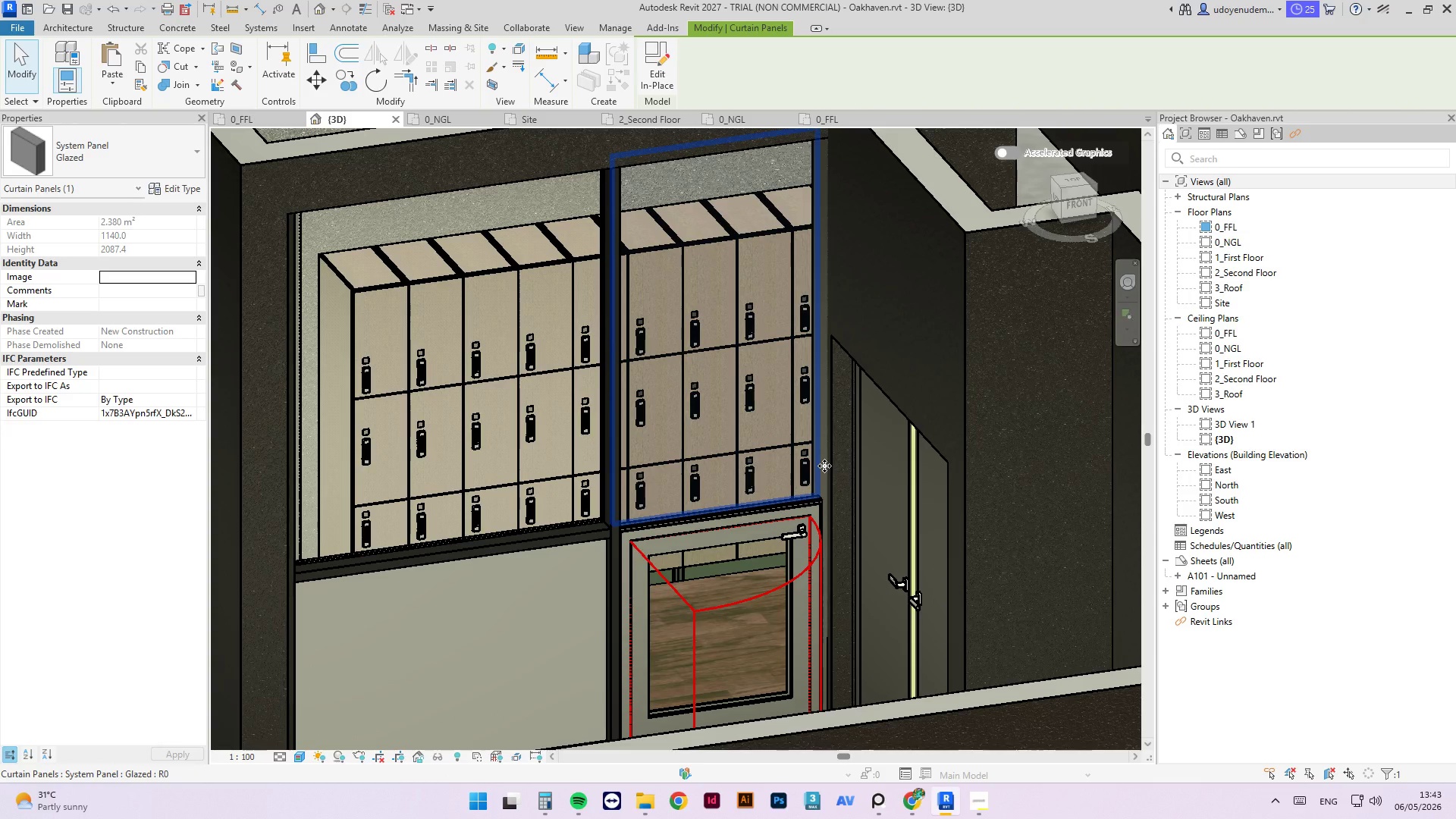 
left_click([824, 466])
 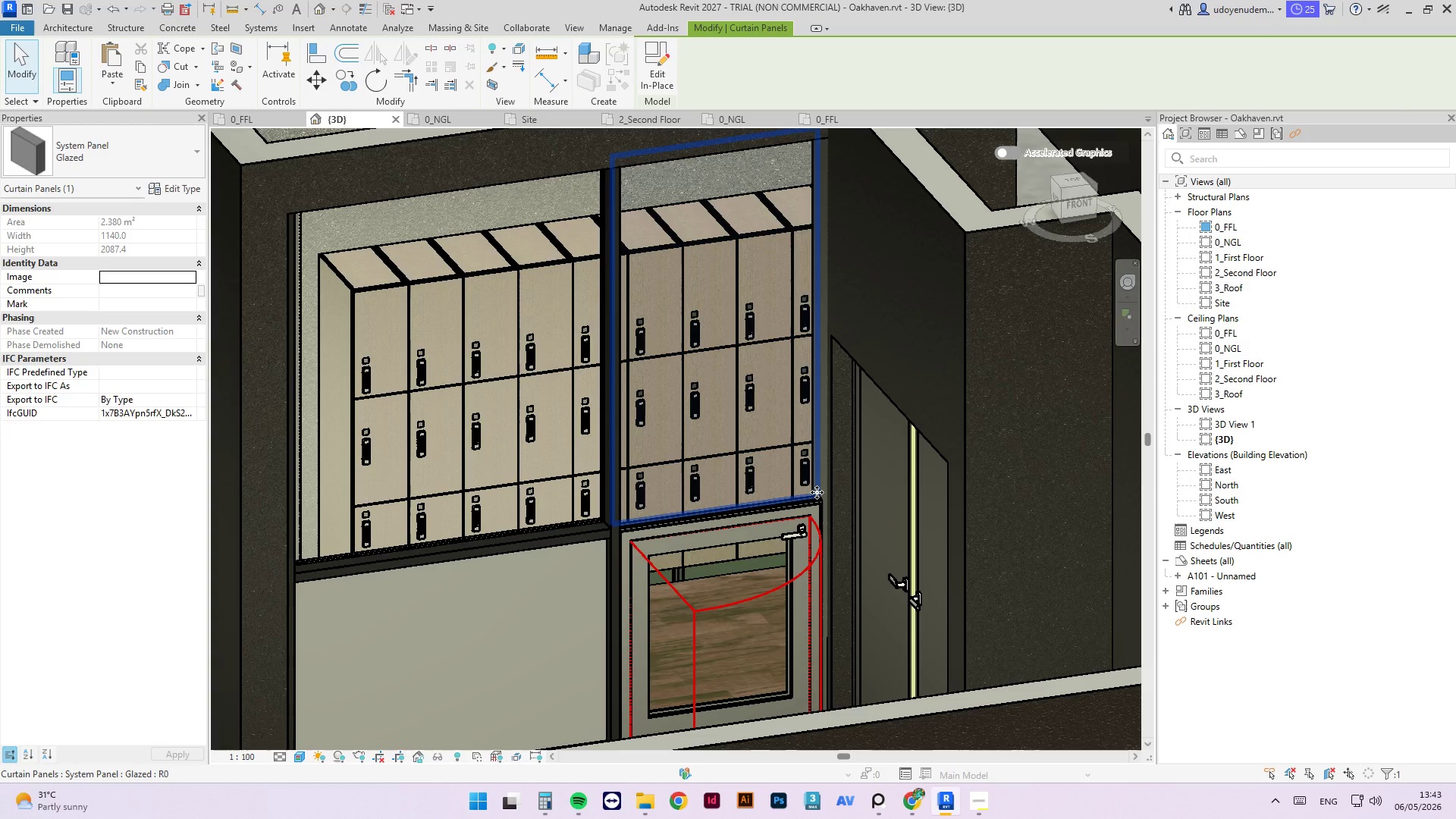 
left_click([817, 492])
 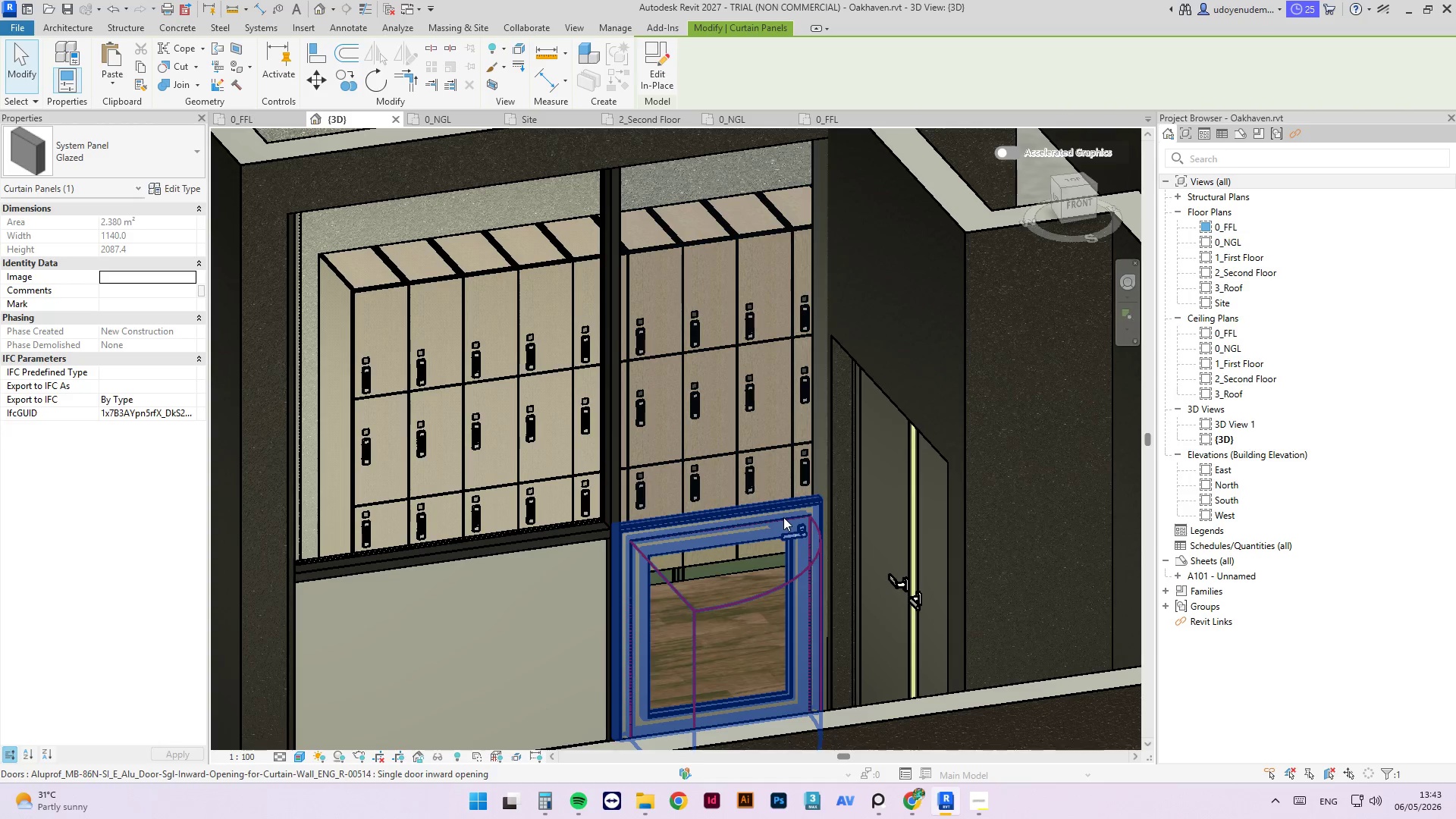 
left_click([783, 516])
 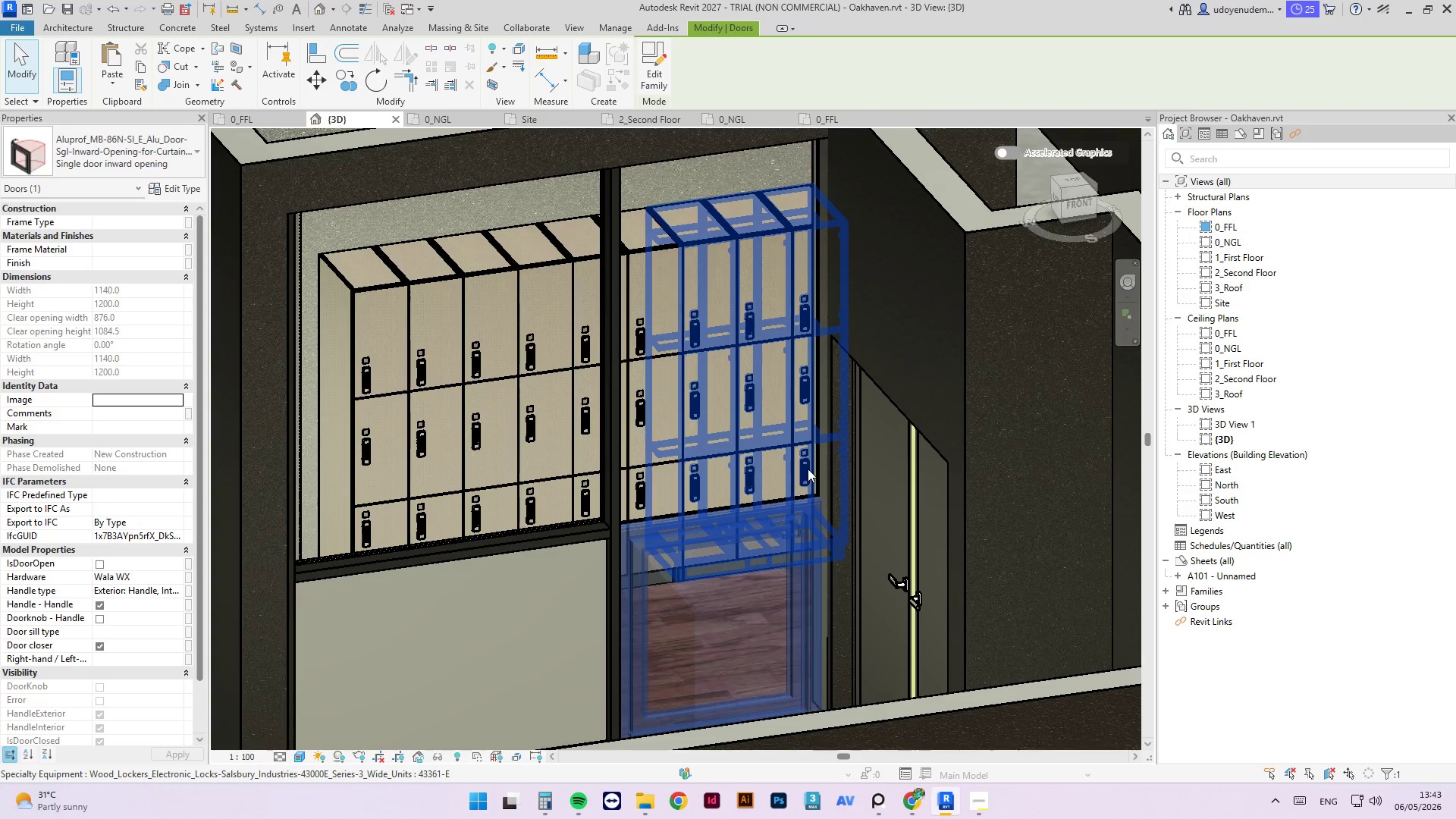 
key(Tab)
 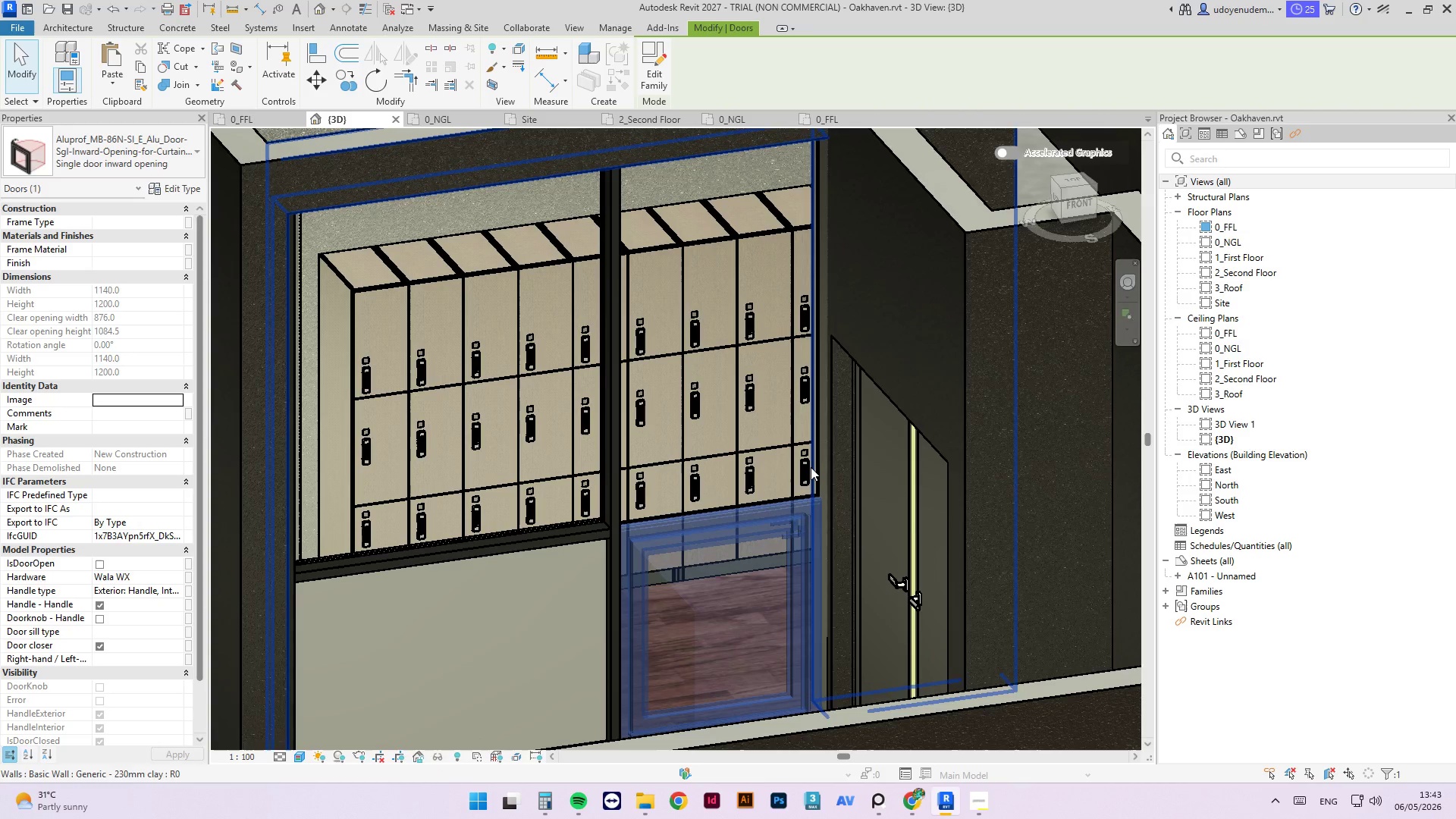 
key(Tab)
 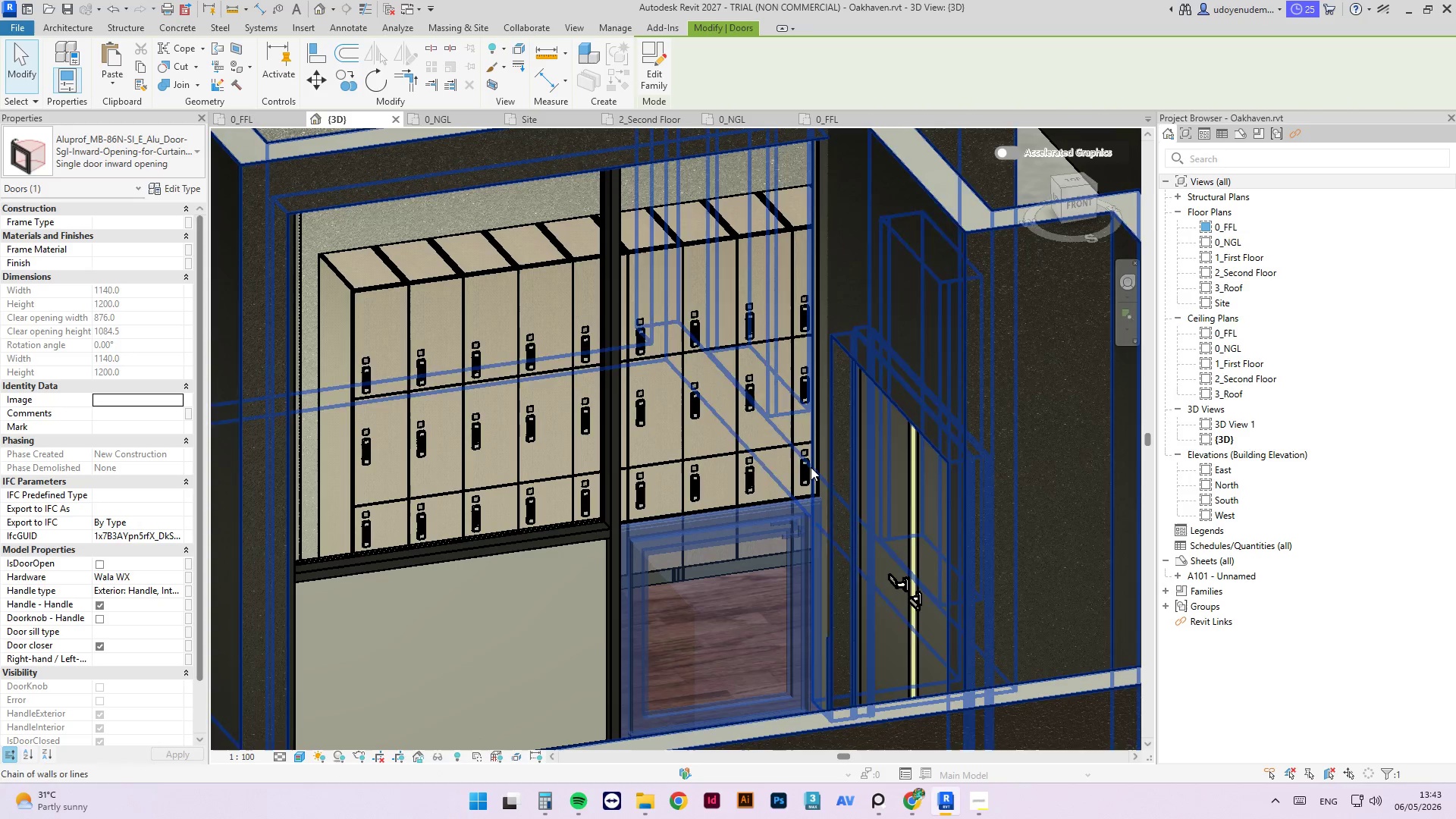 
key(Tab)
 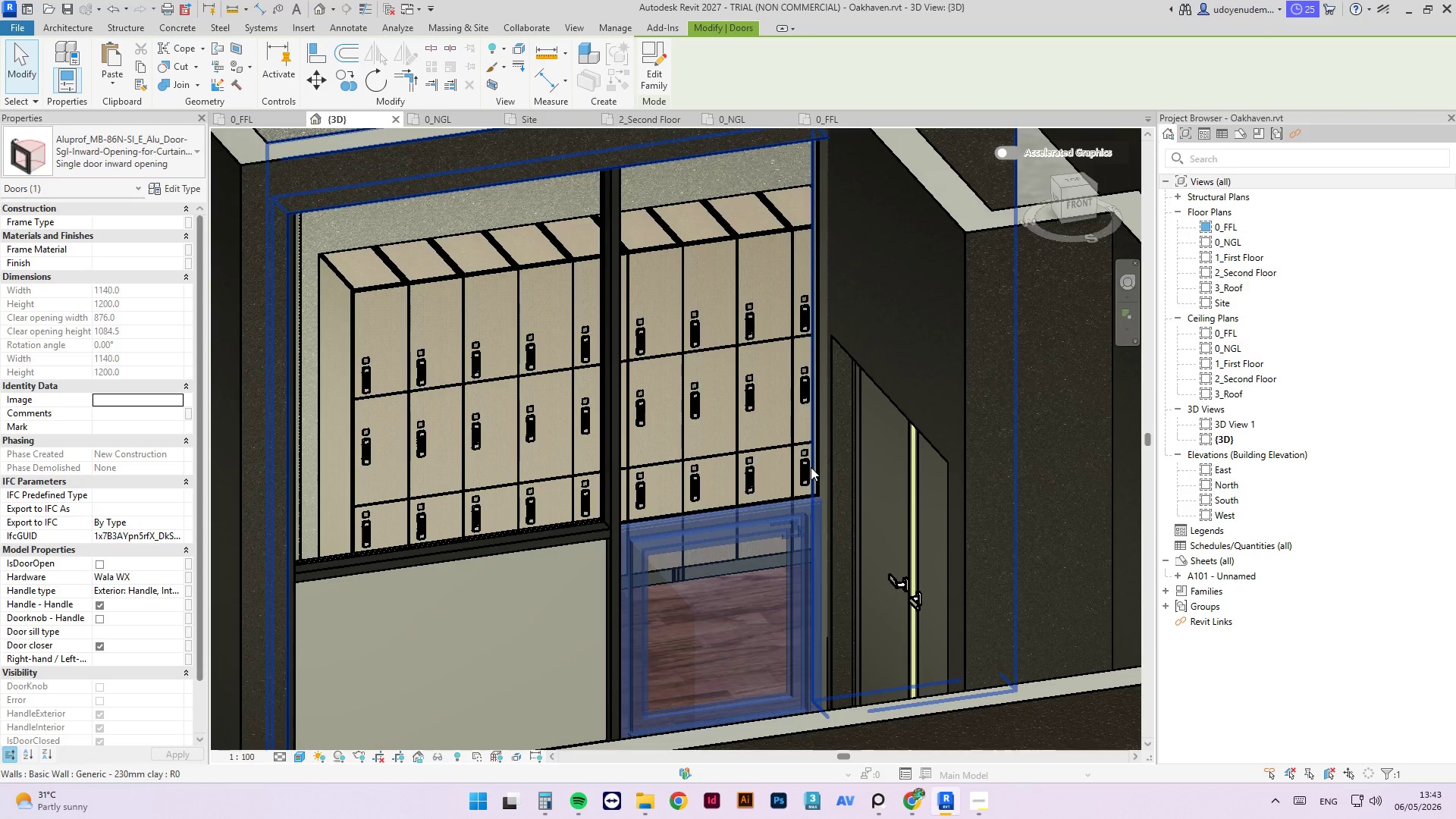 
key(Tab)
 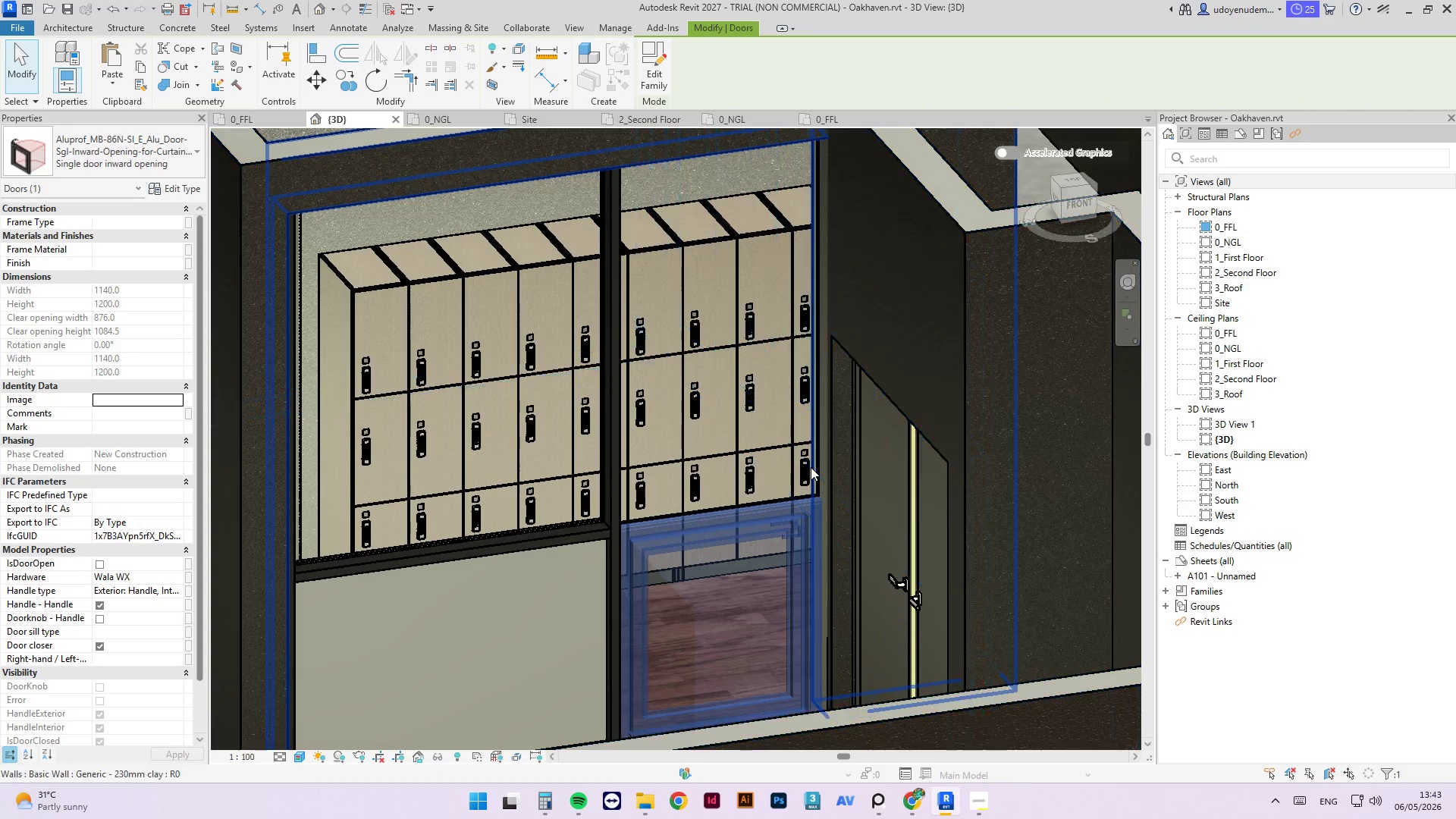 
key(Tab)
 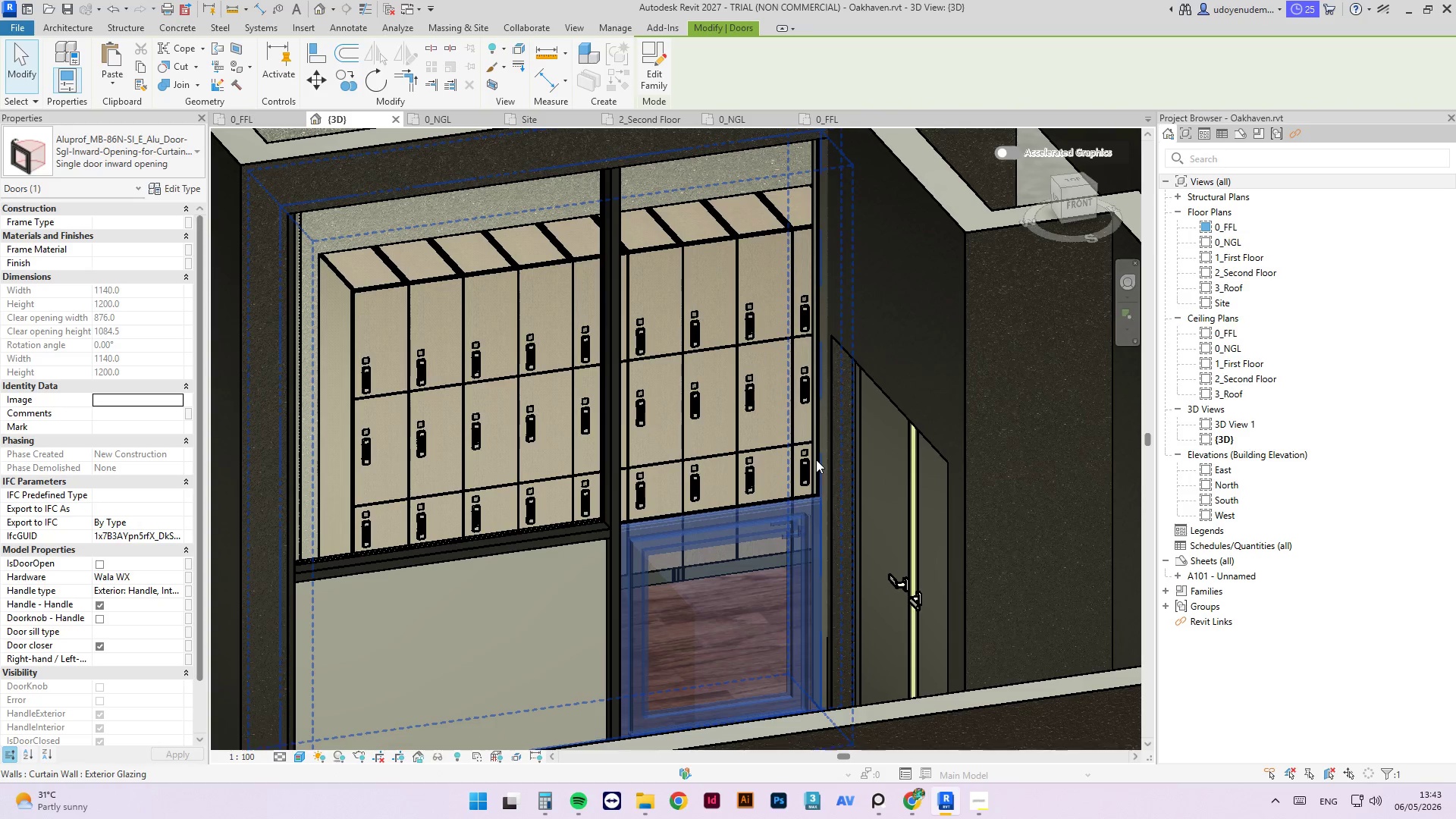 
key(Tab)
 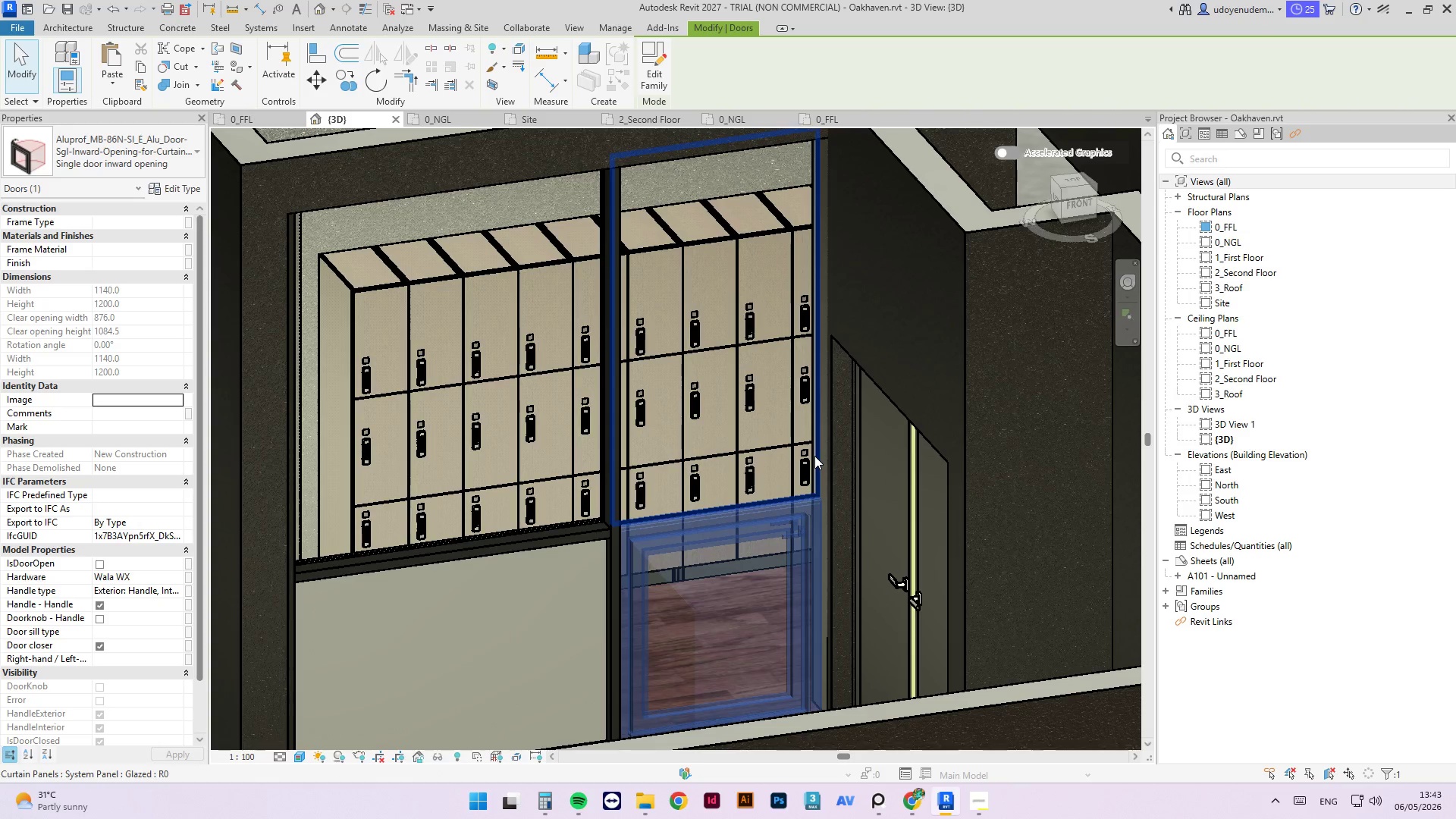 
key(Tab)
 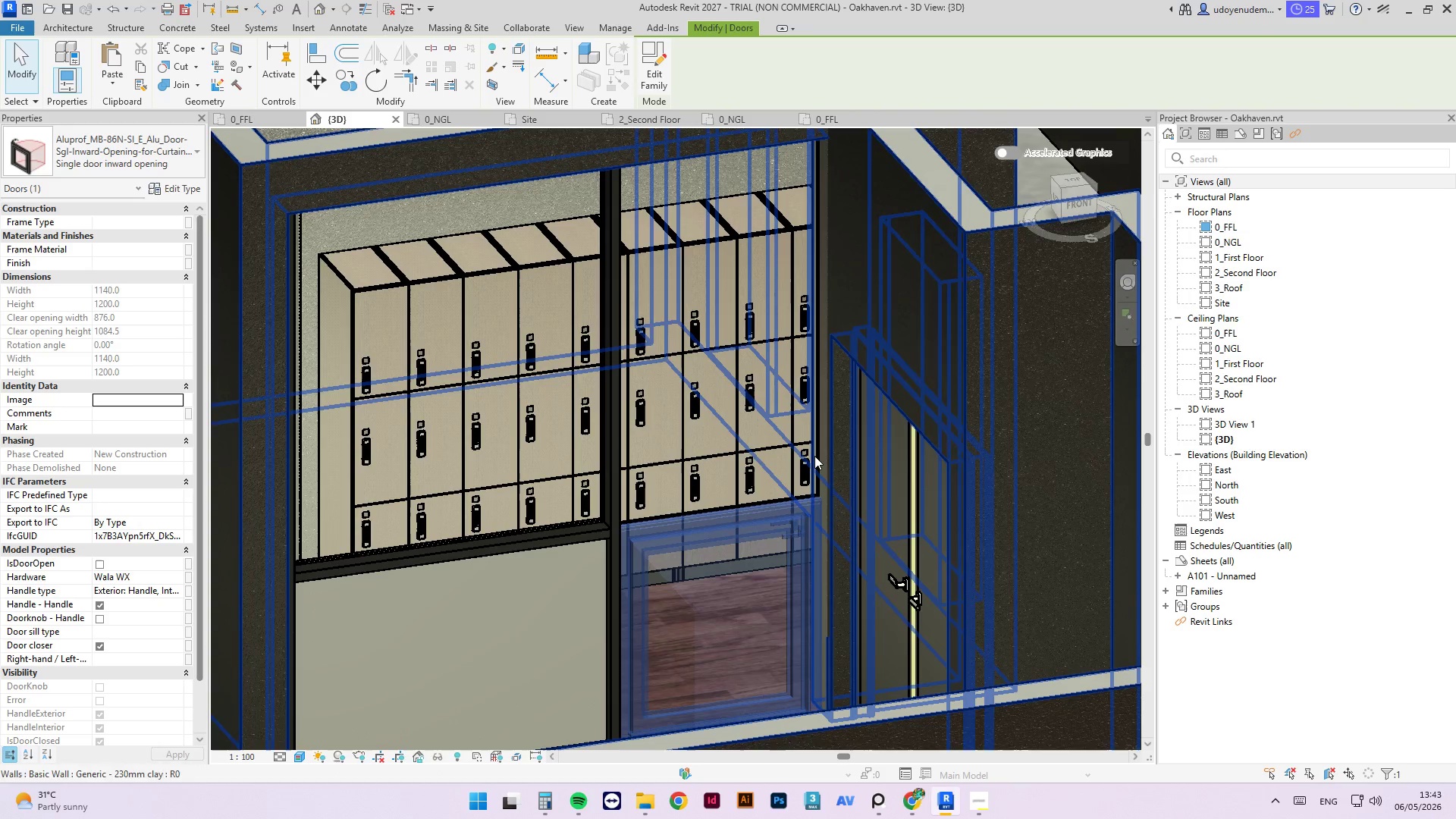 
key(Tab)
 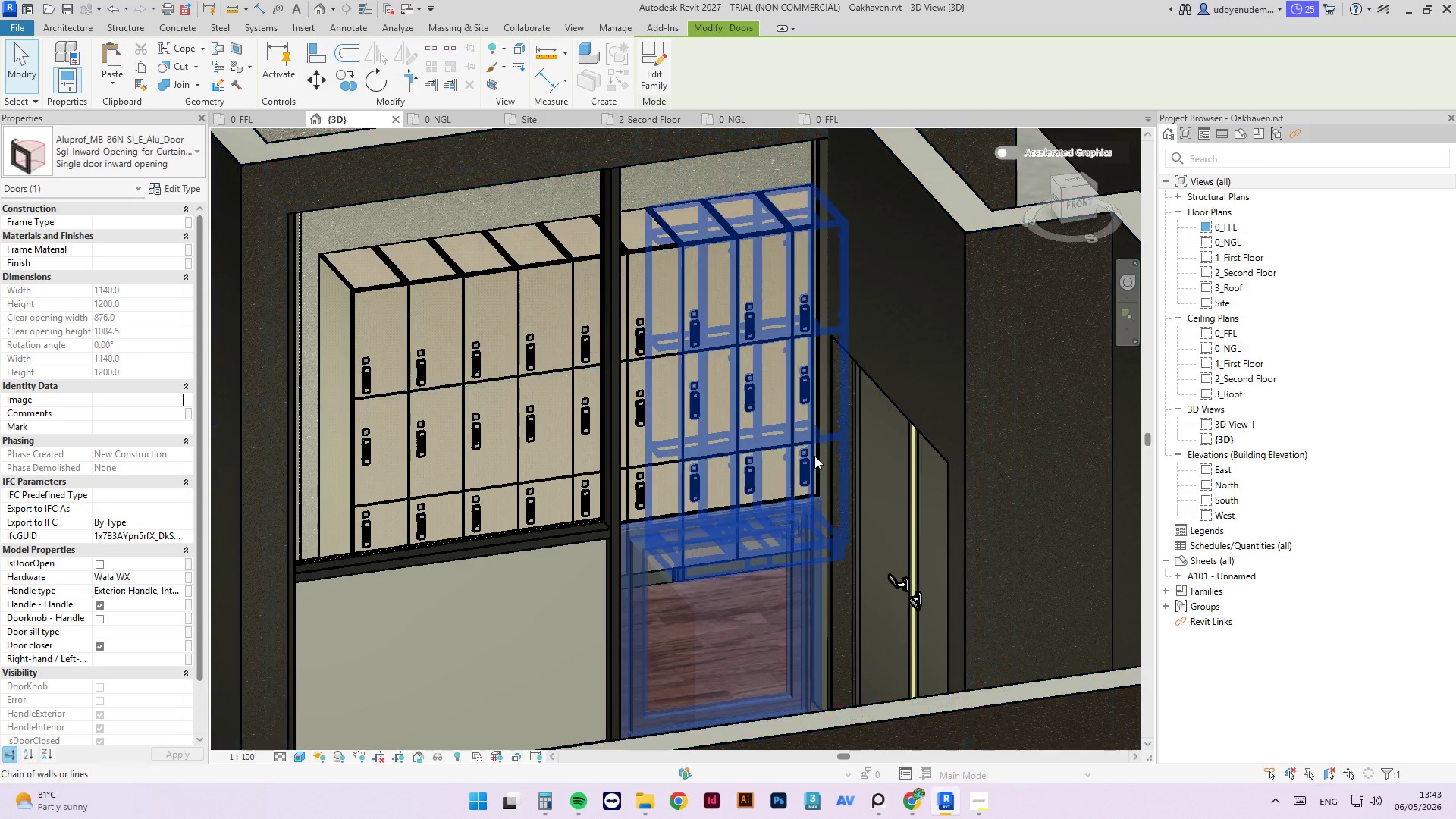 
key(Tab)
 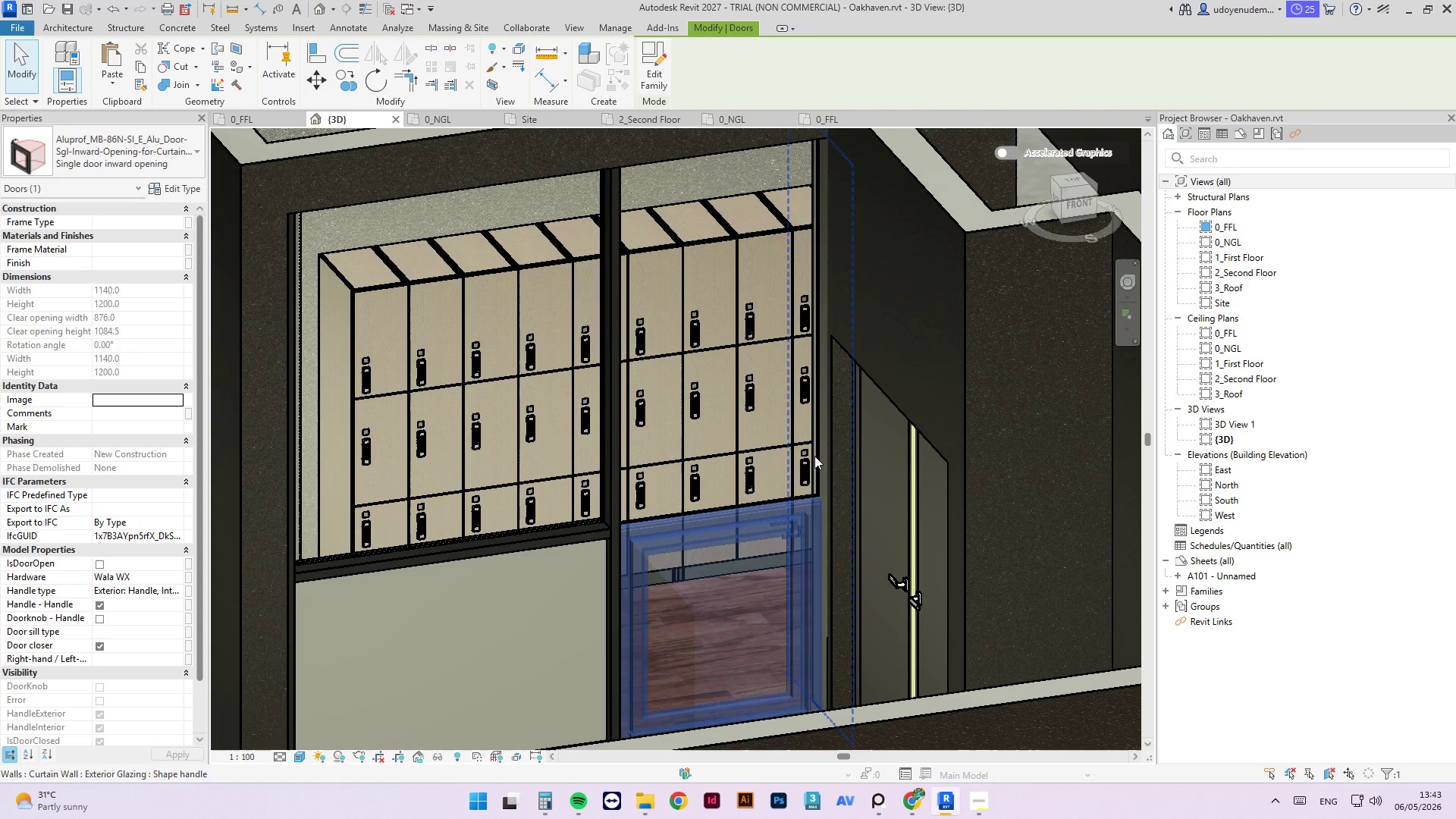 
key(Tab)
 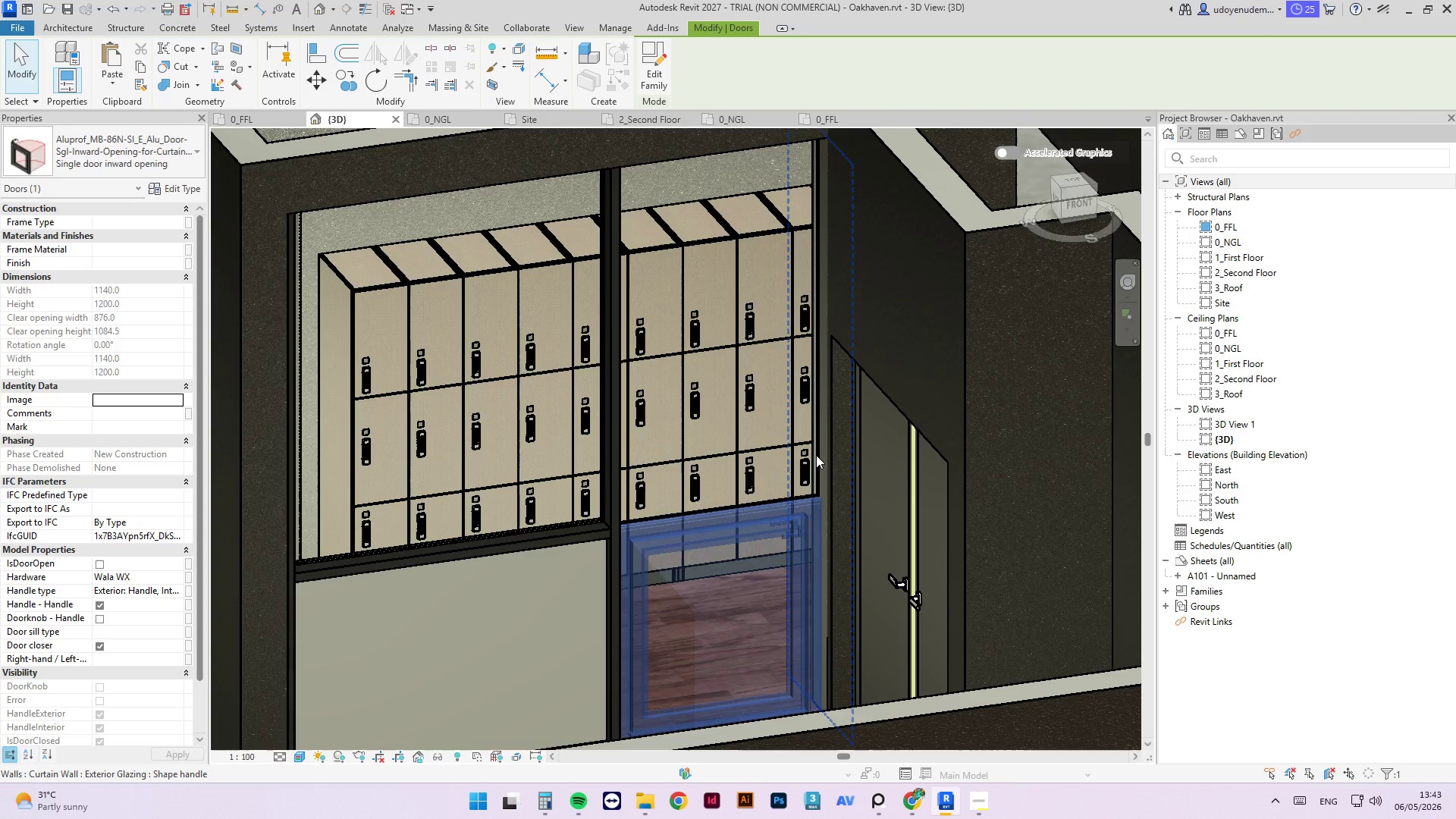 
key(Tab)
 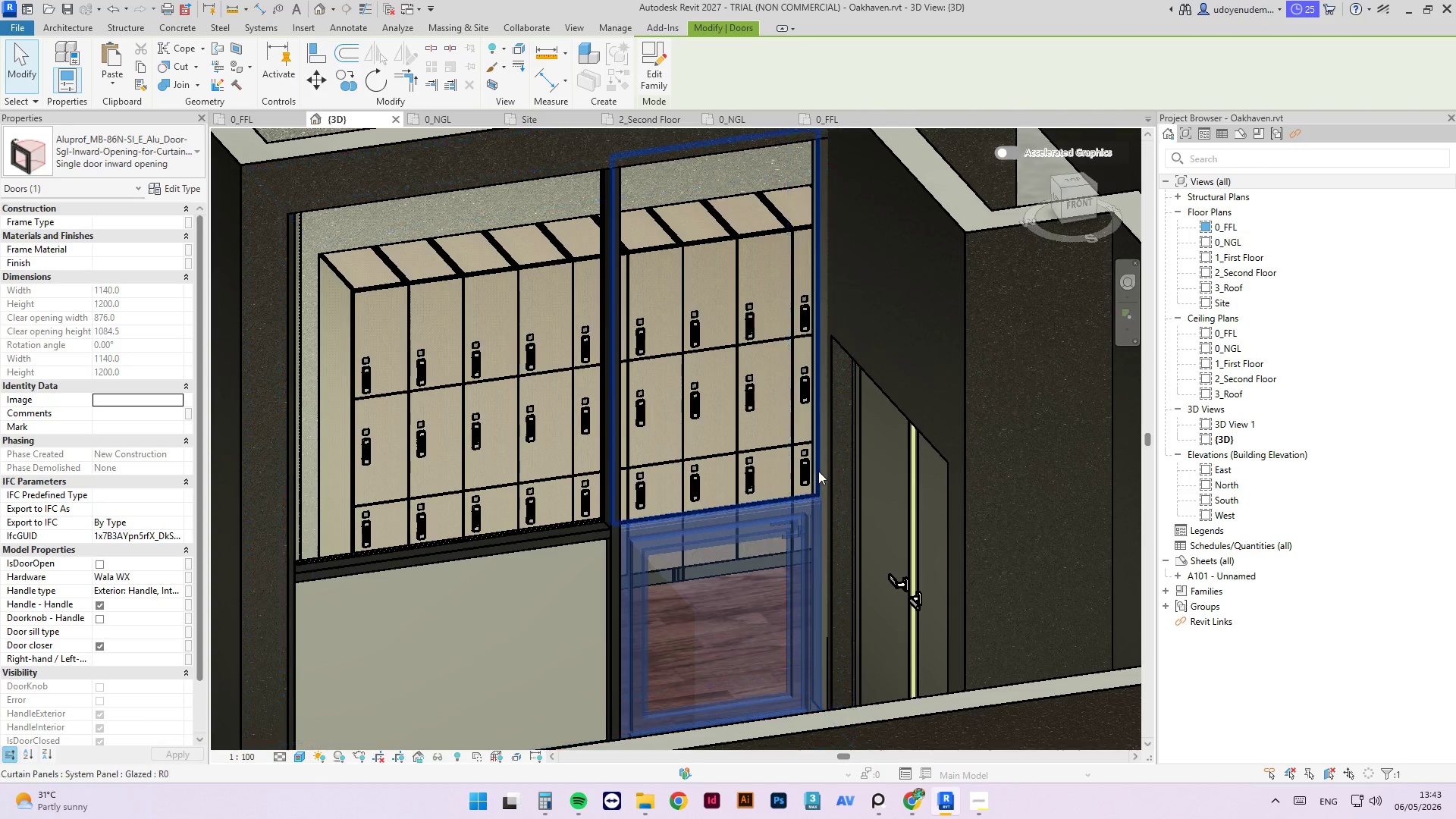 
key(Tab)
 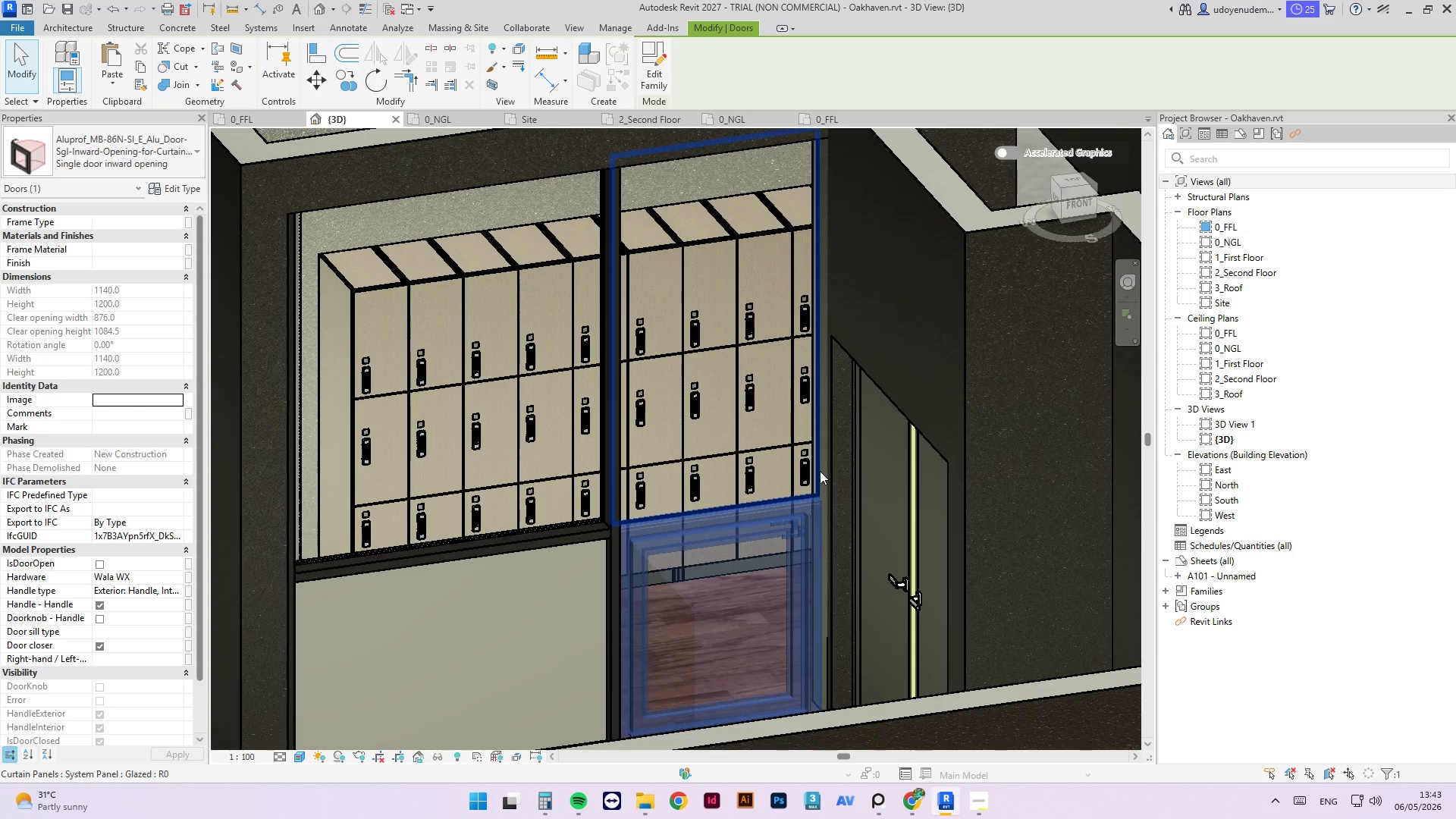 
left_click([820, 471])
 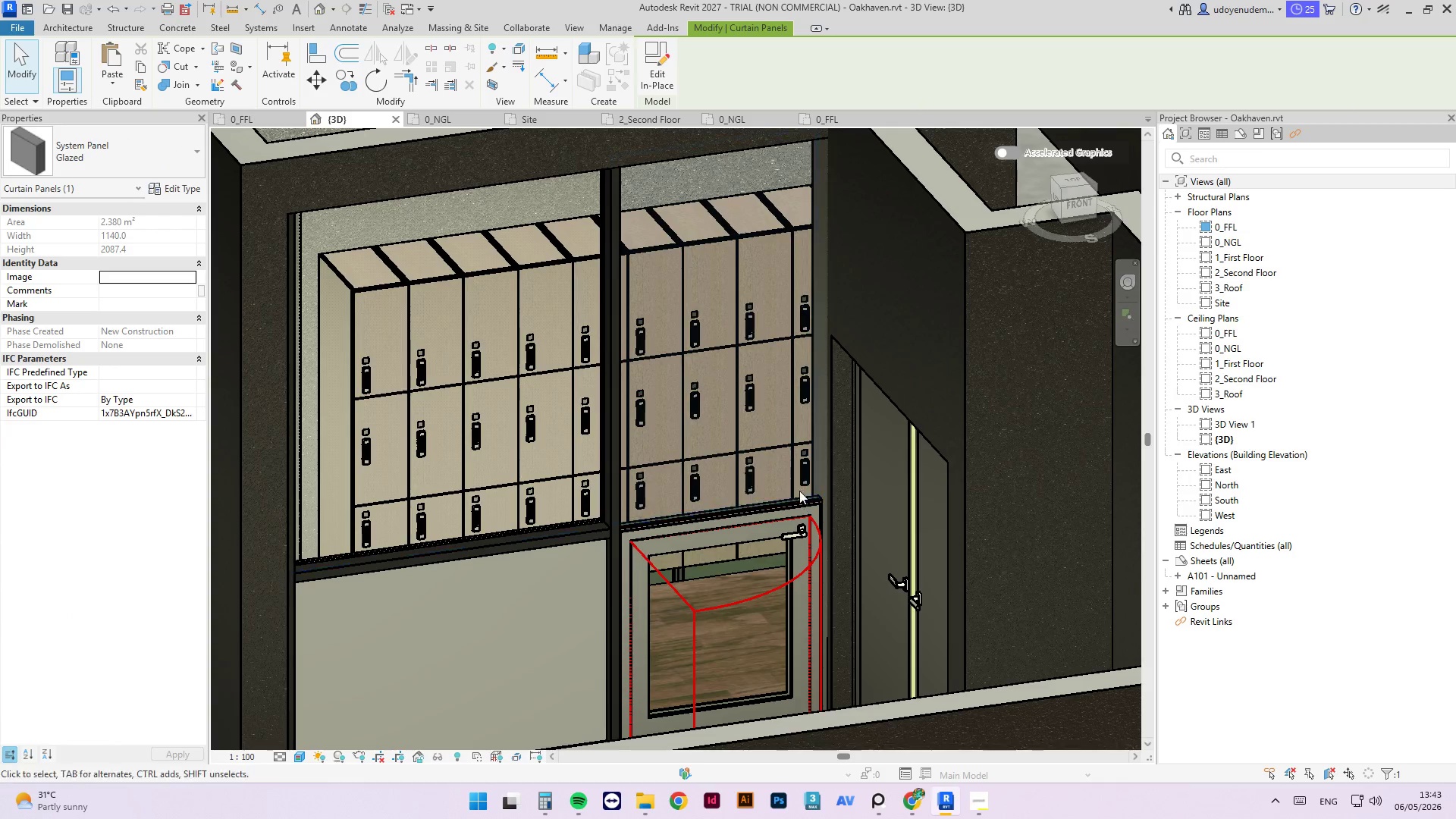 
left_click([805, 497])
 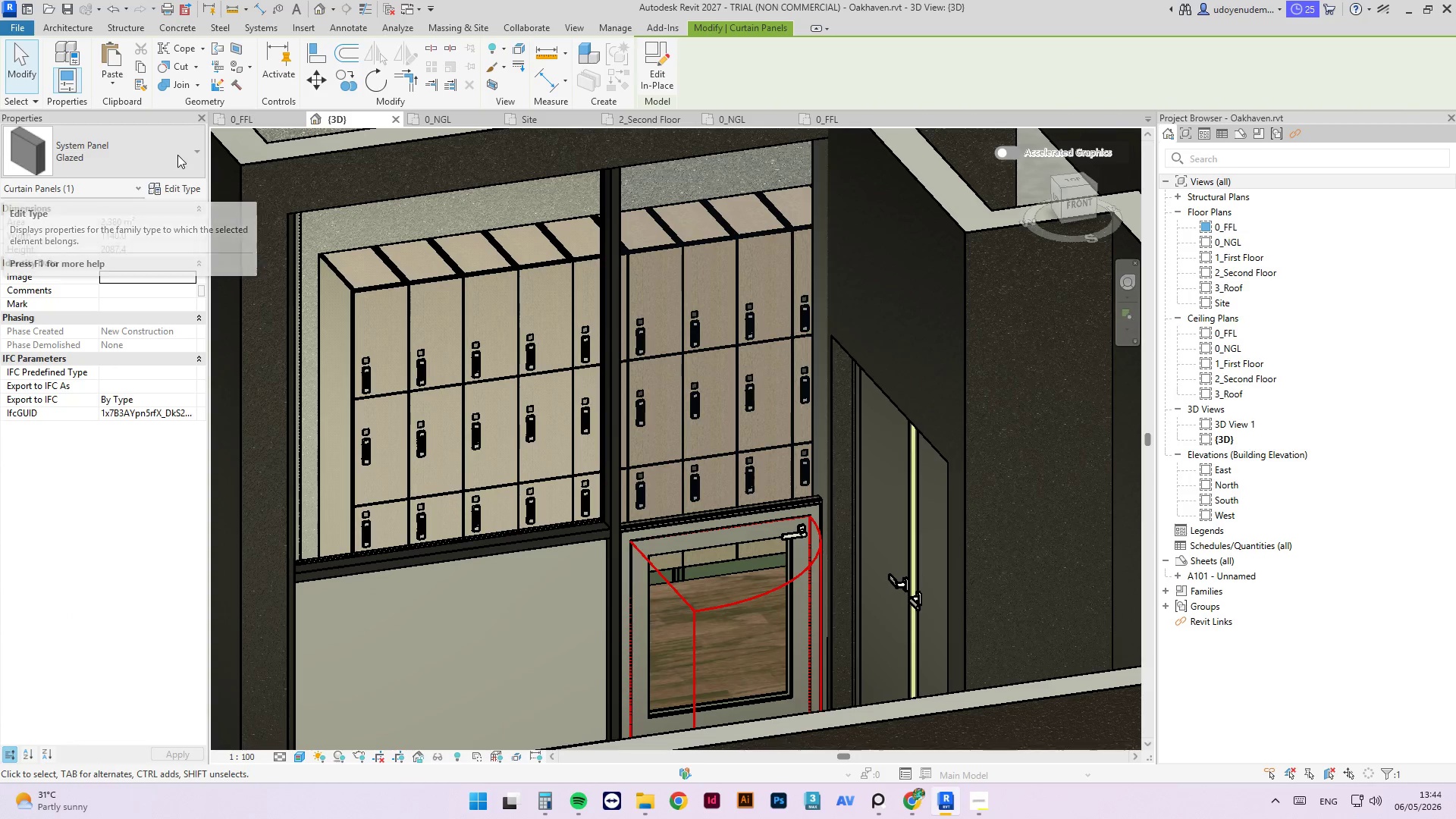 
left_click([174, 163])
 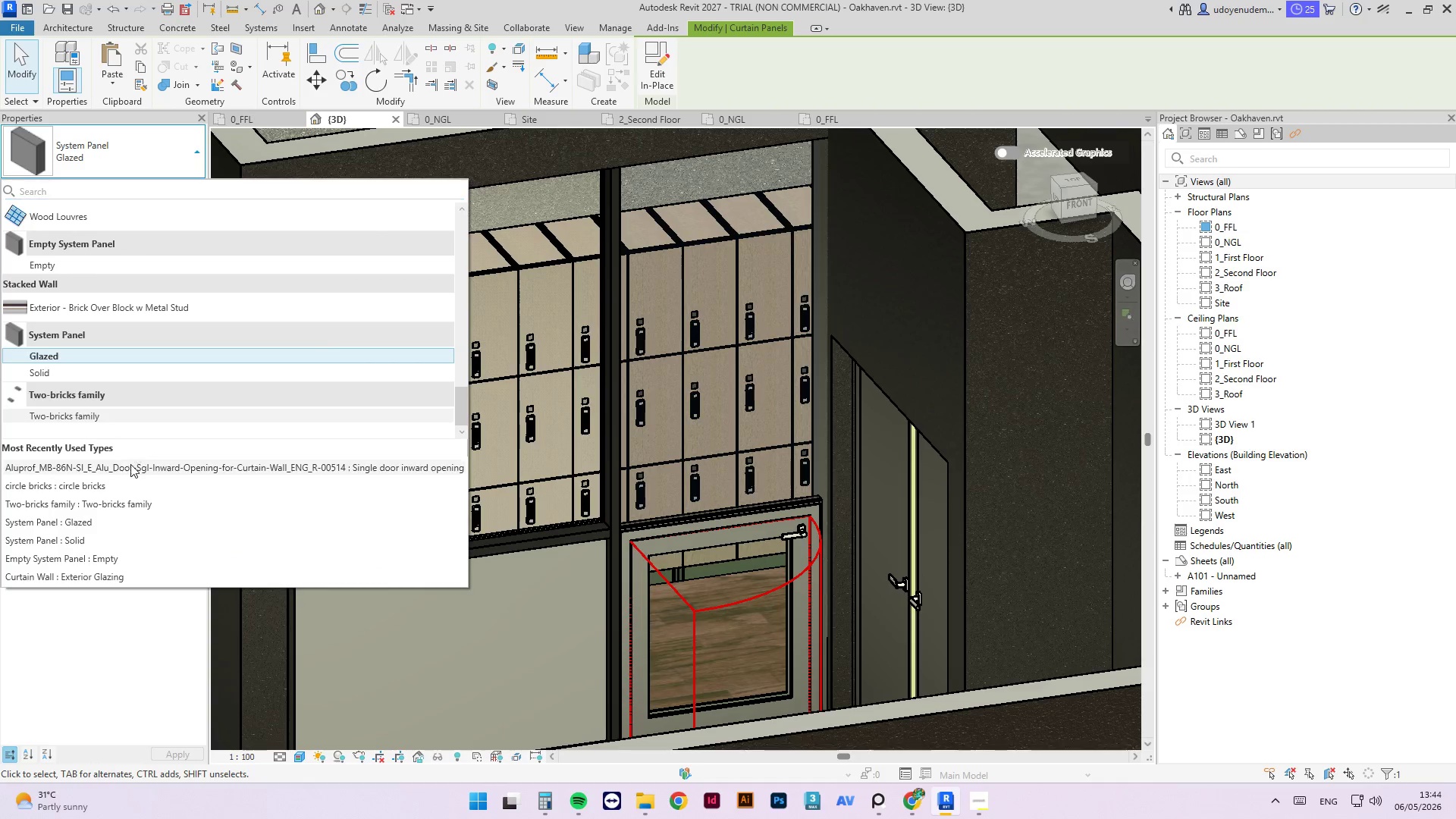 
left_click([127, 469])
 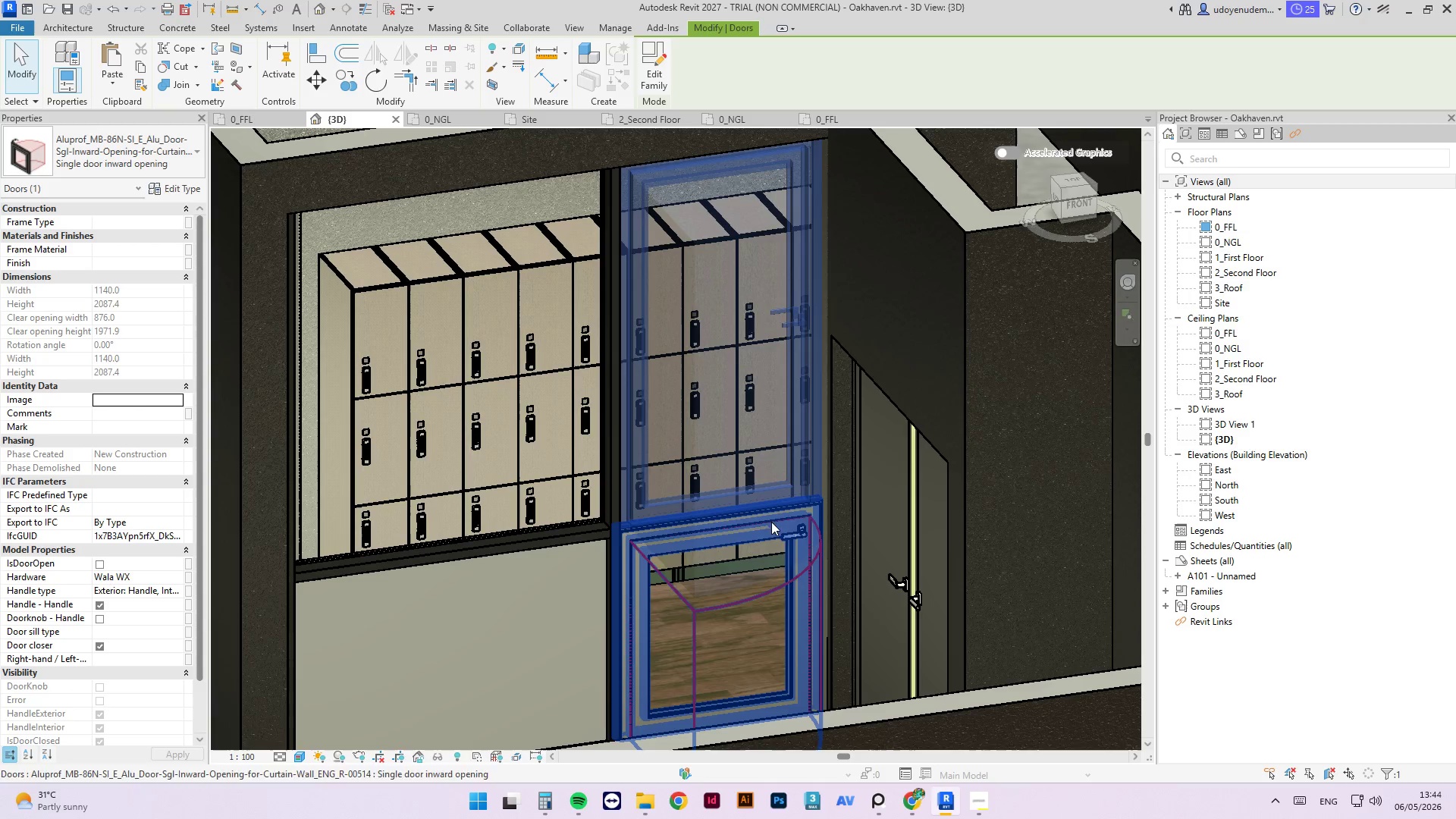 
scroll: coordinate [640, 516], scroll_direction: down, amount: 6.0
 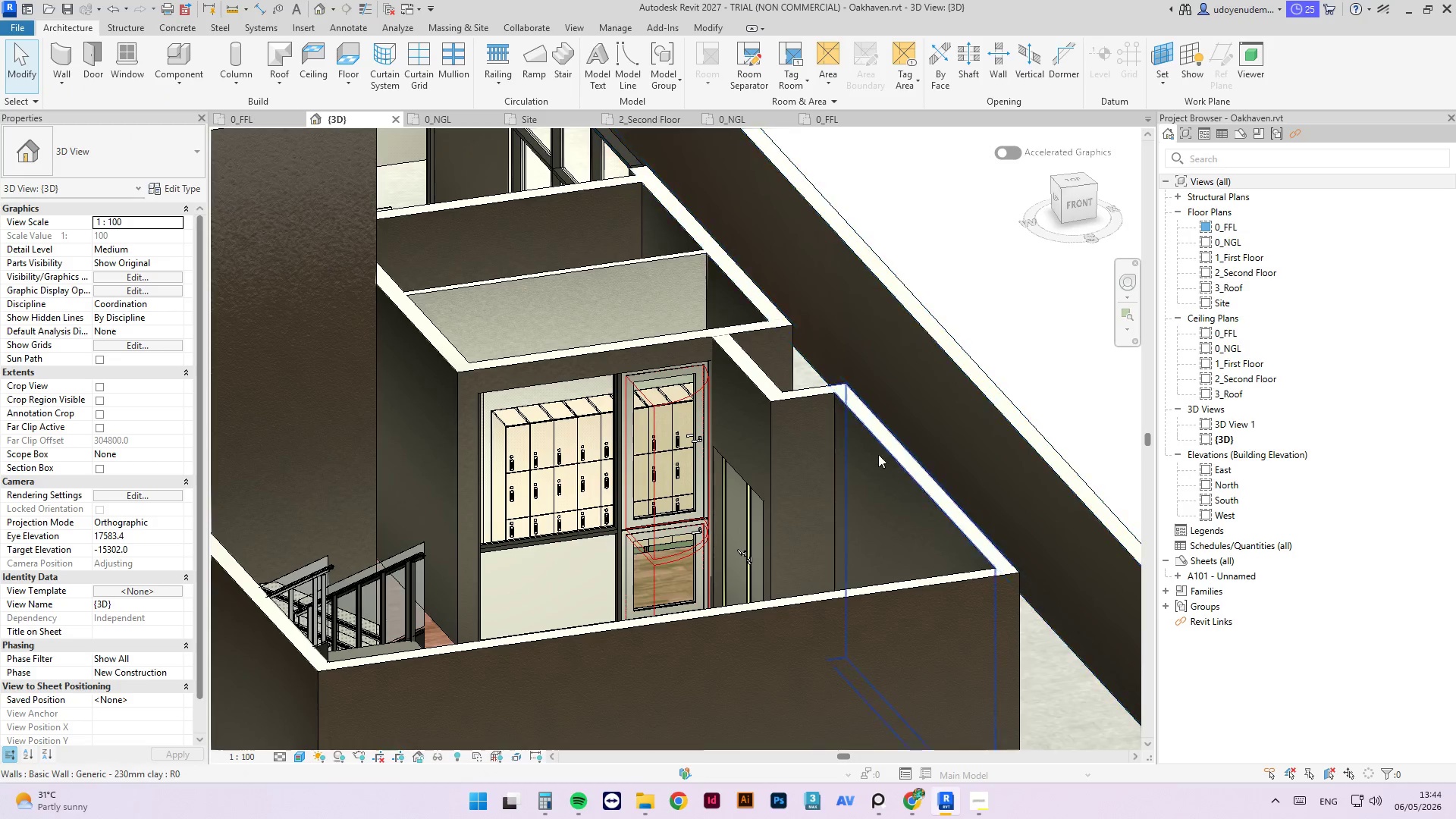 
scroll: coordinate [651, 563], scroll_direction: up, amount: 3.0
 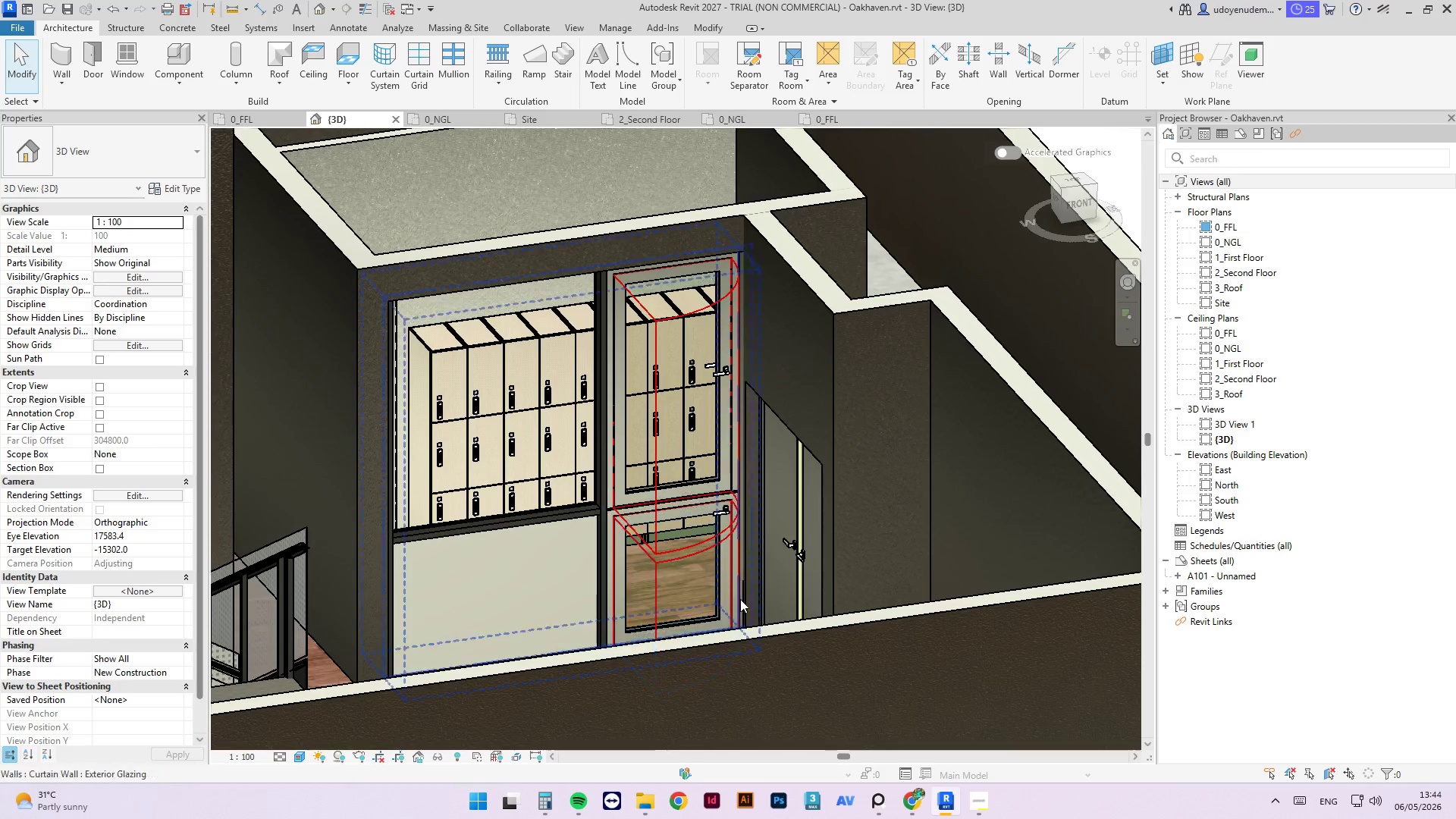 
hold_key(key=ShiftLeft, duration=3.75)
 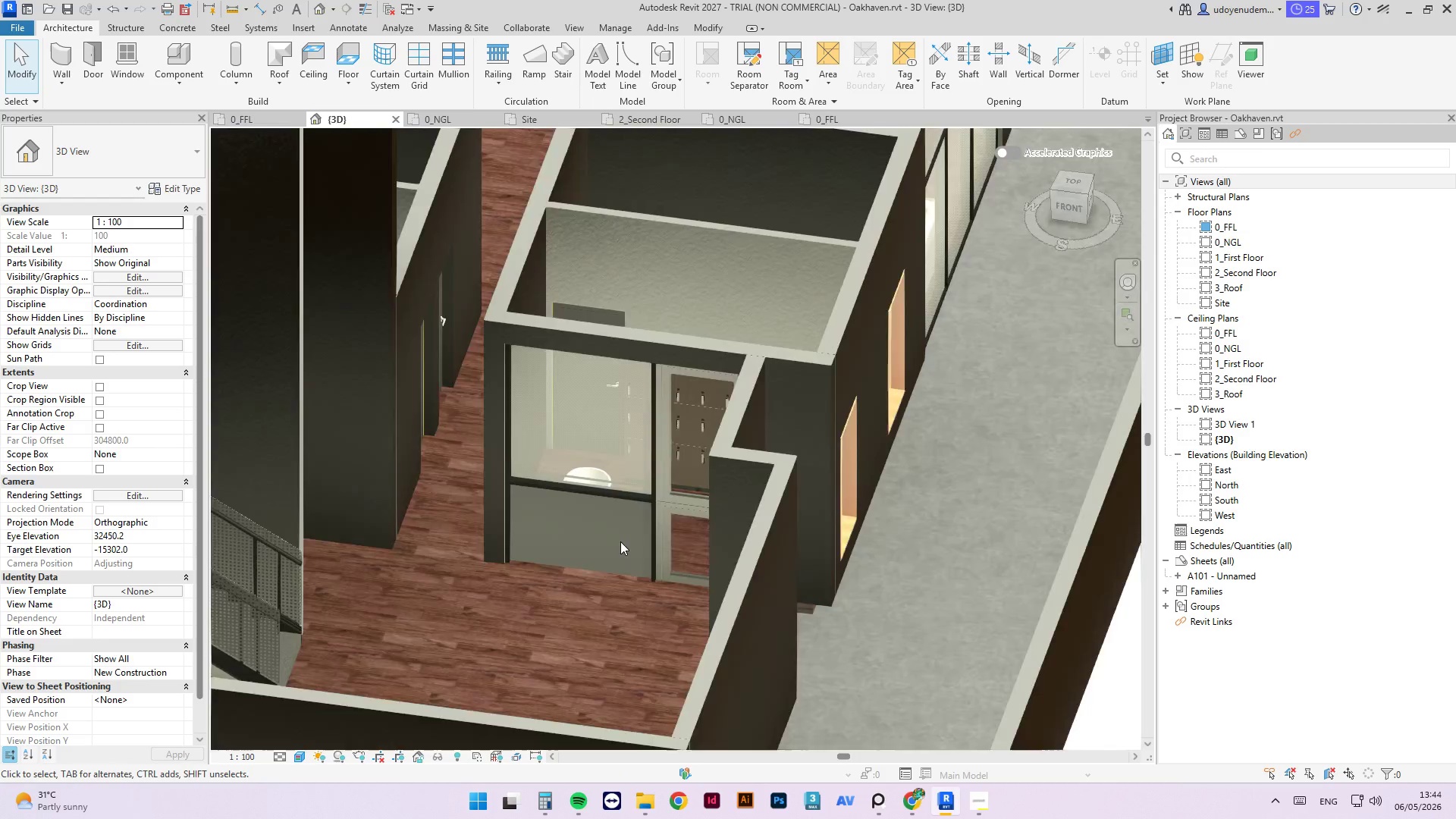 
scroll: coordinate [712, 481], scroll_direction: down, amount: 4.0
 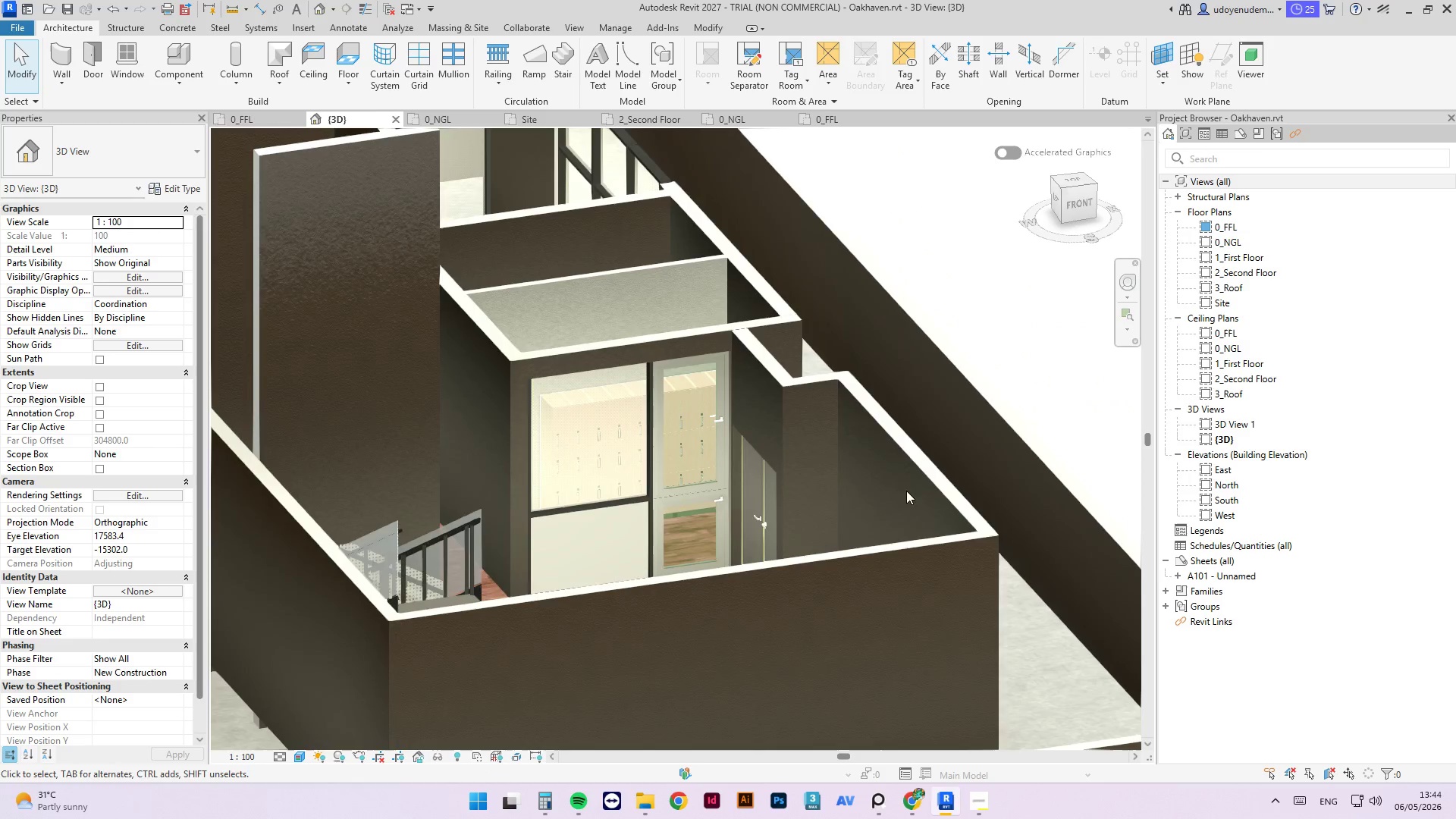 
scroll: coordinate [620, 541], scroll_direction: up, amount: 3.0
 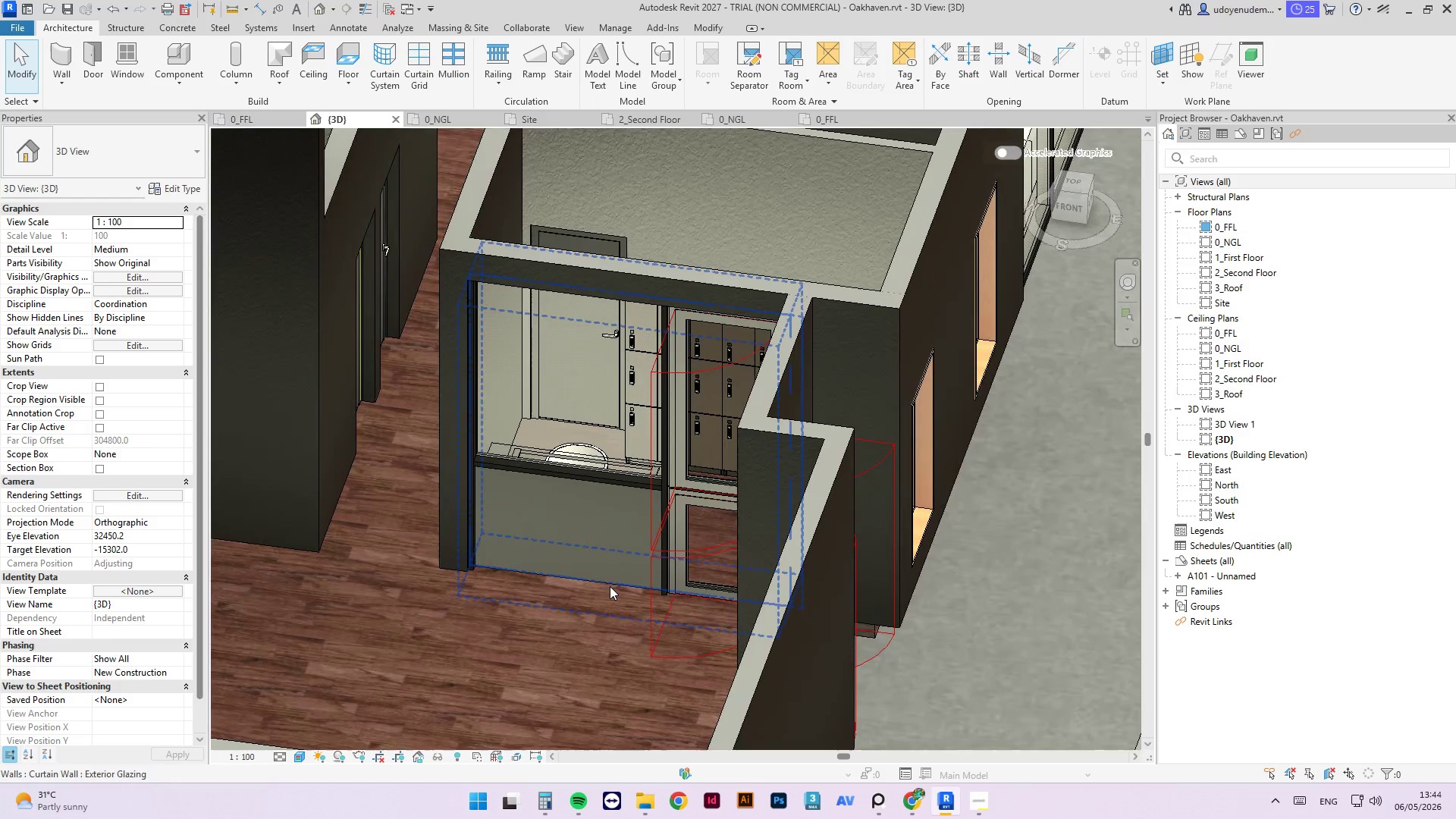 
left_click([610, 586])
 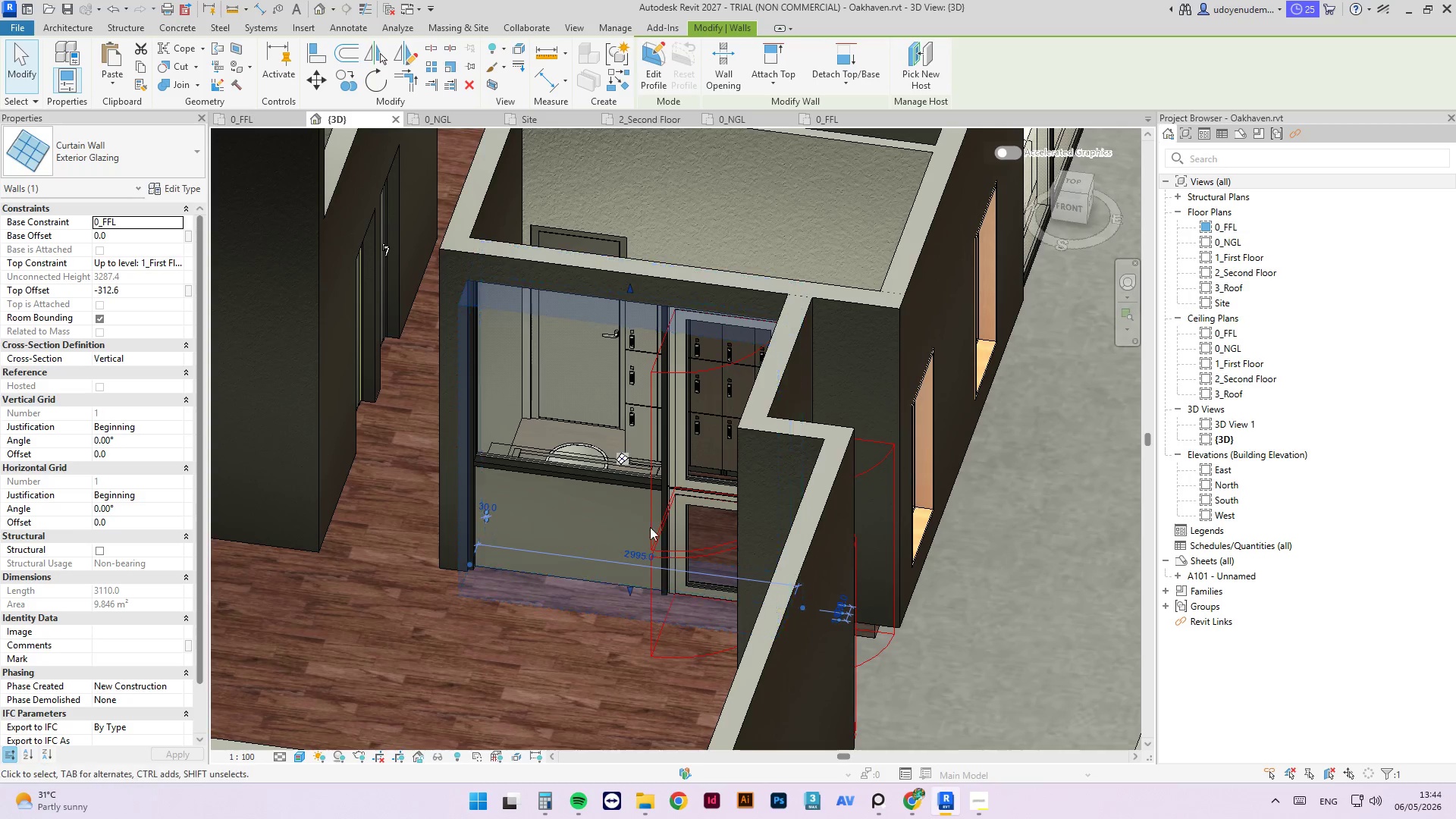 
left_click([656, 61])
 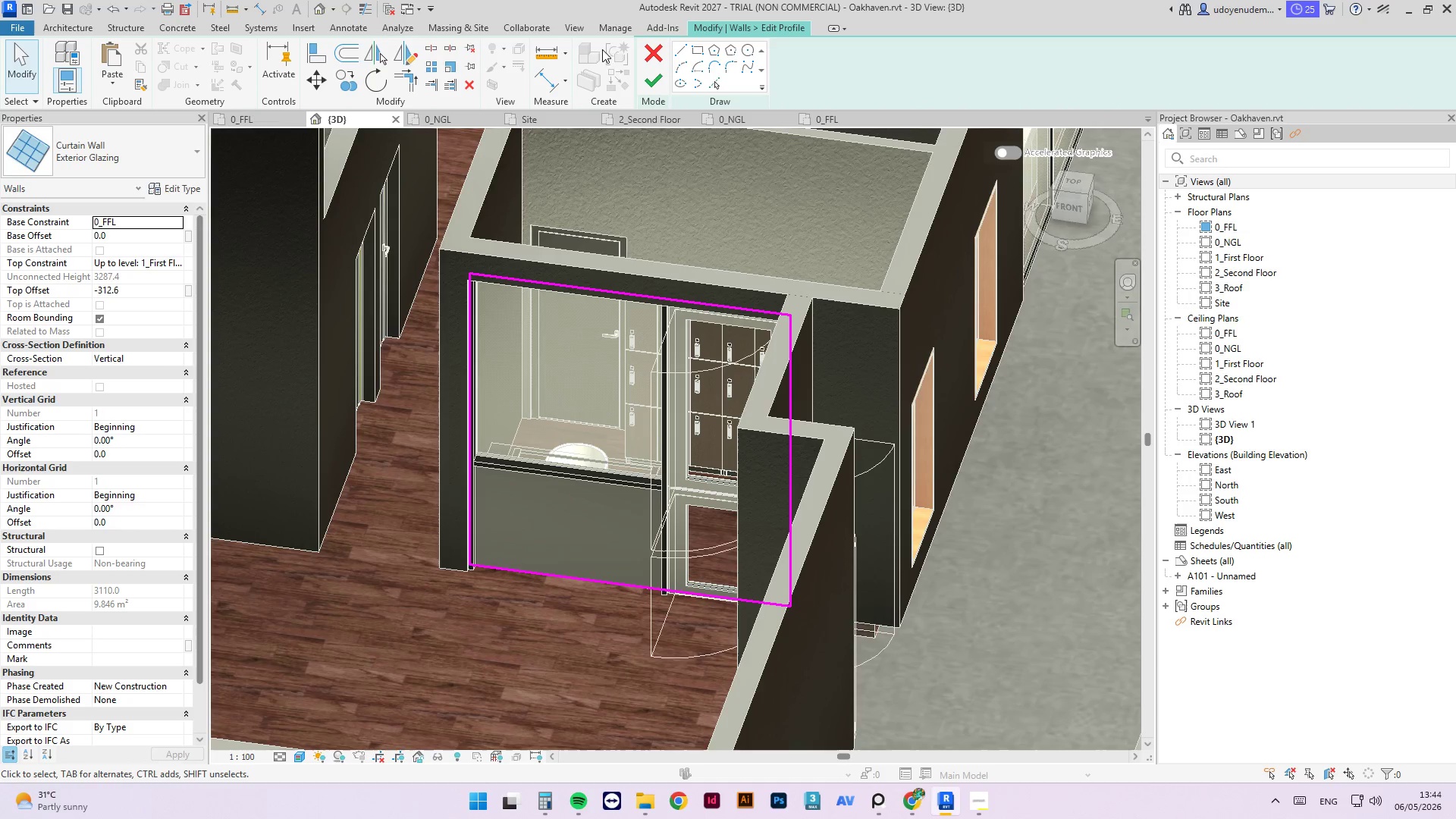 
left_click([659, 78])
 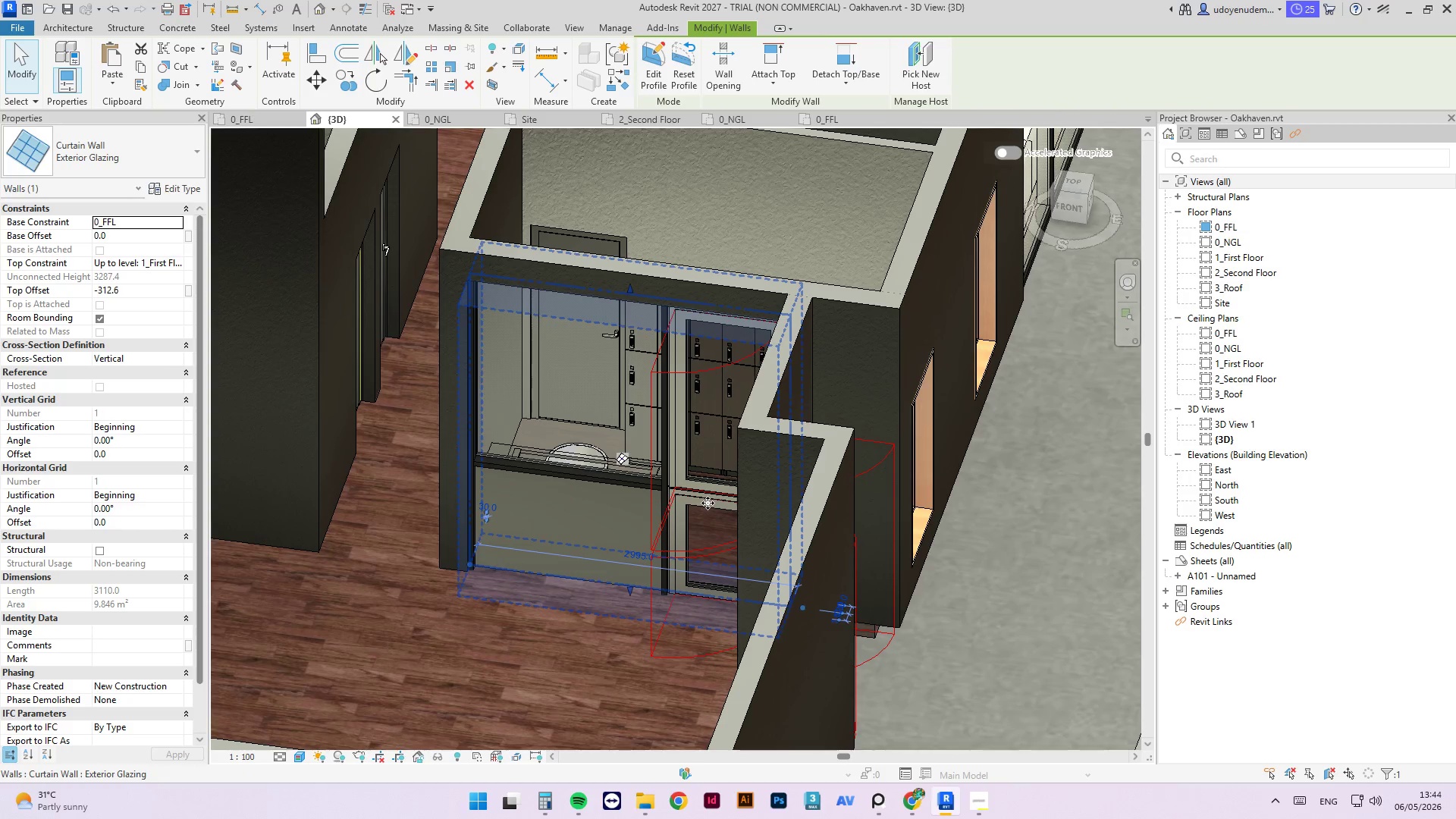 
key(Tab)
 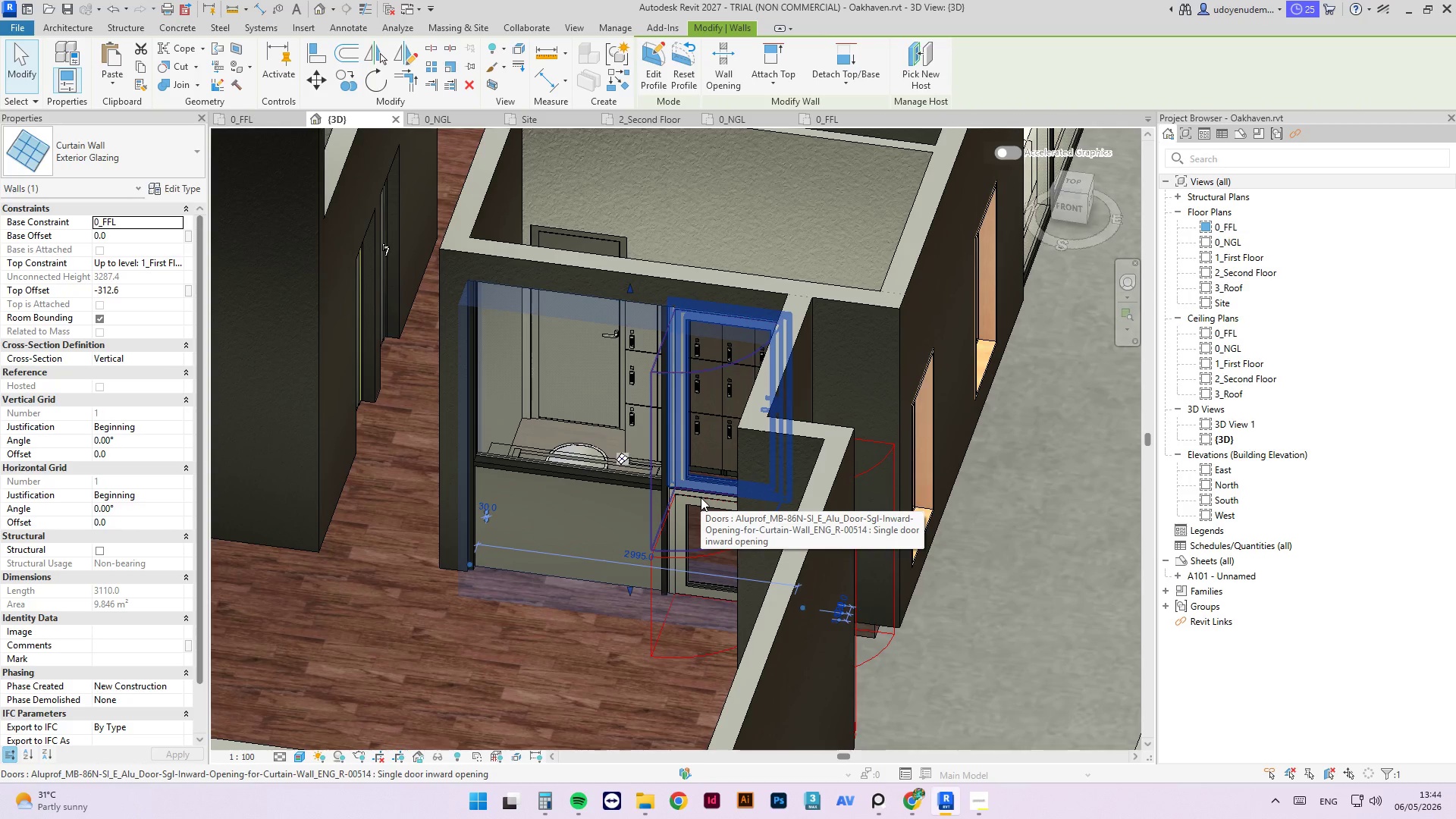 
key(Tab)
 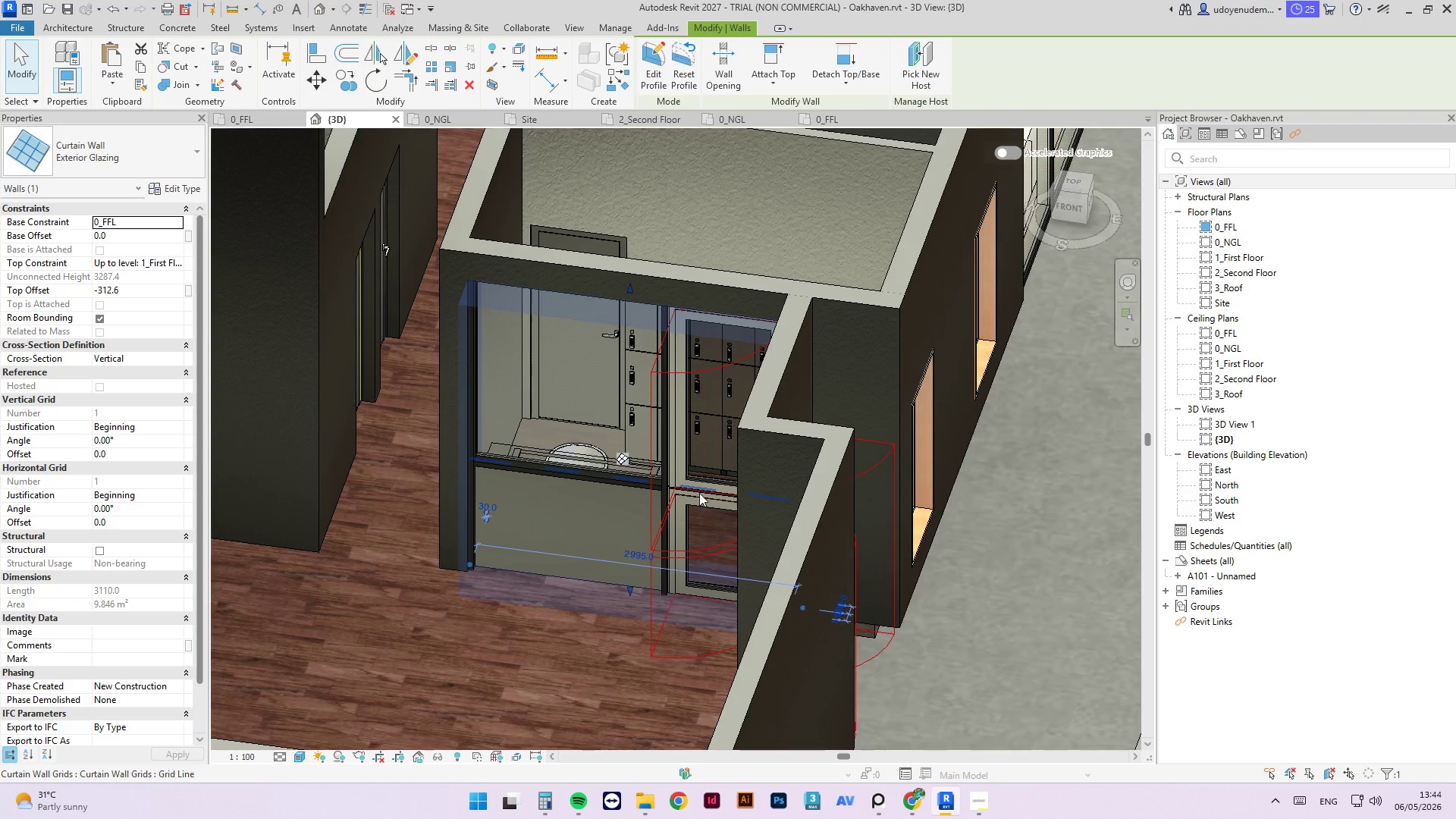 
left_click([698, 491])
 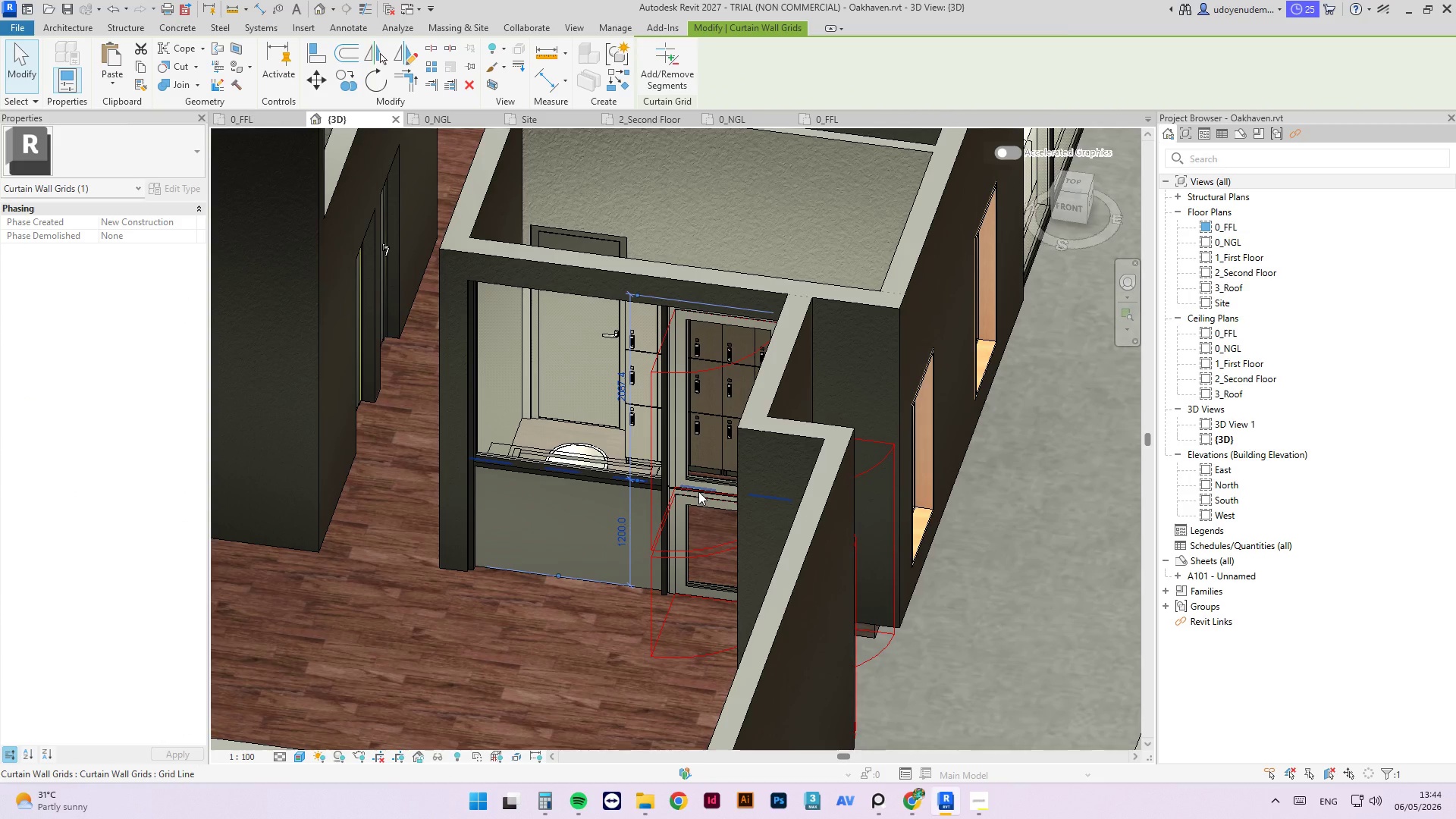 
scroll: coordinate [695, 489], scroll_direction: up, amount: 5.0
 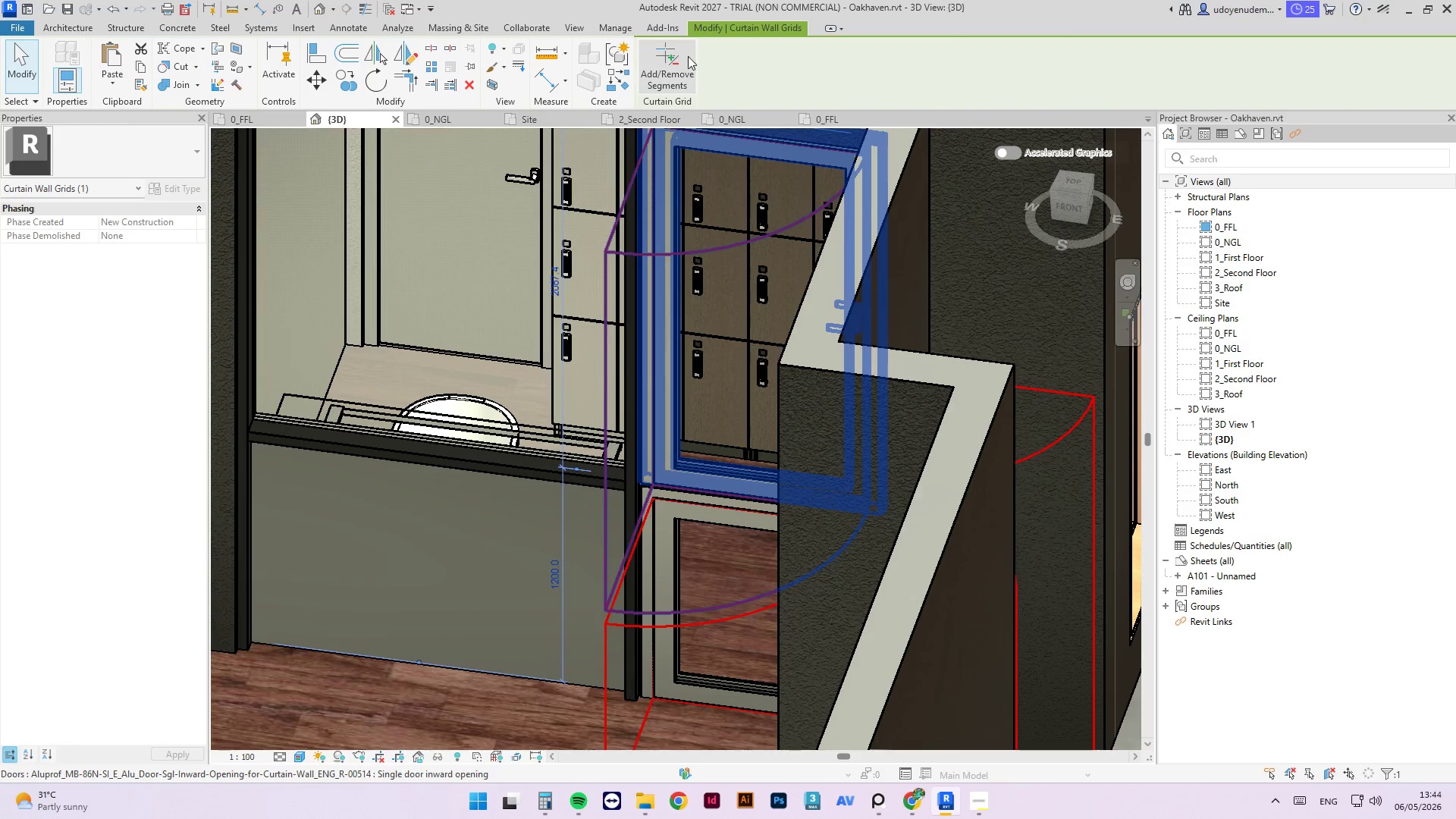 
left_click([668, 67])
 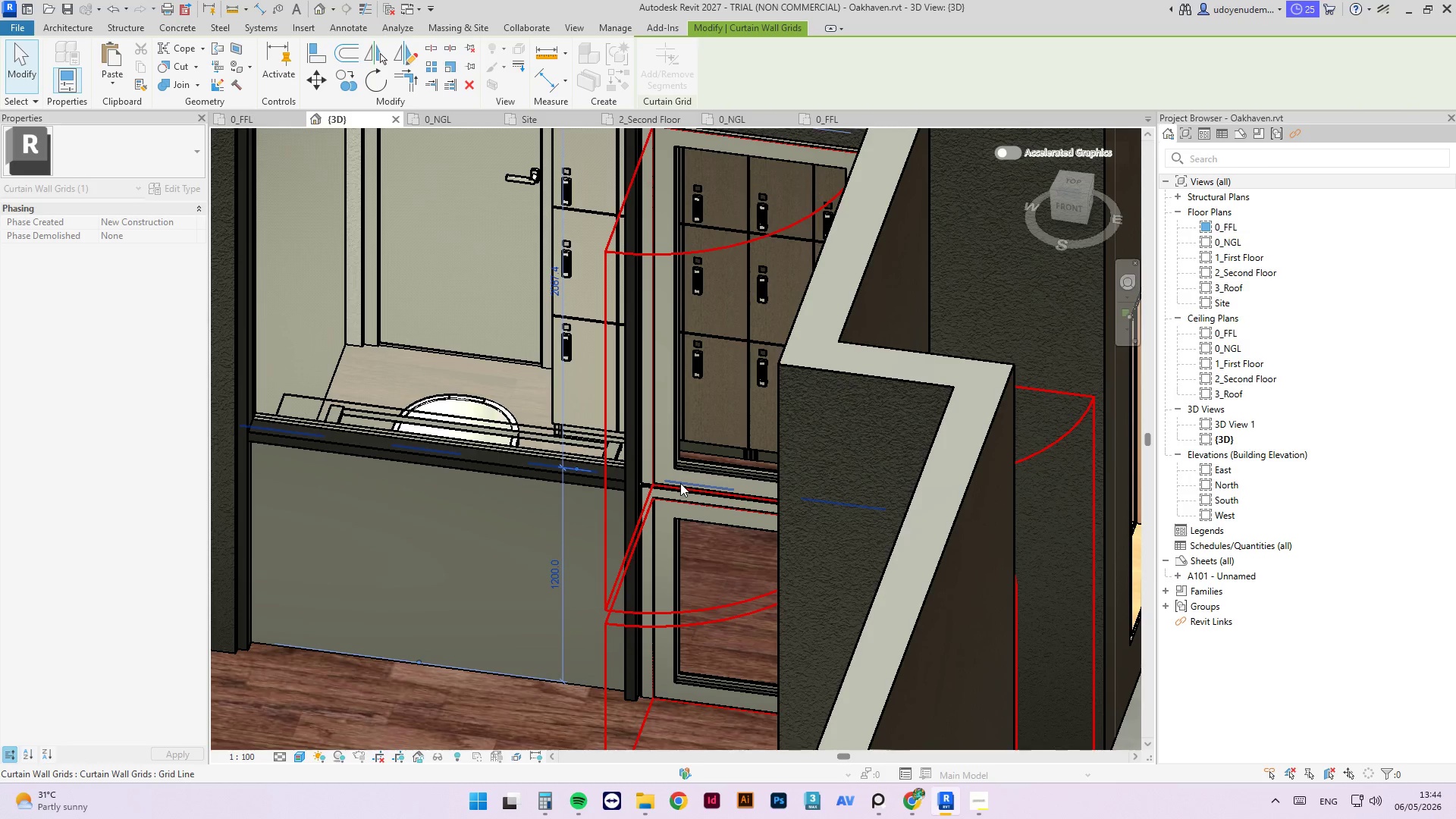 
key(Tab)
 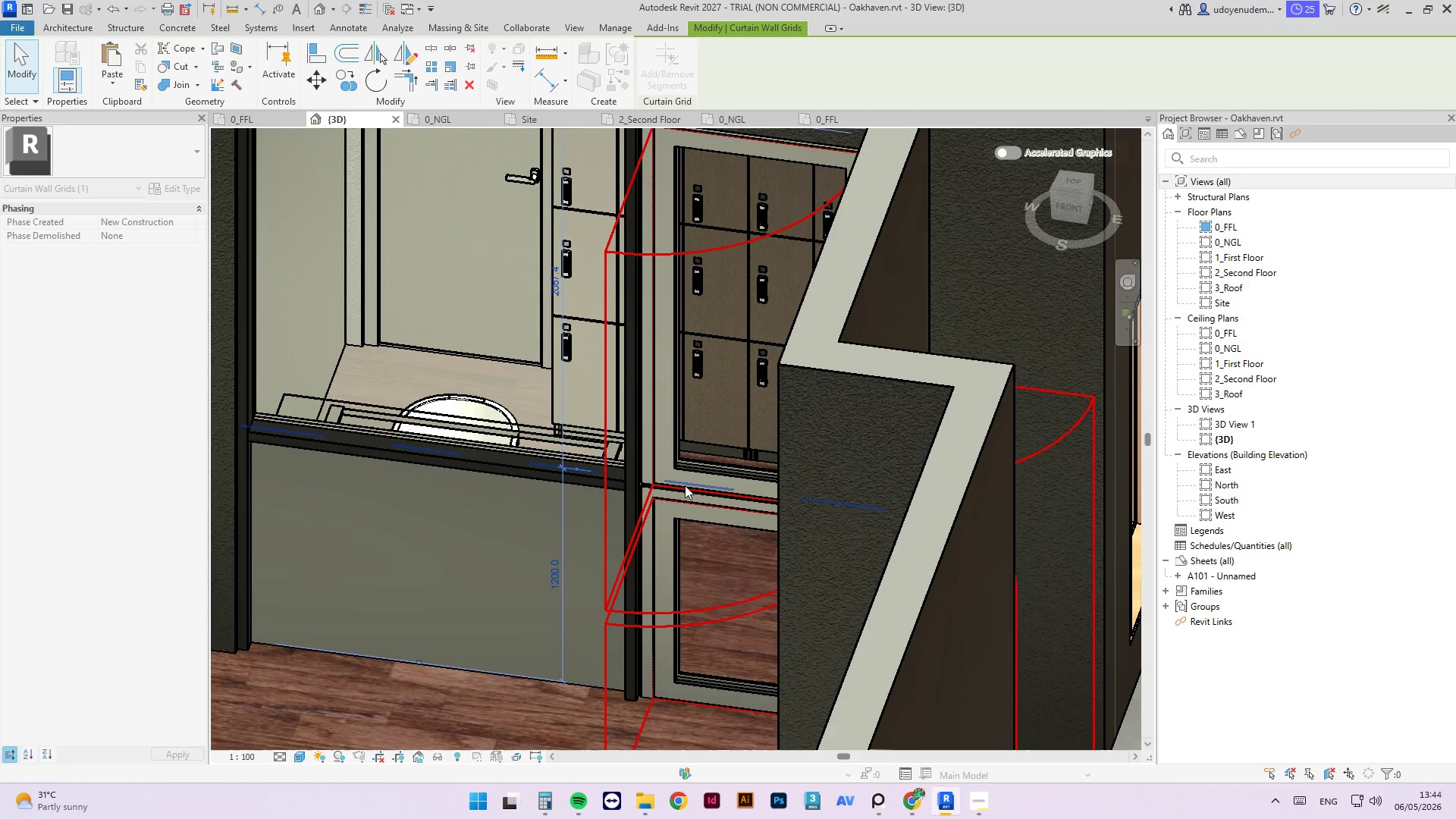 
key(Tab)
 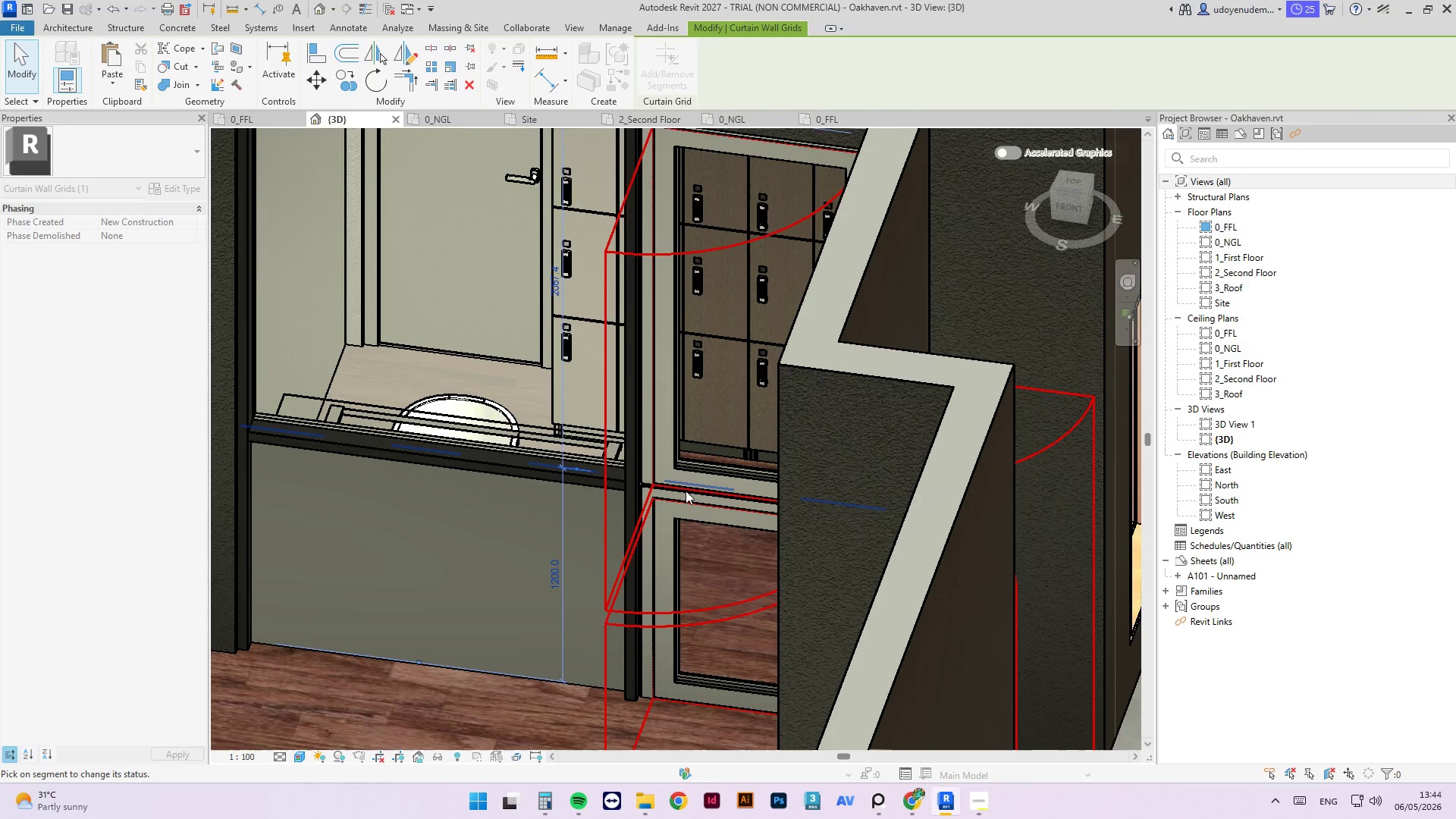 
left_click([686, 491])
 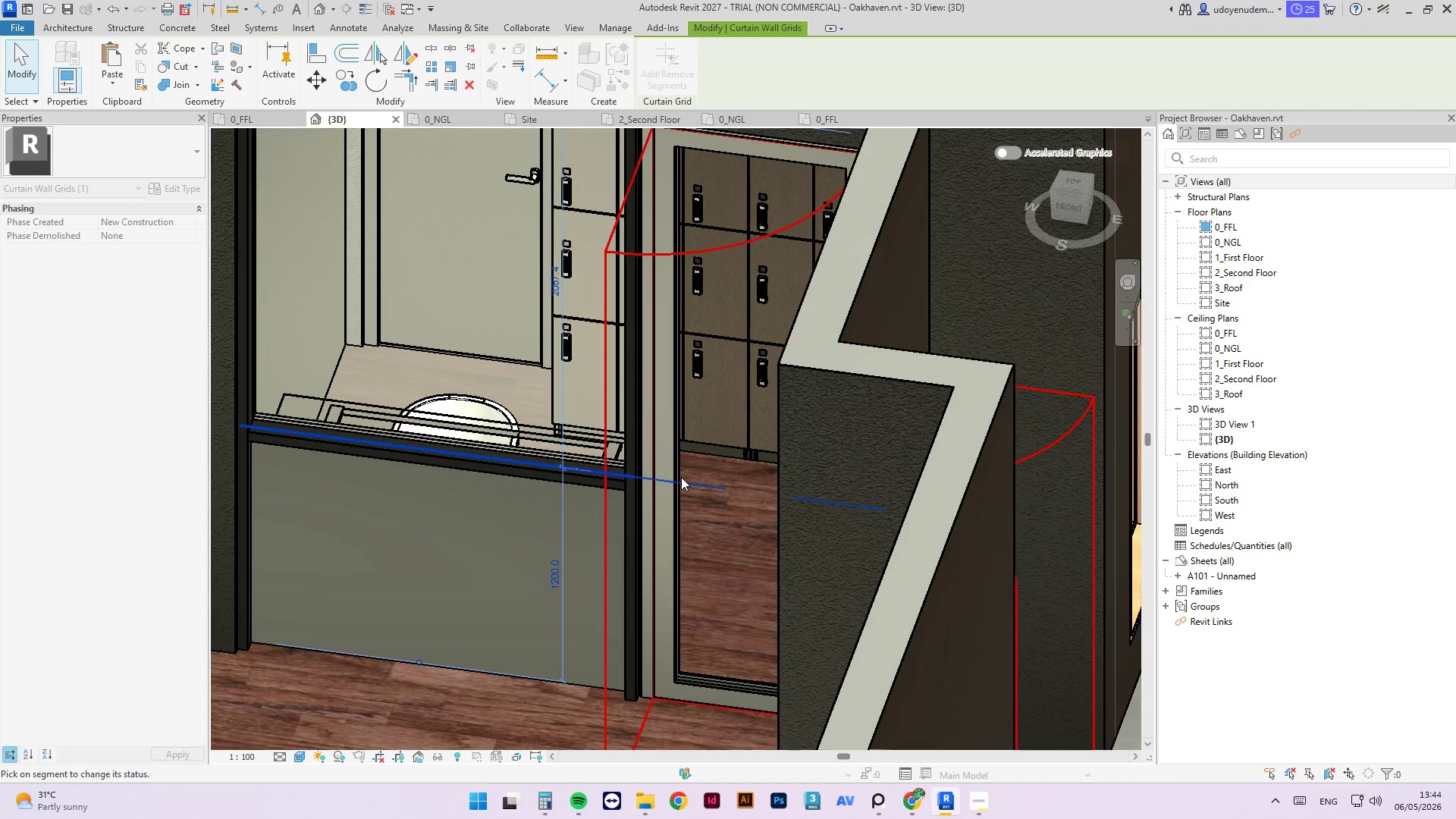 
hold_key(key=ShiftLeft, duration=1.12)
 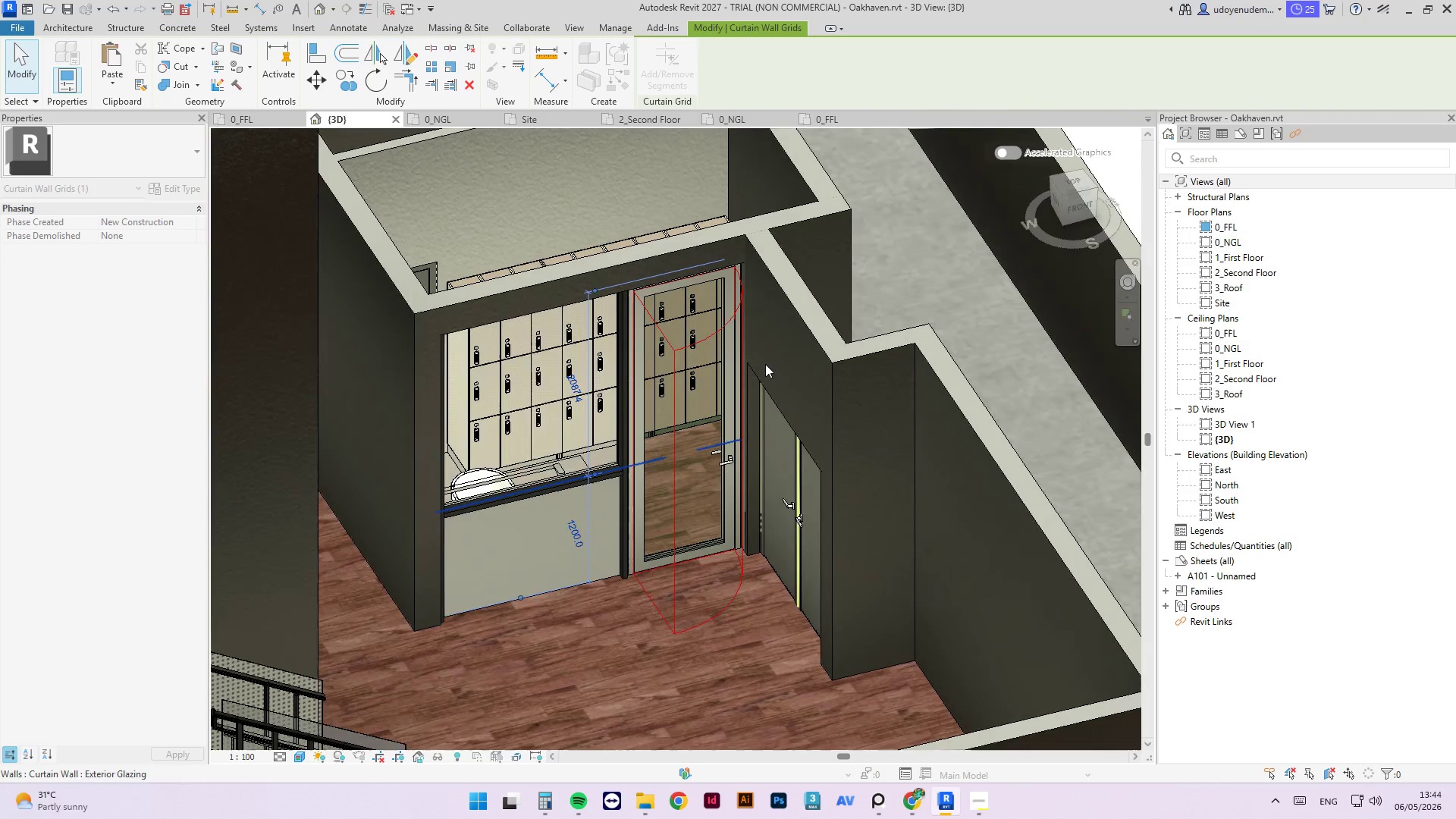 
scroll: coordinate [610, 479], scroll_direction: down, amount: 5.0
 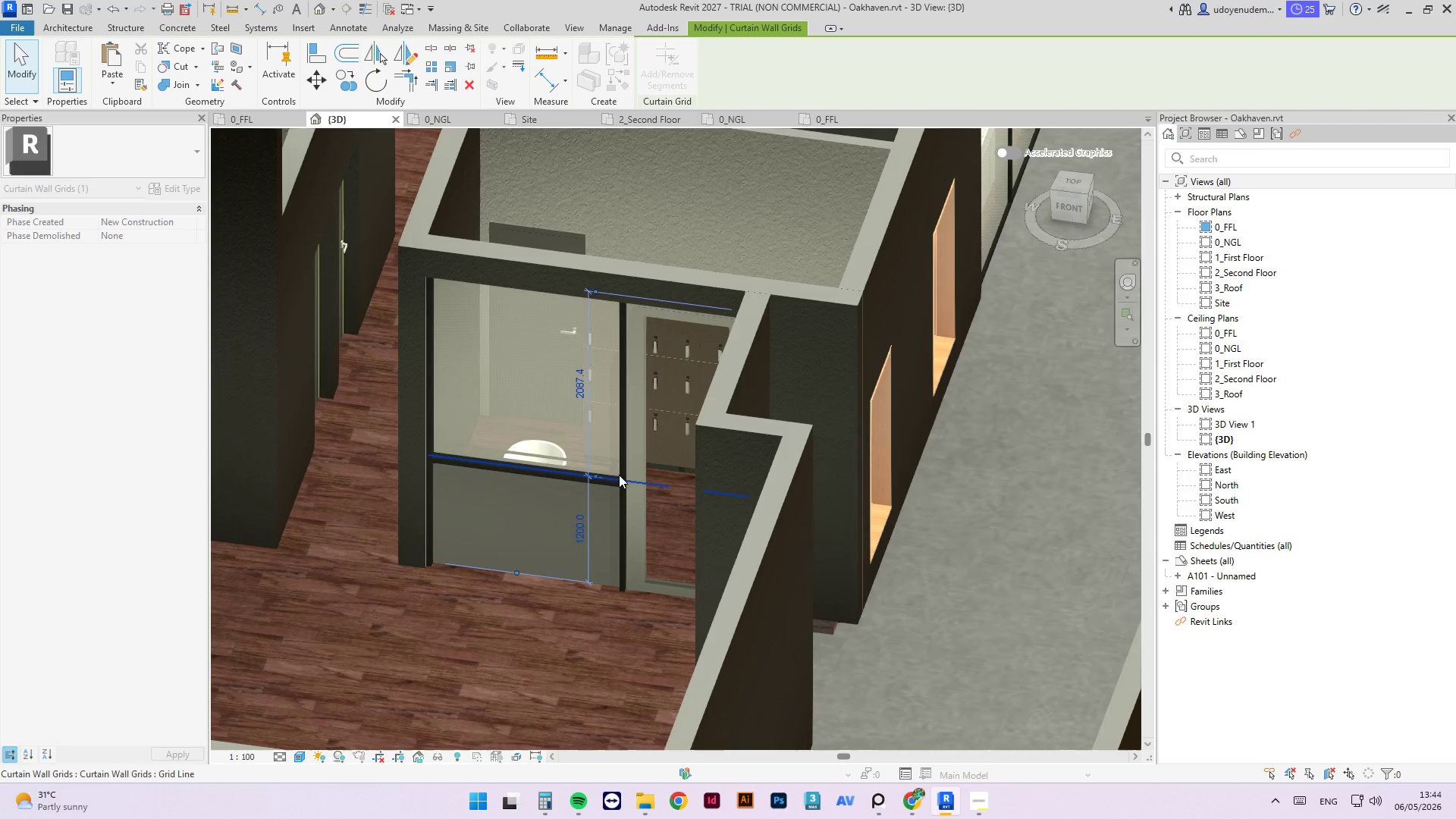 
right_click([765, 364])
 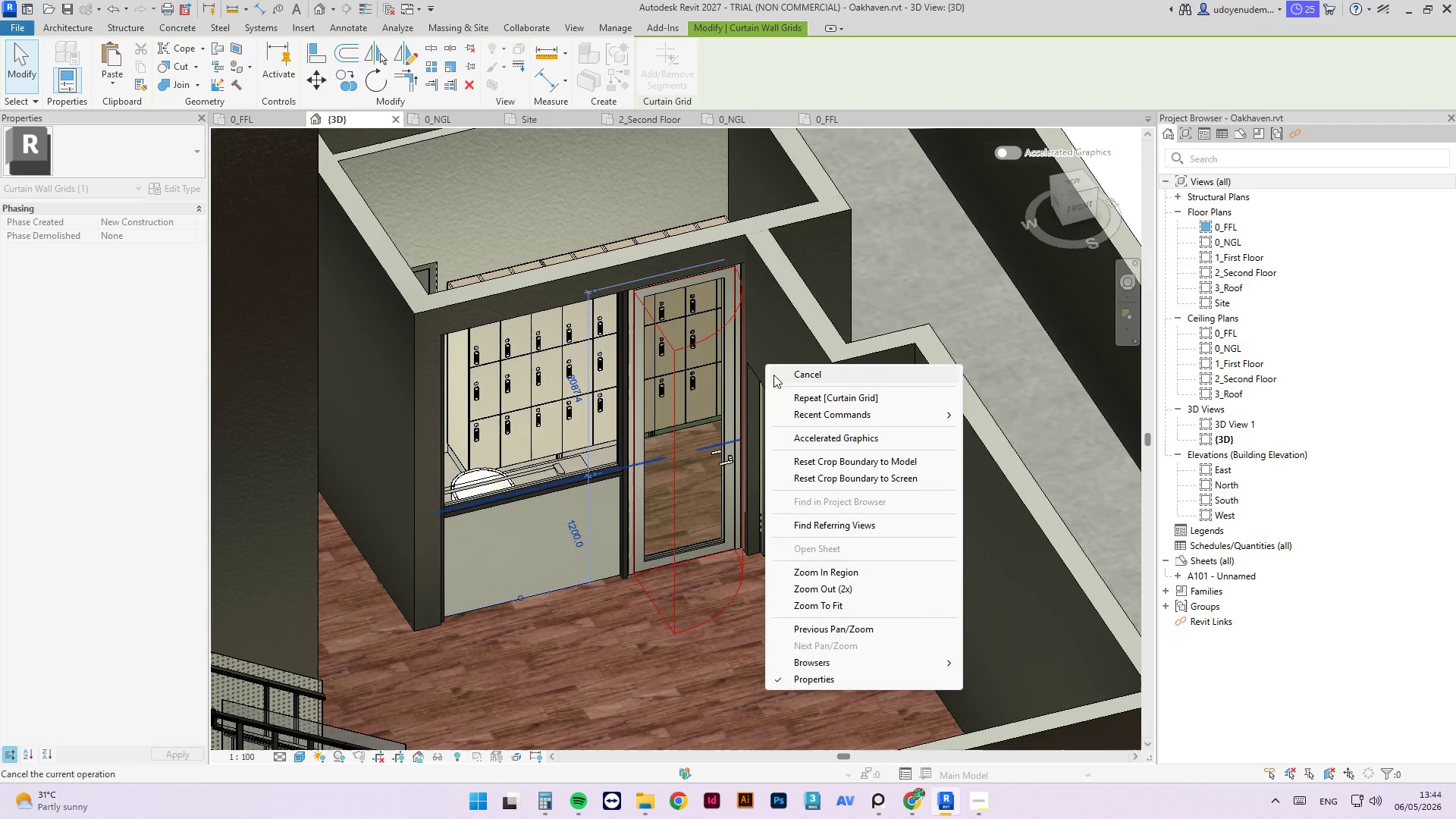 
left_click([786, 378])
 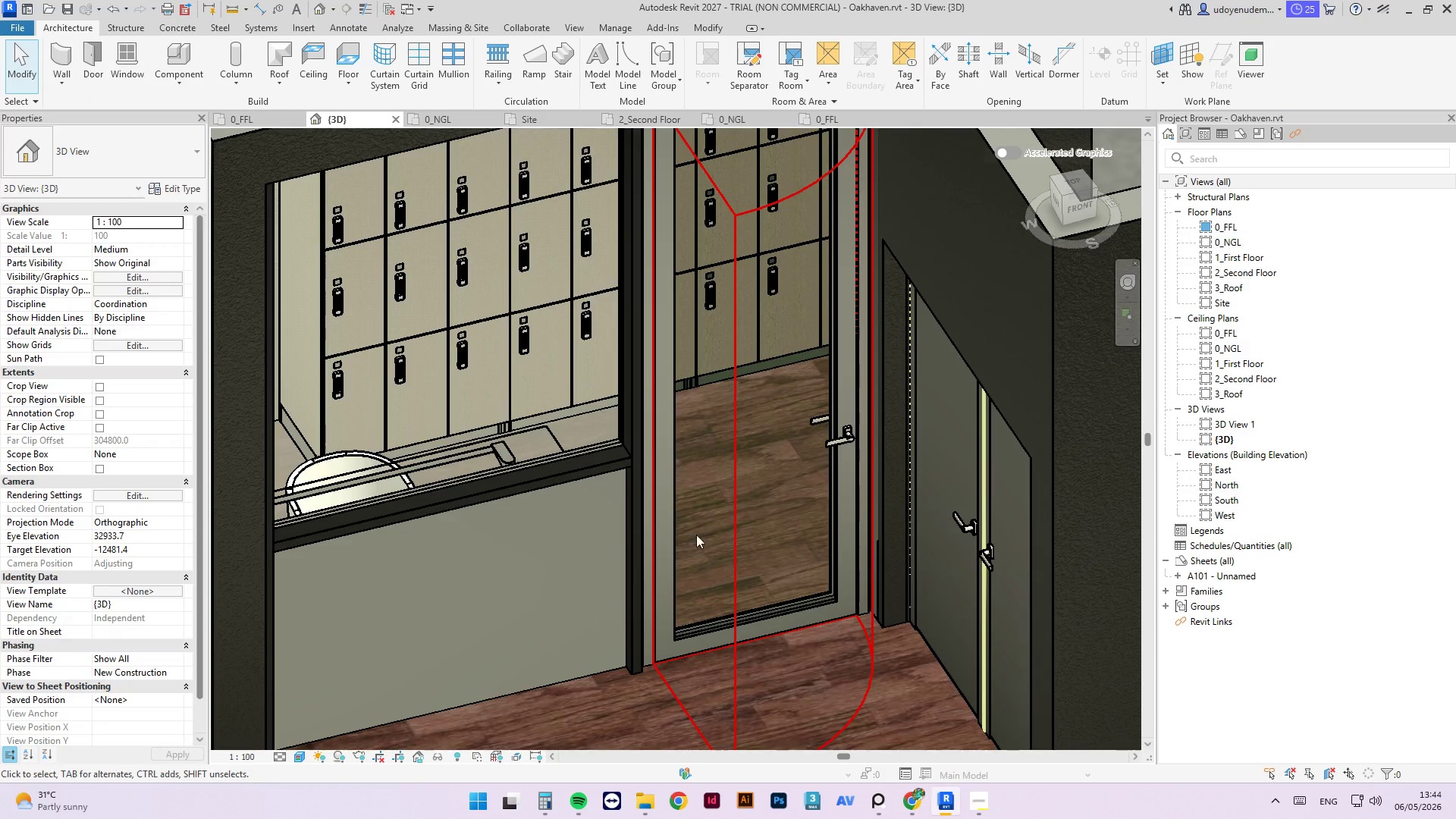 
scroll: coordinate [518, 473], scroll_direction: down, amount: 8.0
 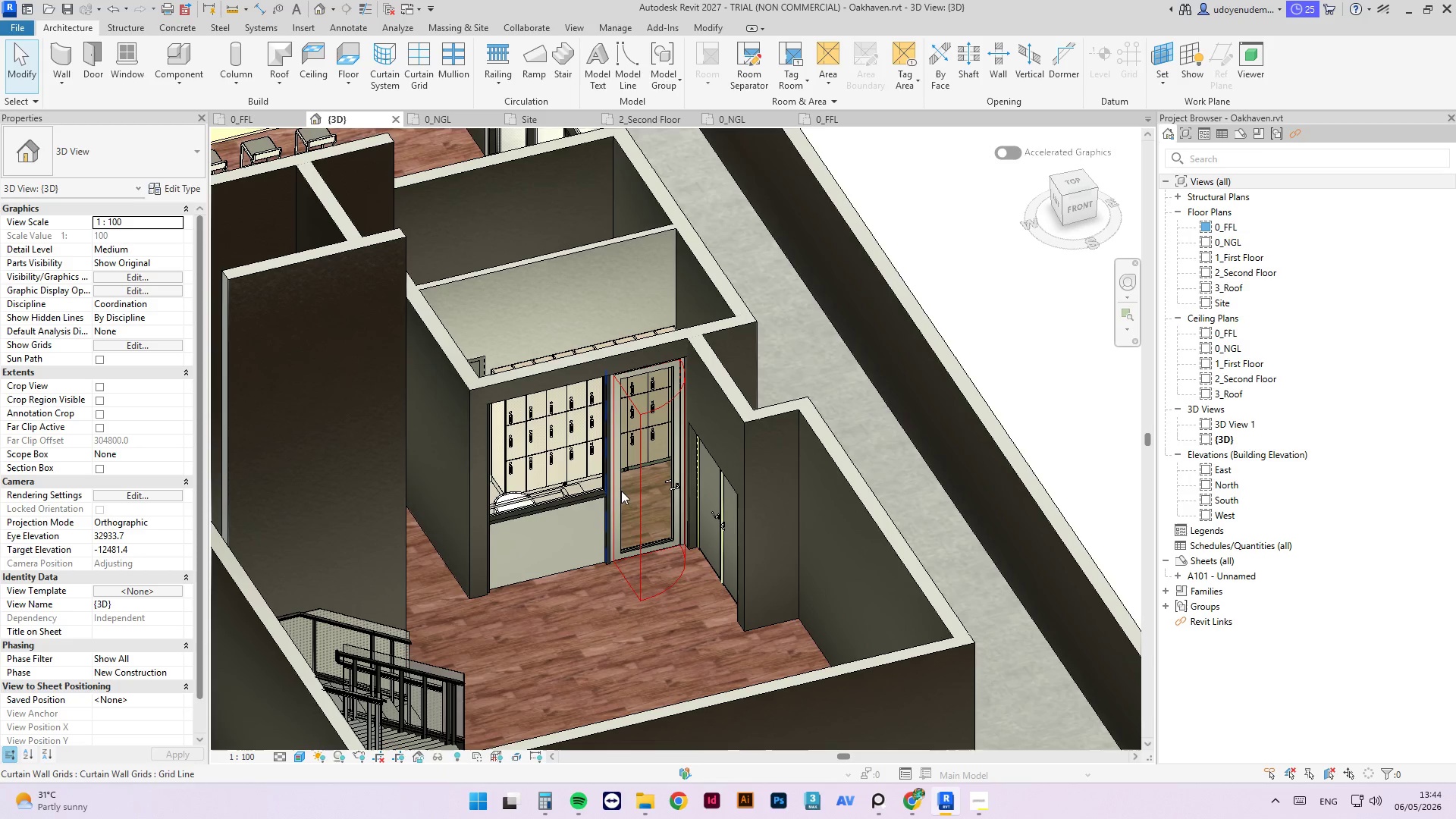 
wait(12.76)
 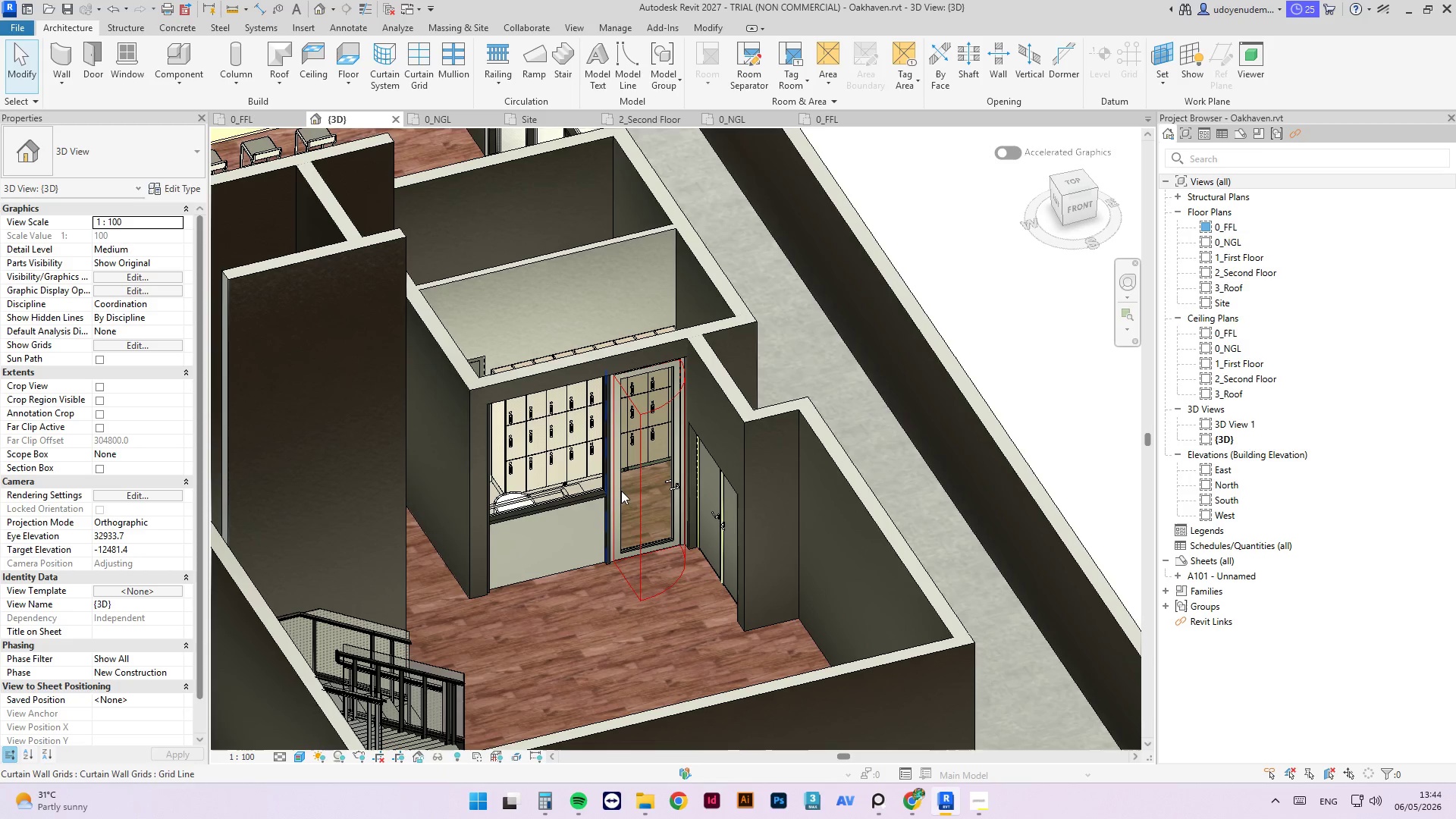 
scroll: coordinate [595, 554], scroll_direction: up, amount: 3.0
 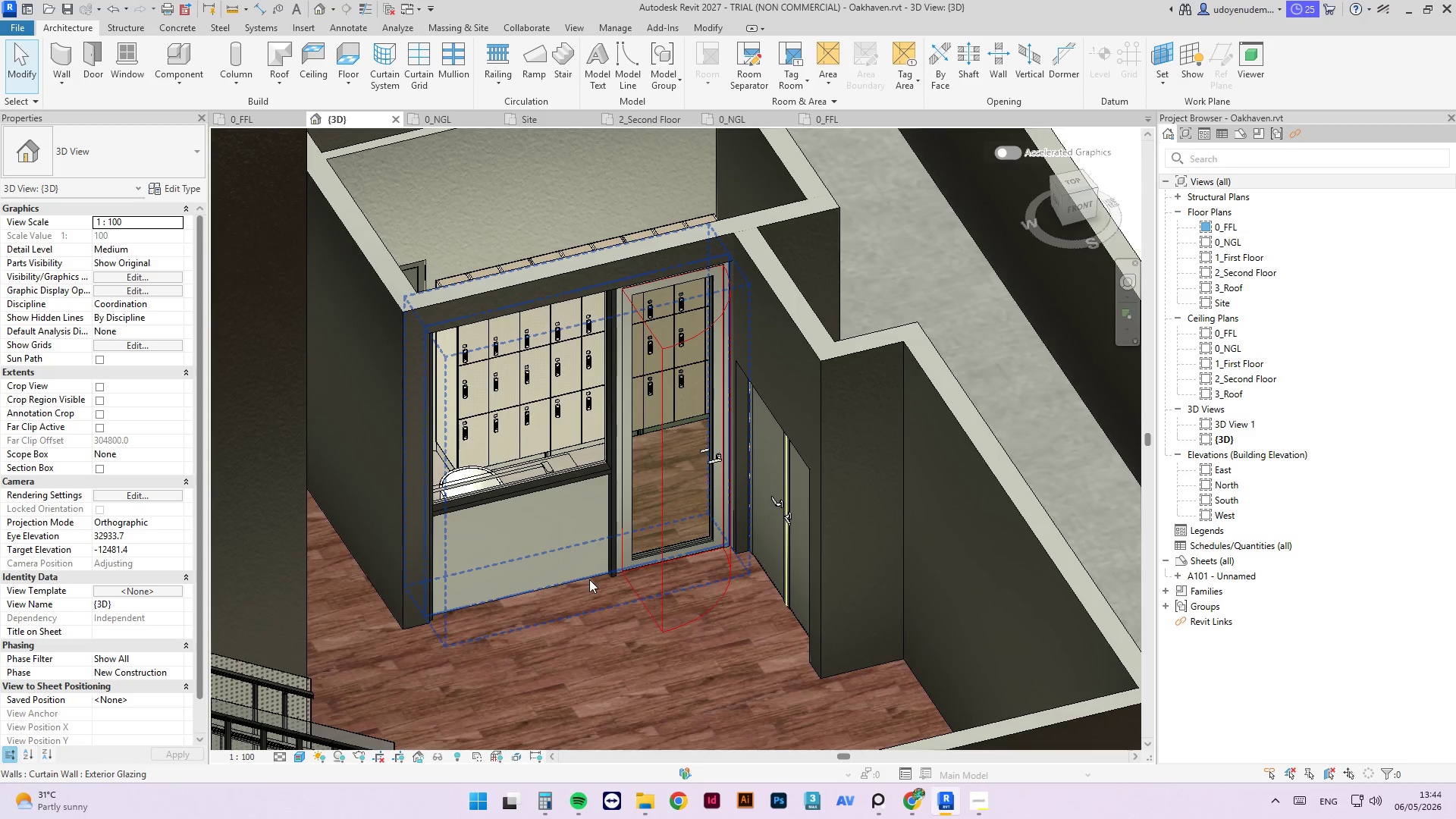 
key(Tab)
 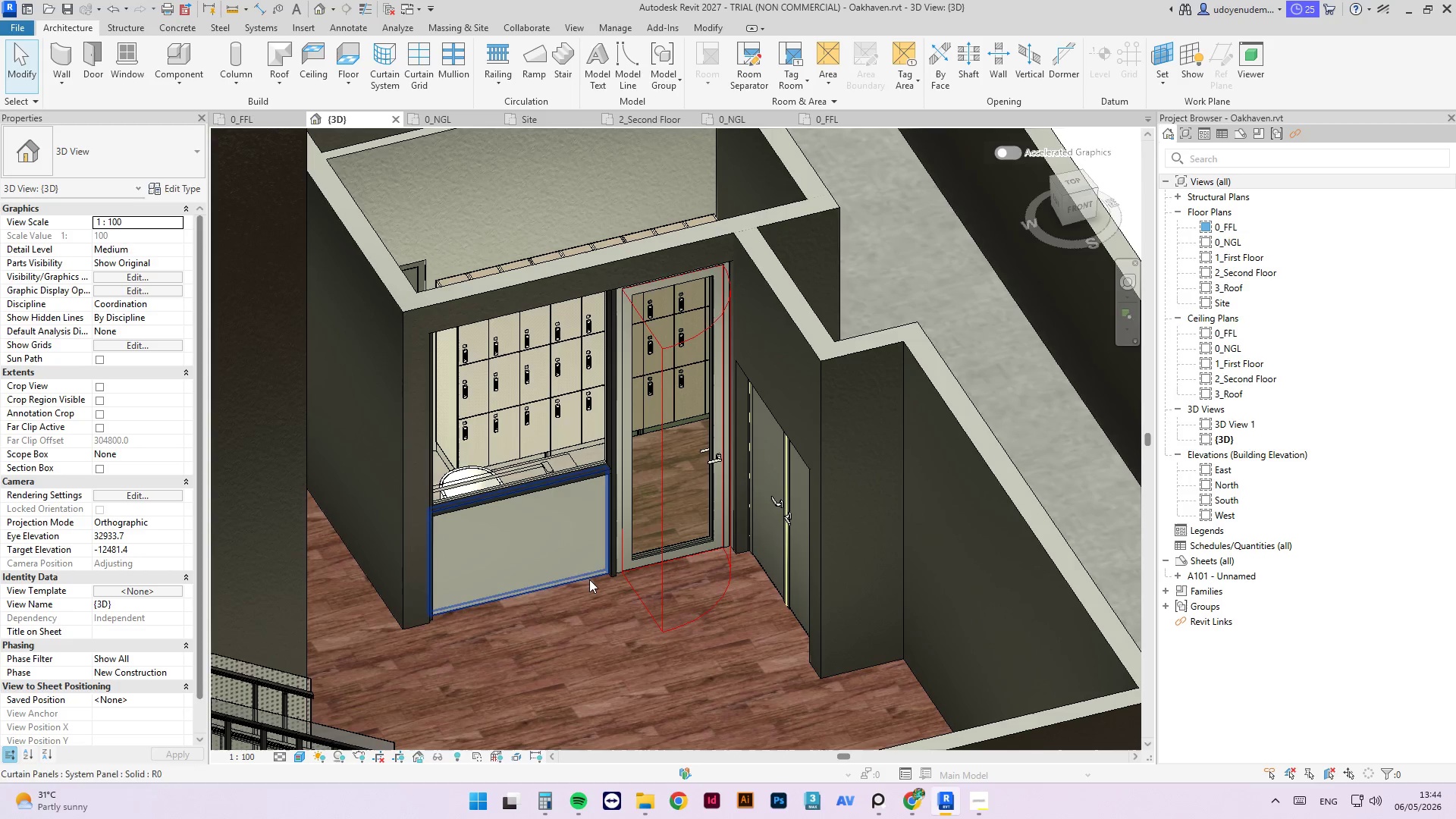 
key(Tab)
 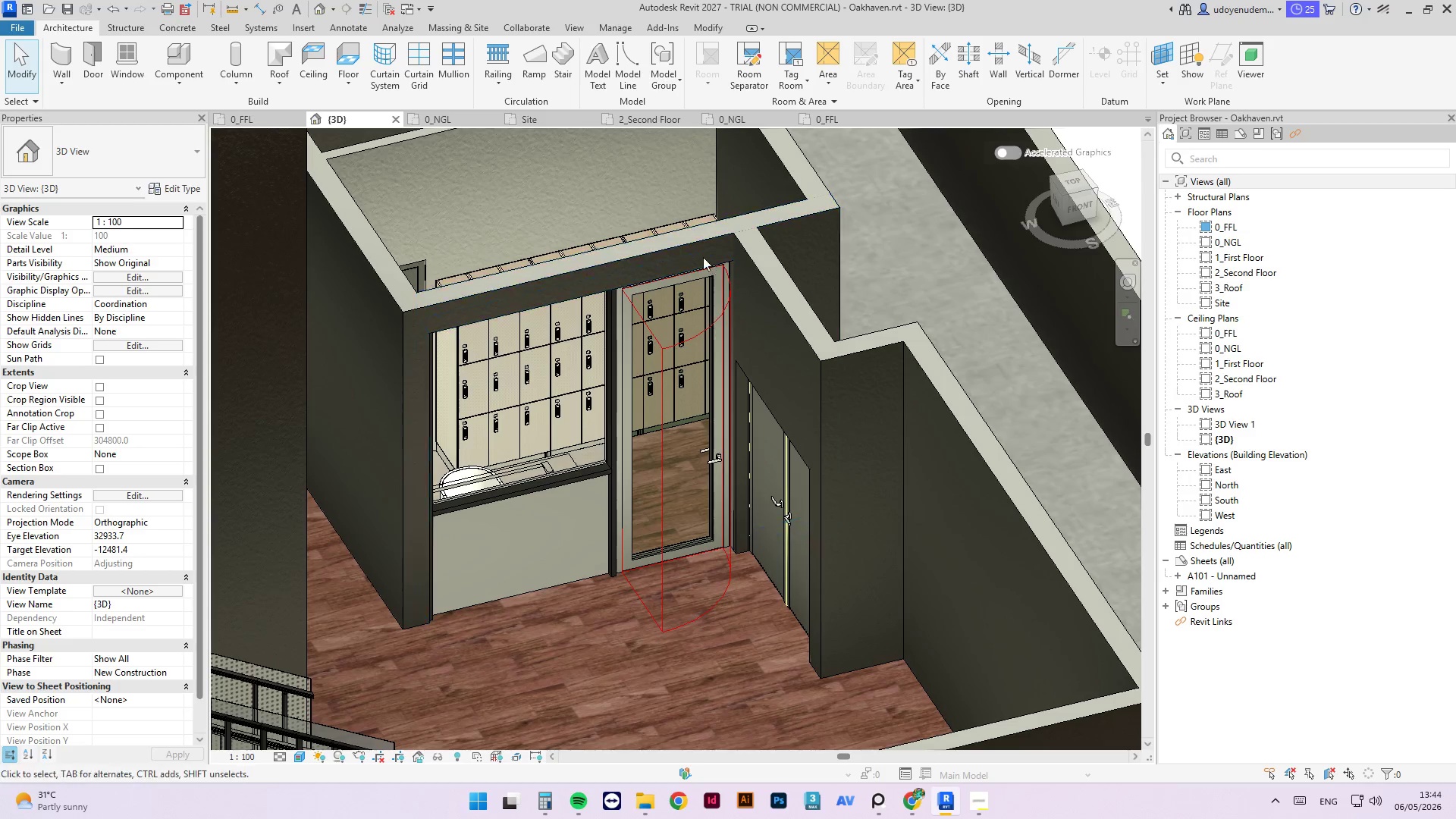 
wait(7.31)
 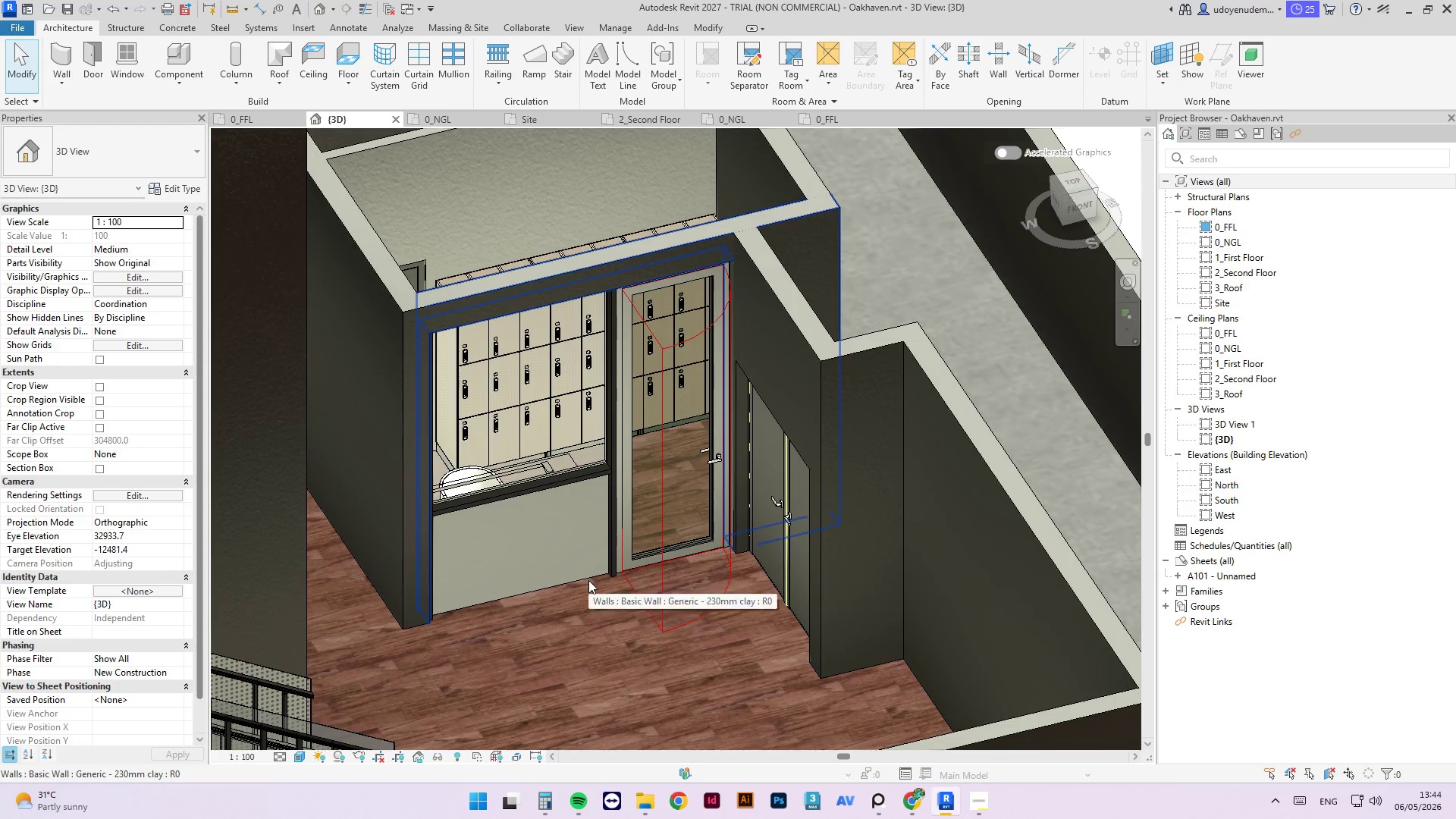 
scroll: coordinate [783, 407], scroll_direction: down, amount: 3.0
 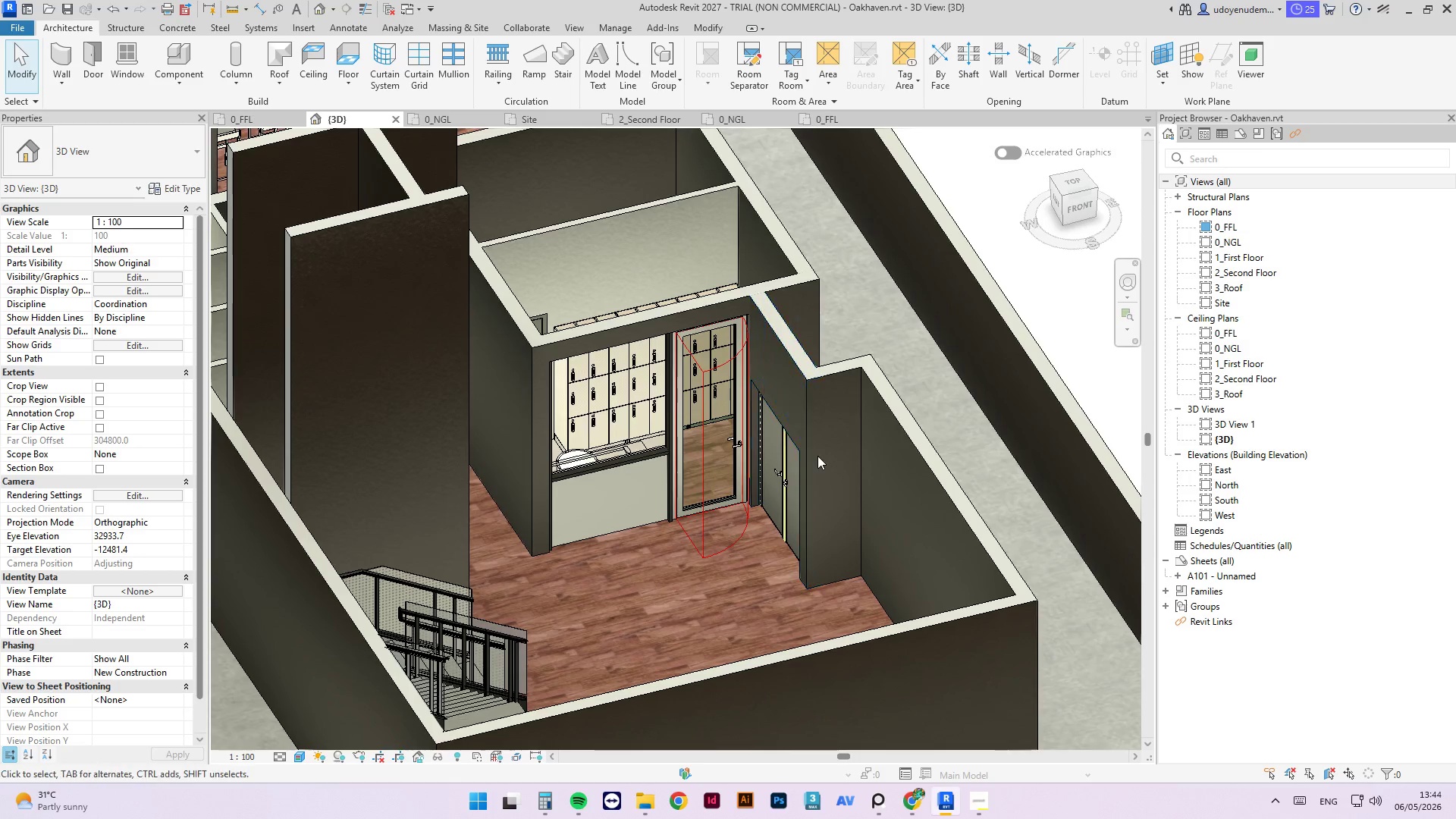 
hold_key(key=ShiftLeft, duration=3.62)
 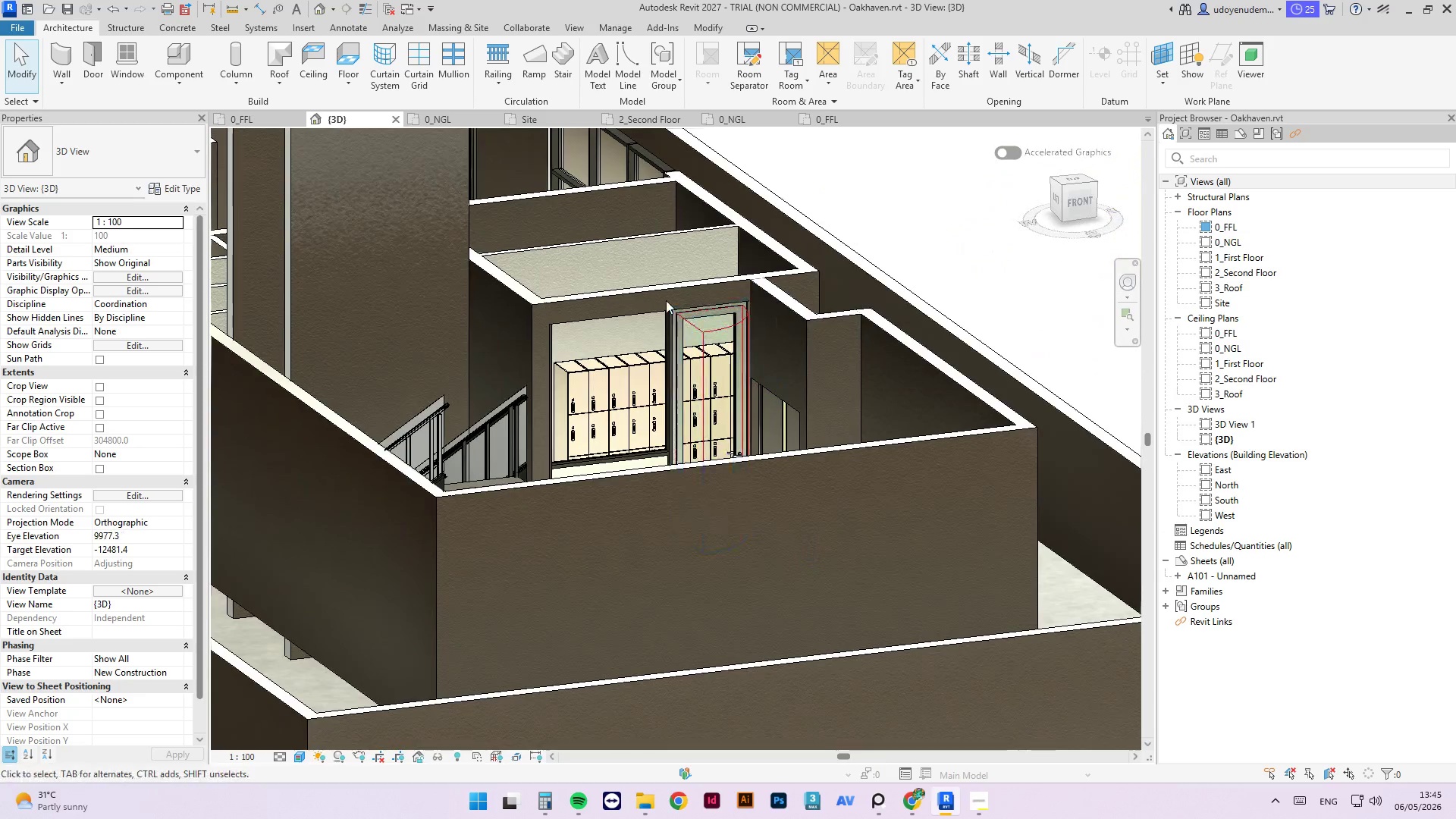 
scroll: coordinate [653, 316], scroll_direction: up, amount: 6.0
 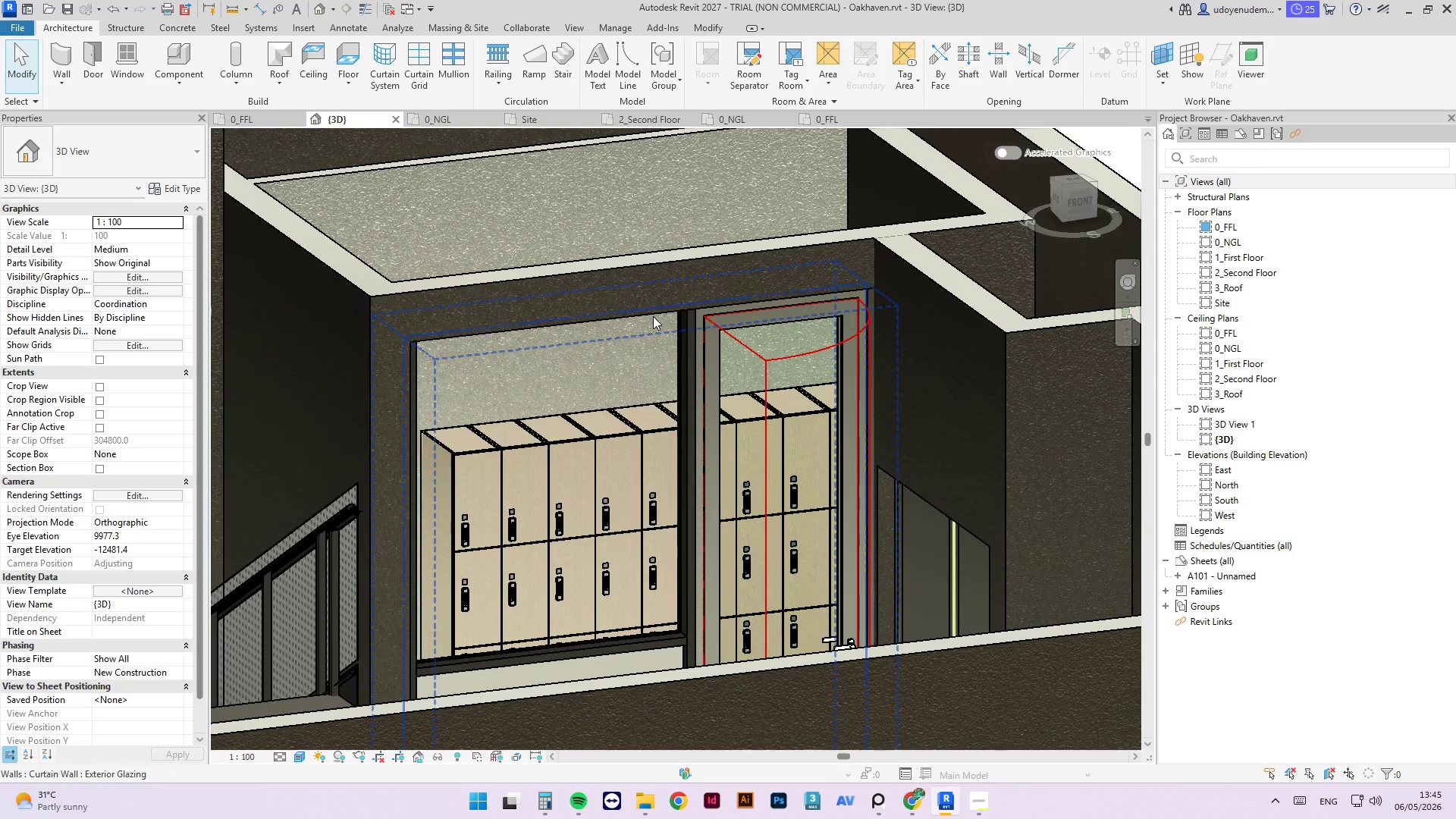 
left_click([653, 316])
 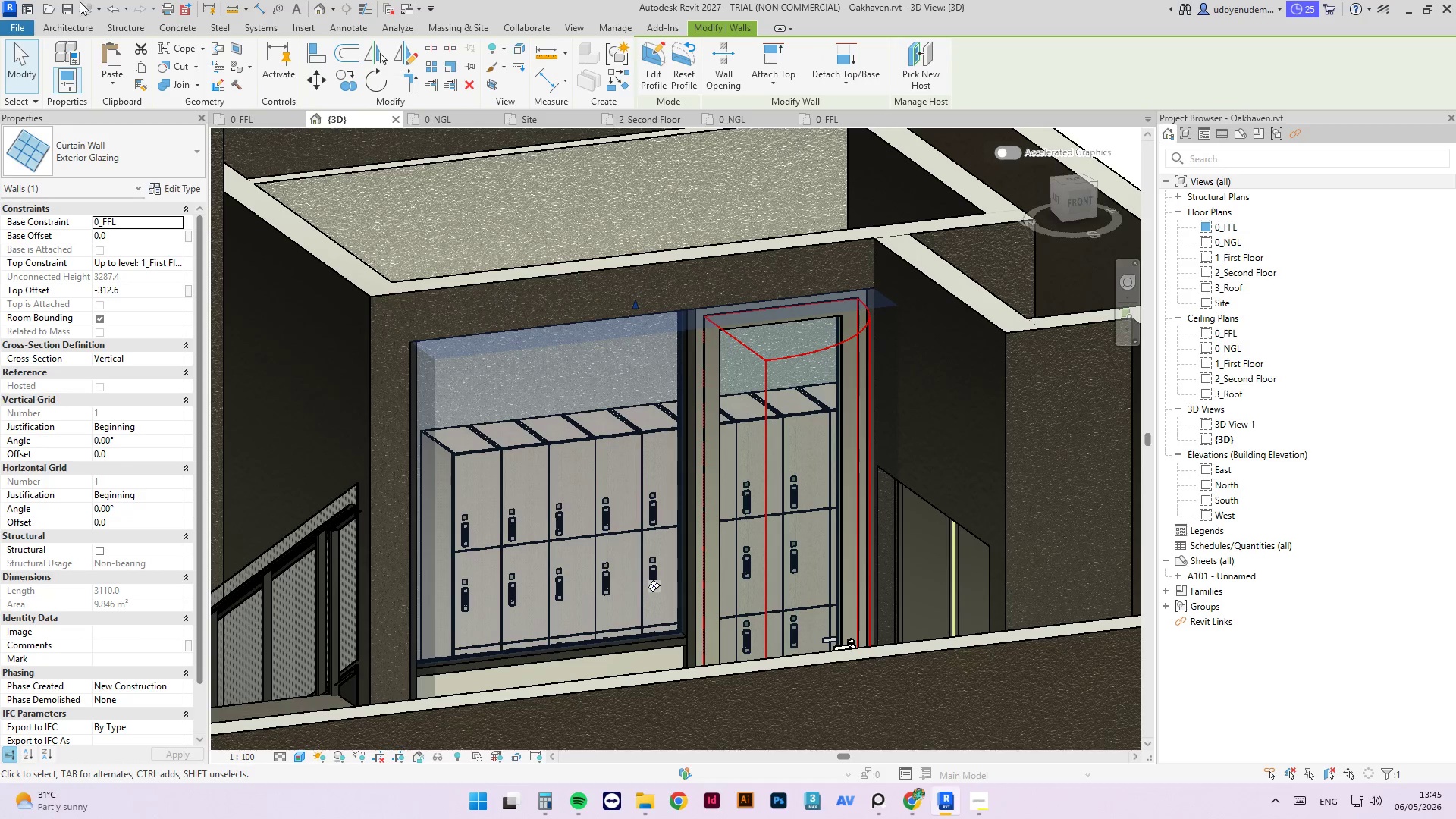 
left_click([52, 29])
 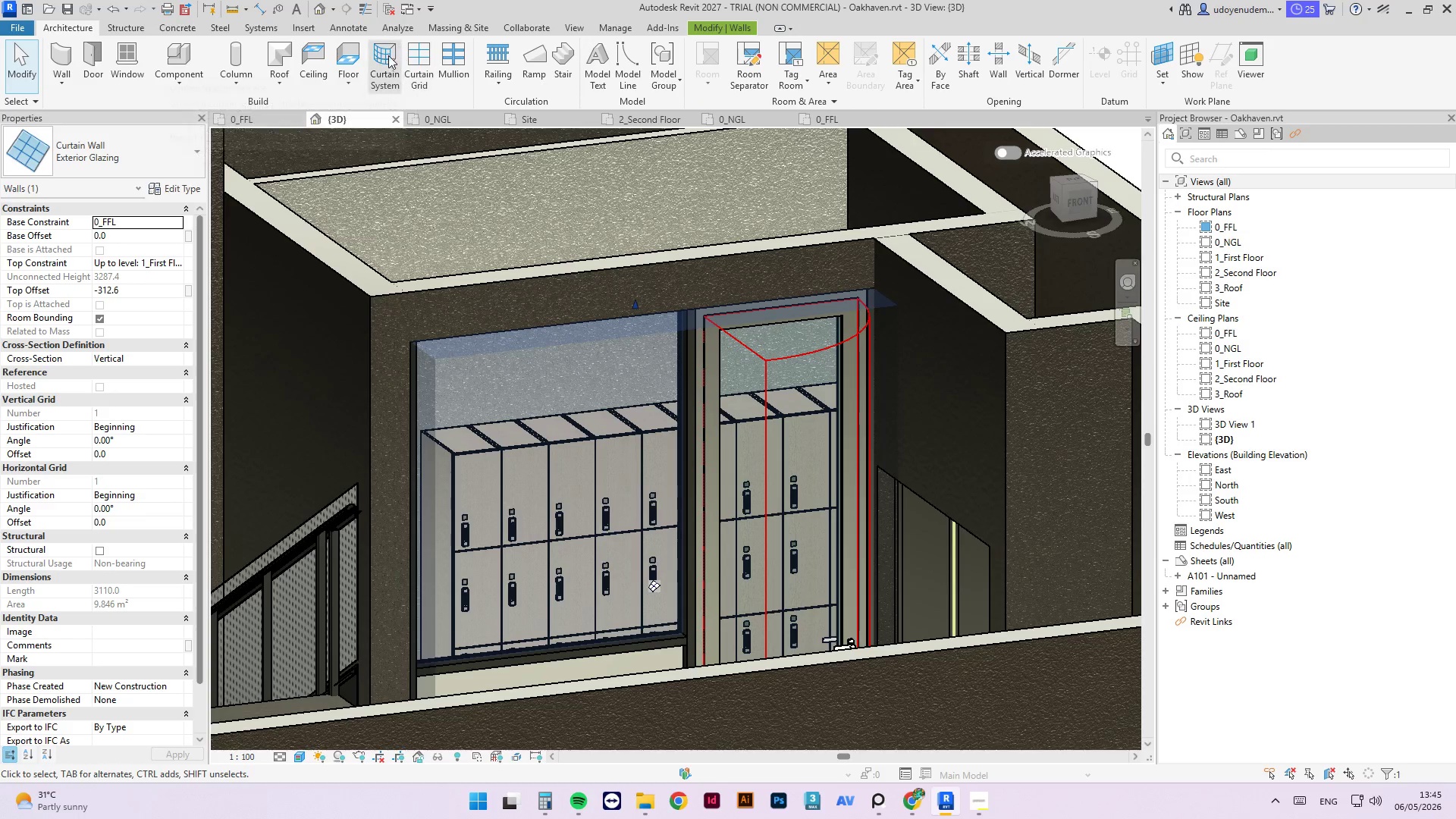 
left_click([452, 58])
 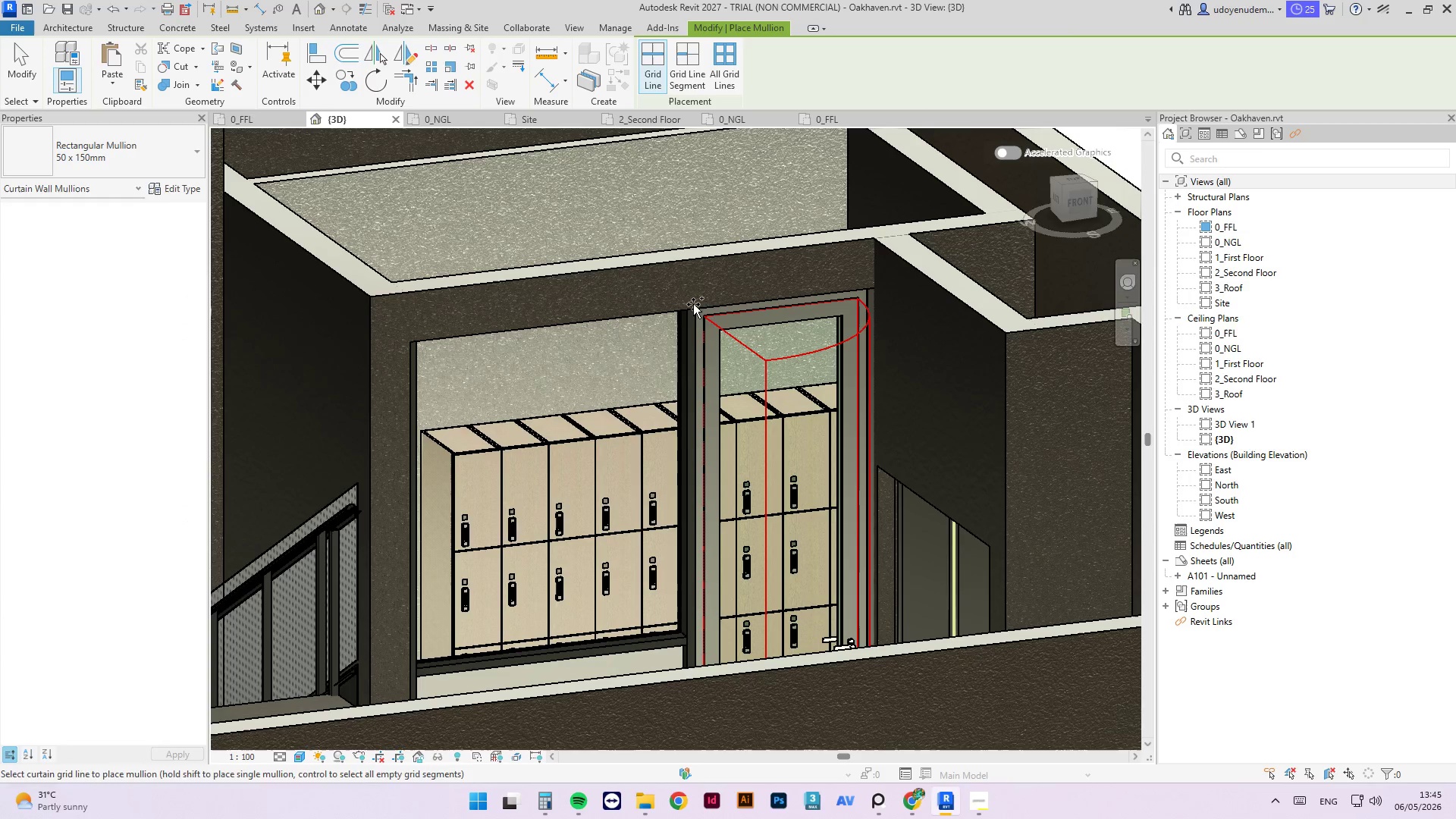 
scroll: coordinate [696, 320], scroll_direction: up, amount: 3.0
 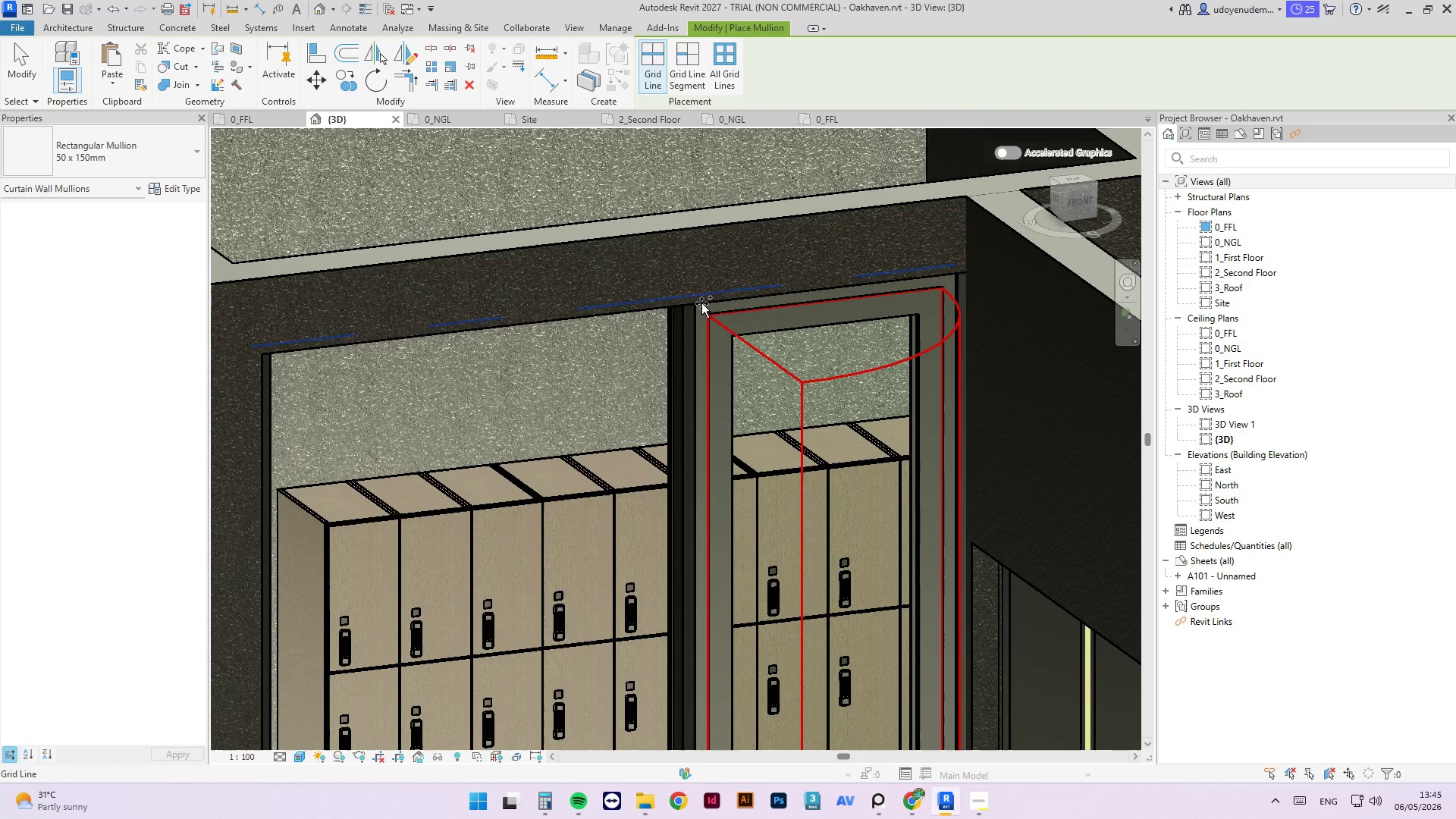 
left_click([701, 303])
 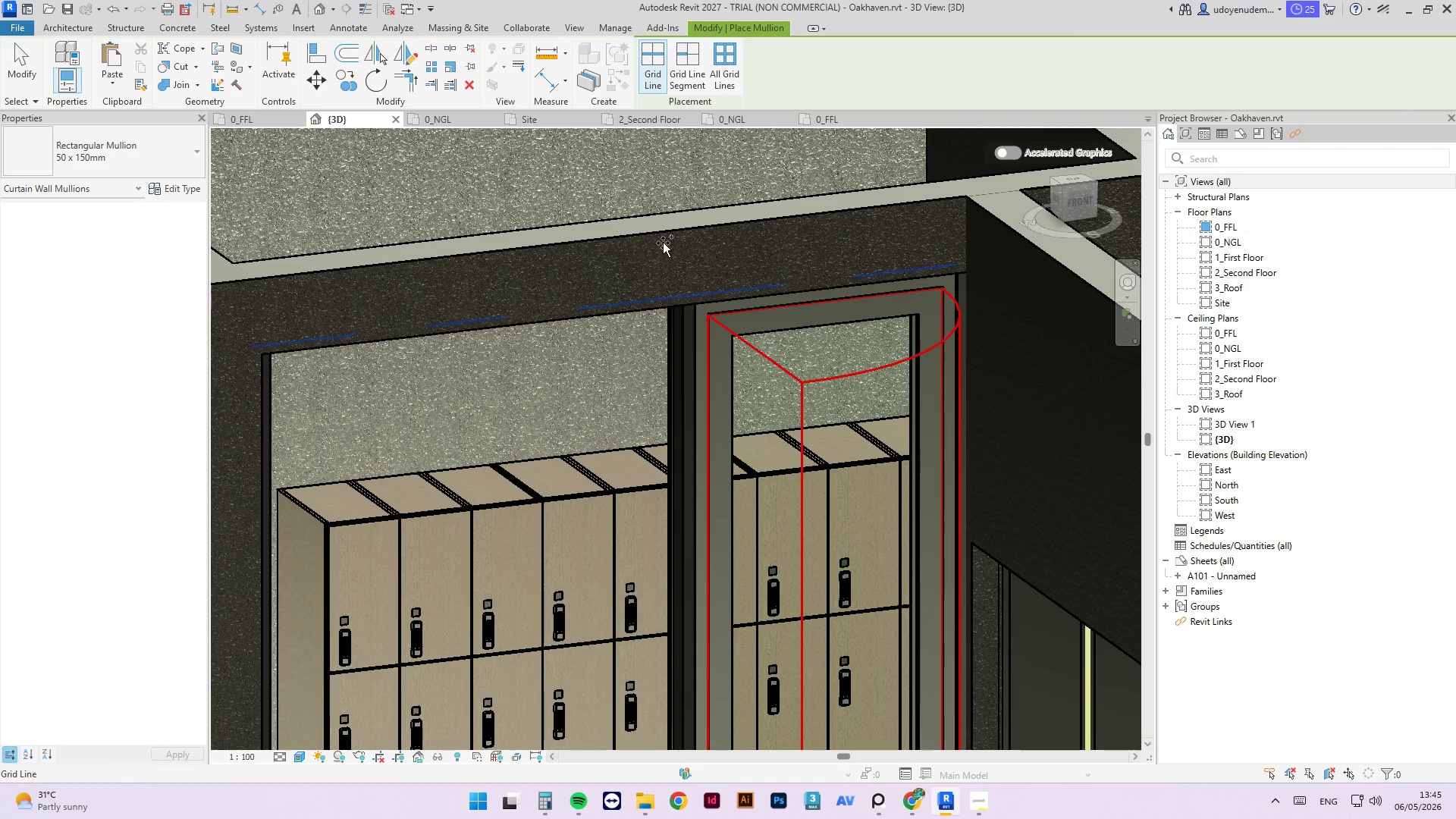 
scroll: coordinate [661, 239], scroll_direction: down, amount: 3.0
 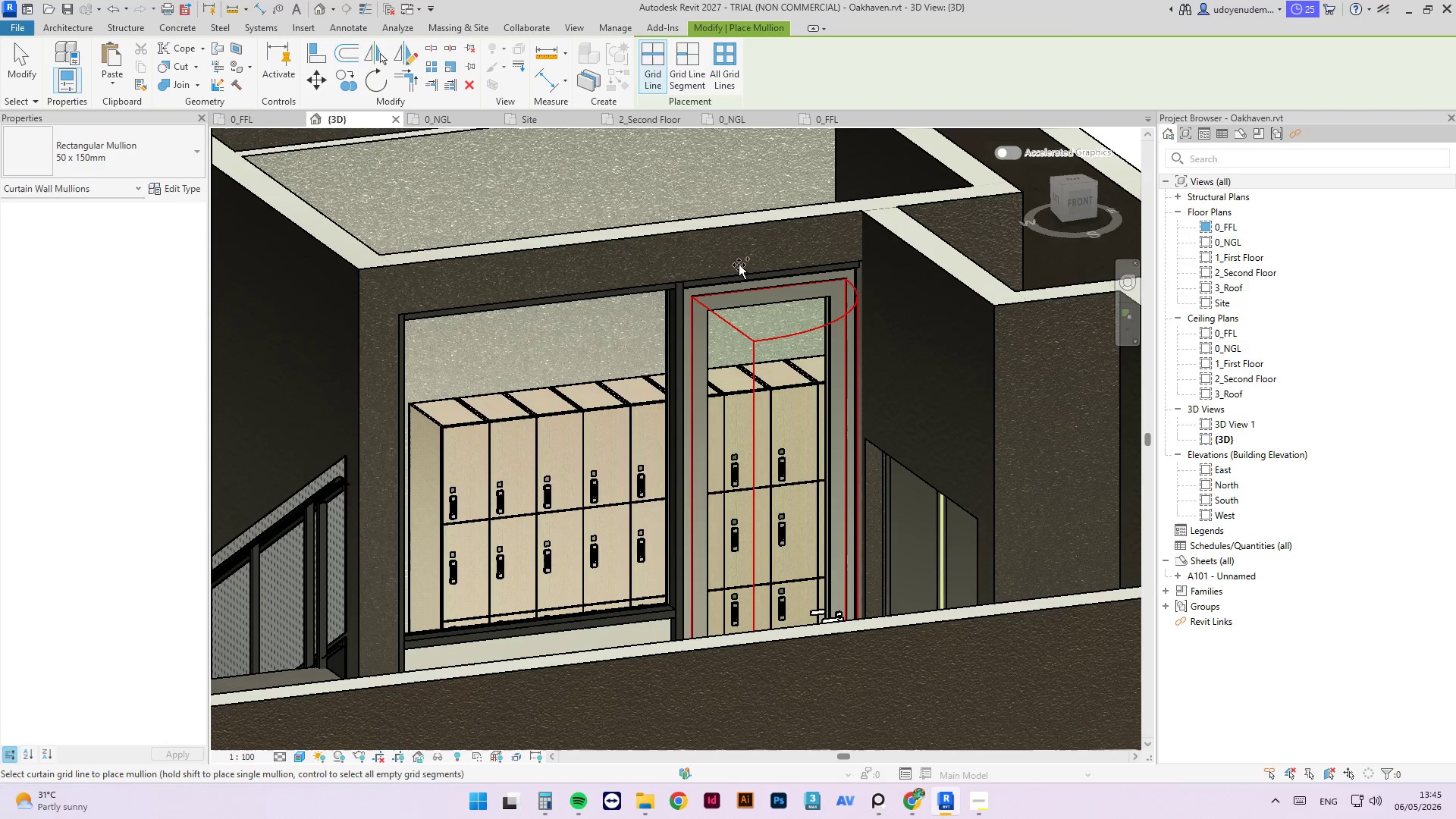 
hold_key(key=AltLeft, duration=0.58)
 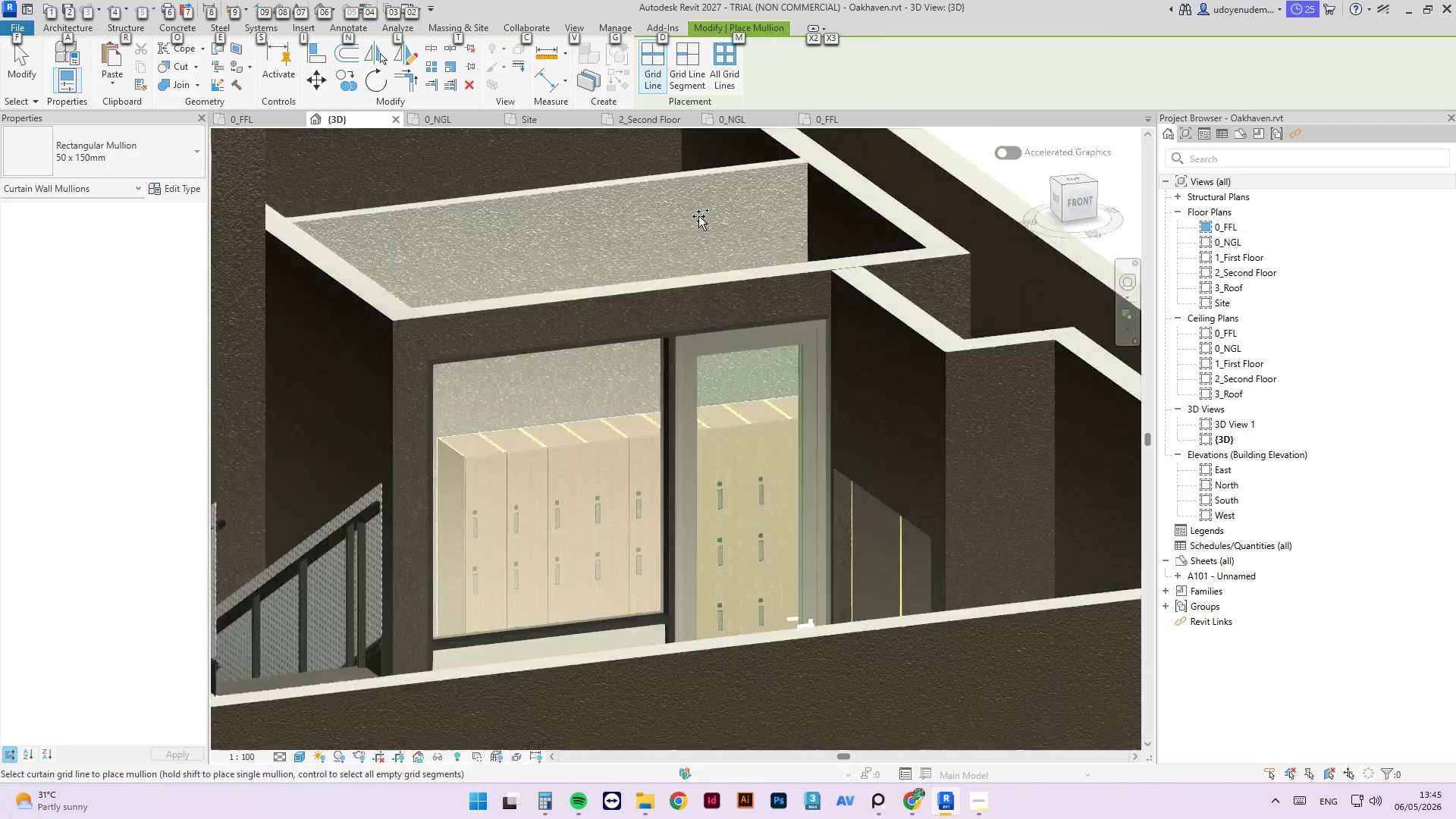 
hold_key(key=ShiftLeft, duration=0.5)
 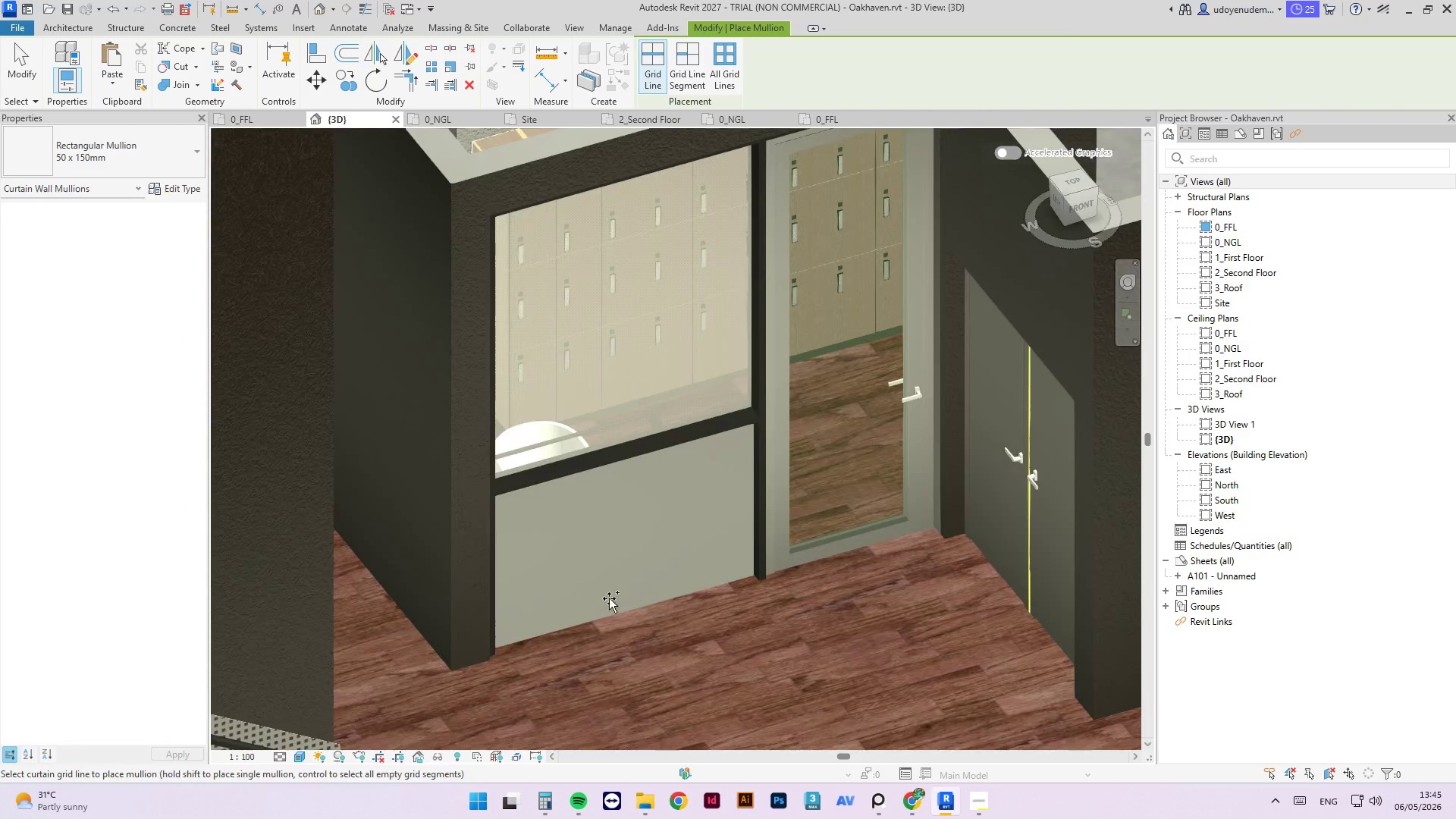 
scroll: coordinate [698, 215], scroll_direction: down, amount: 4.0
 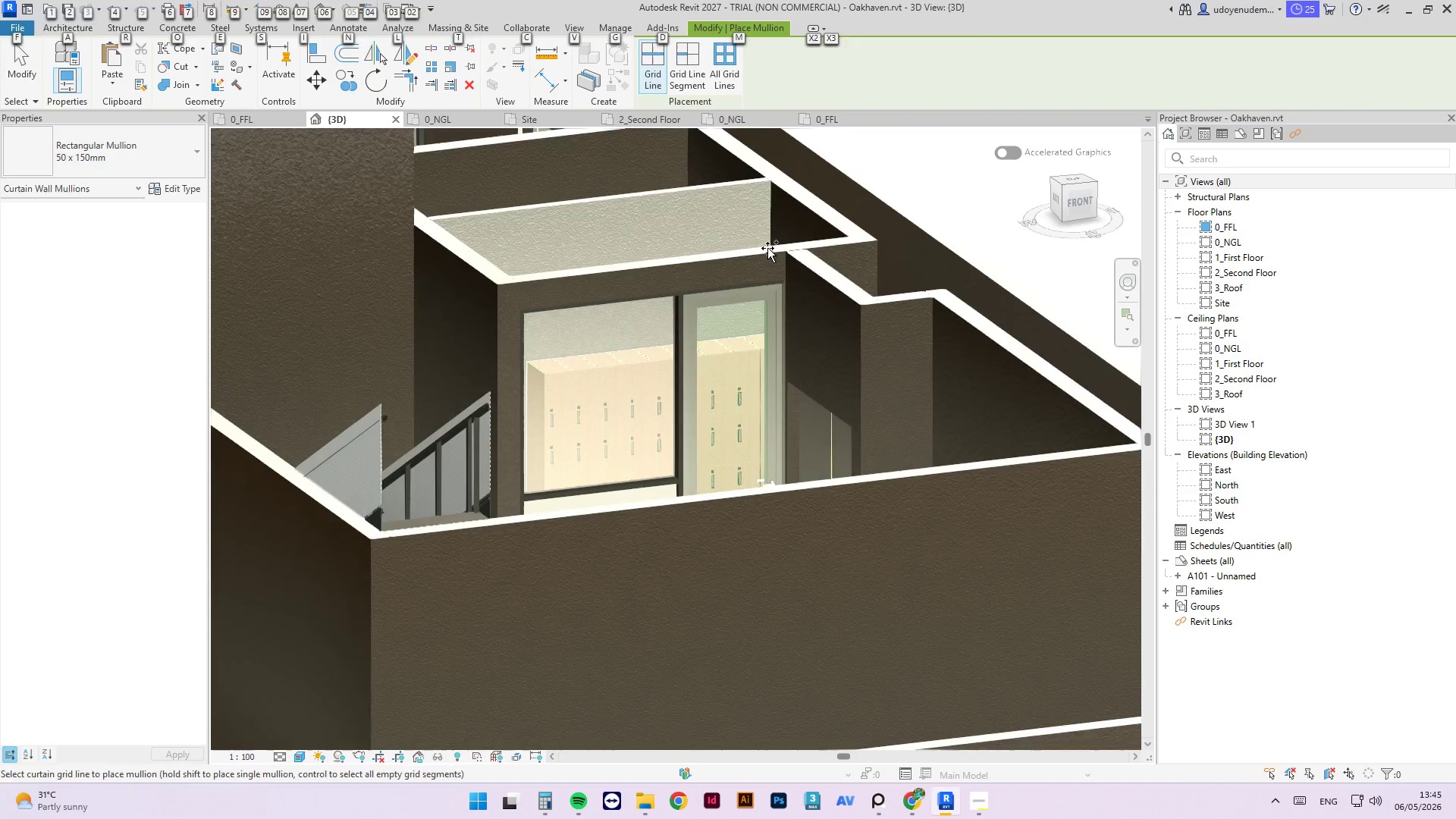 
scroll: coordinate [577, 581], scroll_direction: up, amount: 5.0
 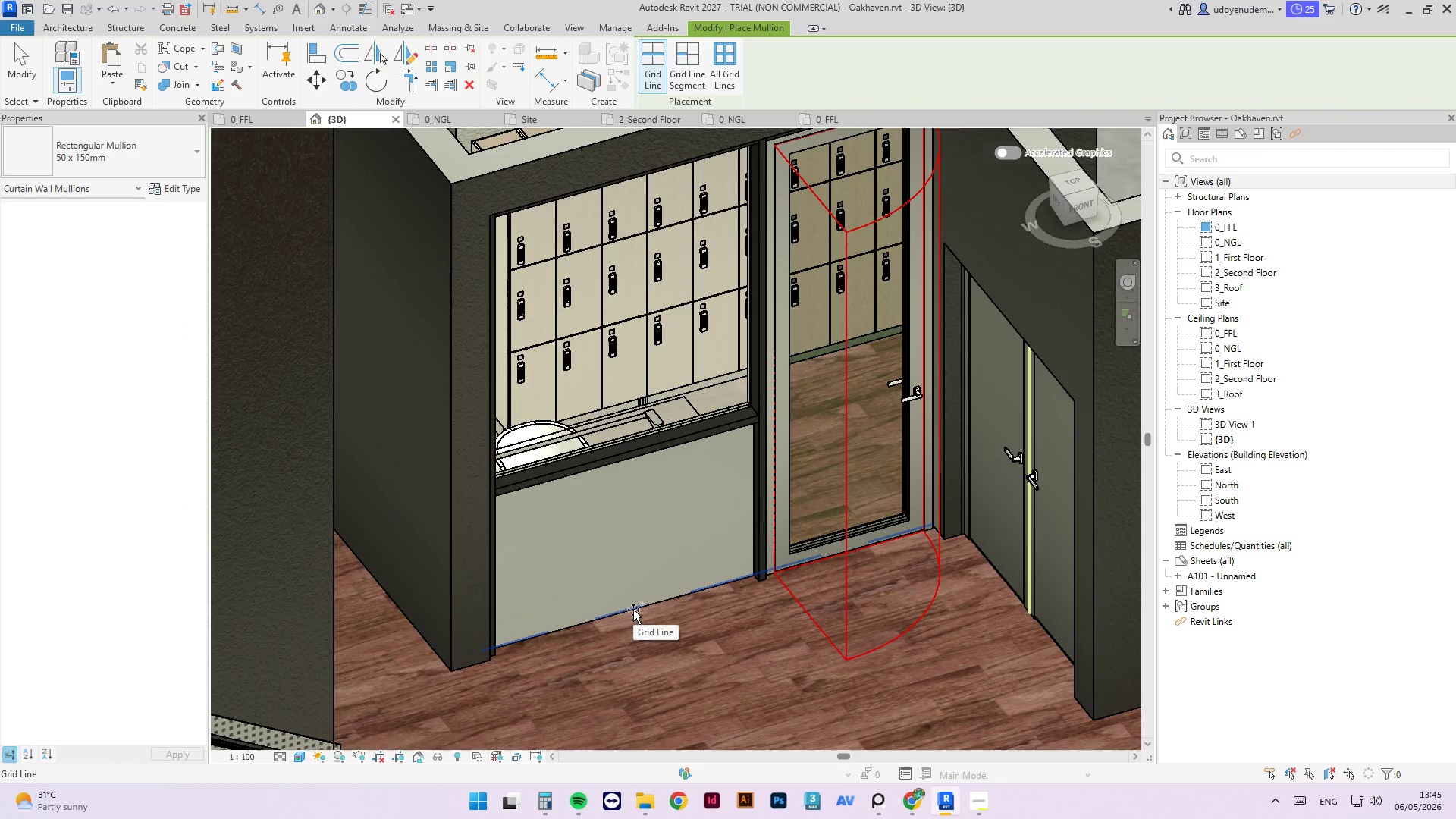 
left_click([633, 610])
 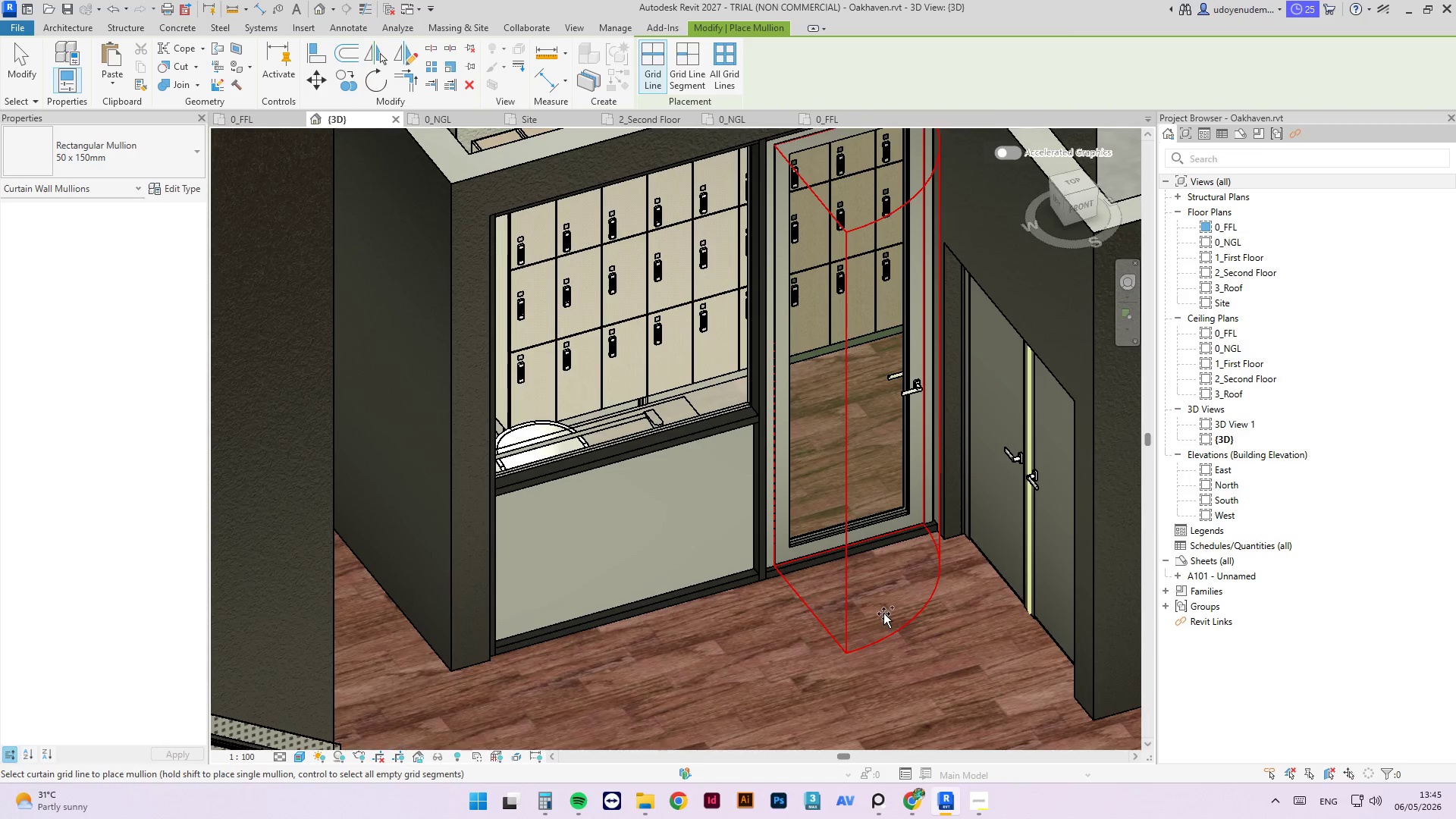 
scroll: coordinate [664, 535], scroll_direction: down, amount: 3.0
 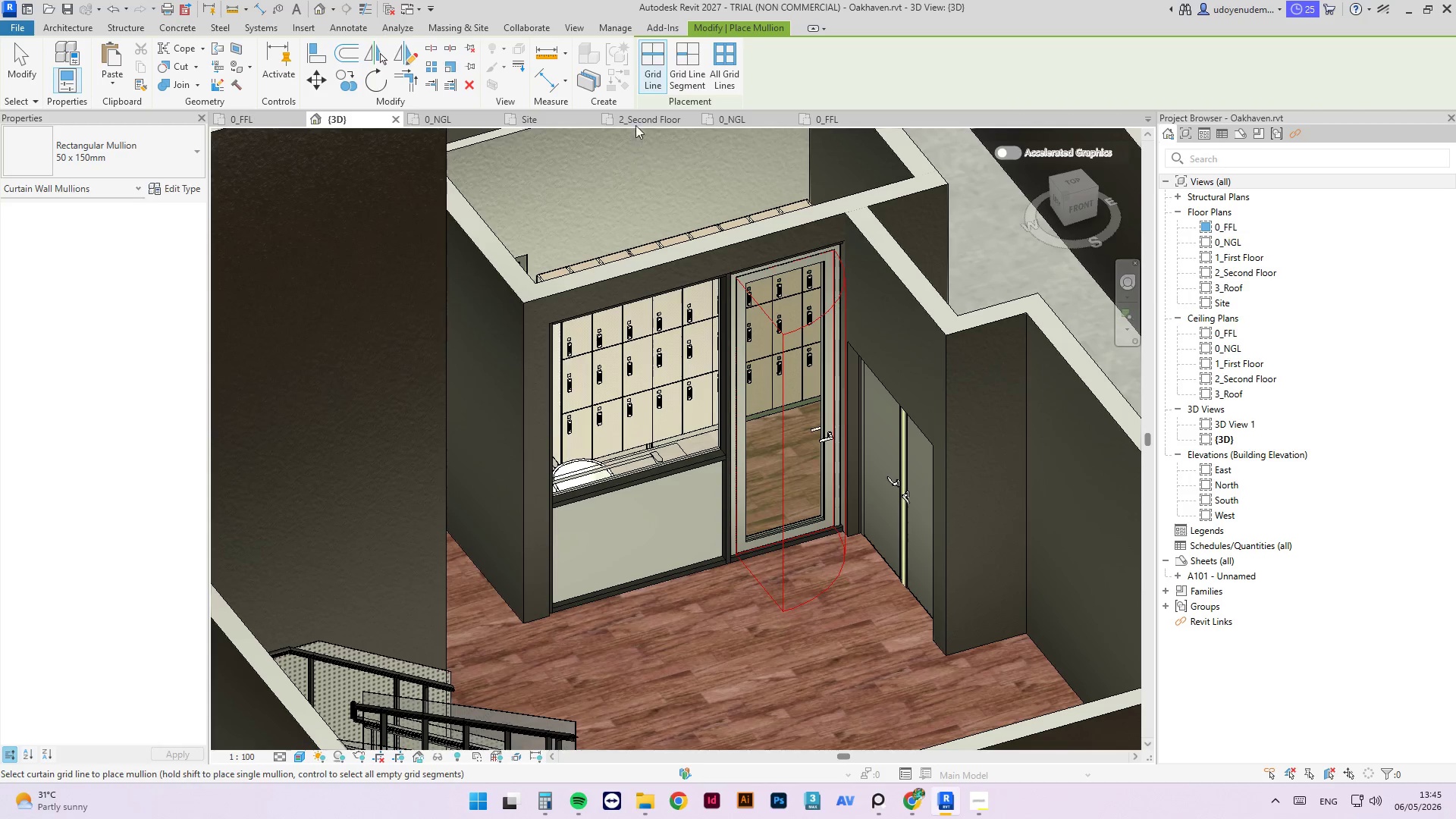 
key(Escape)
 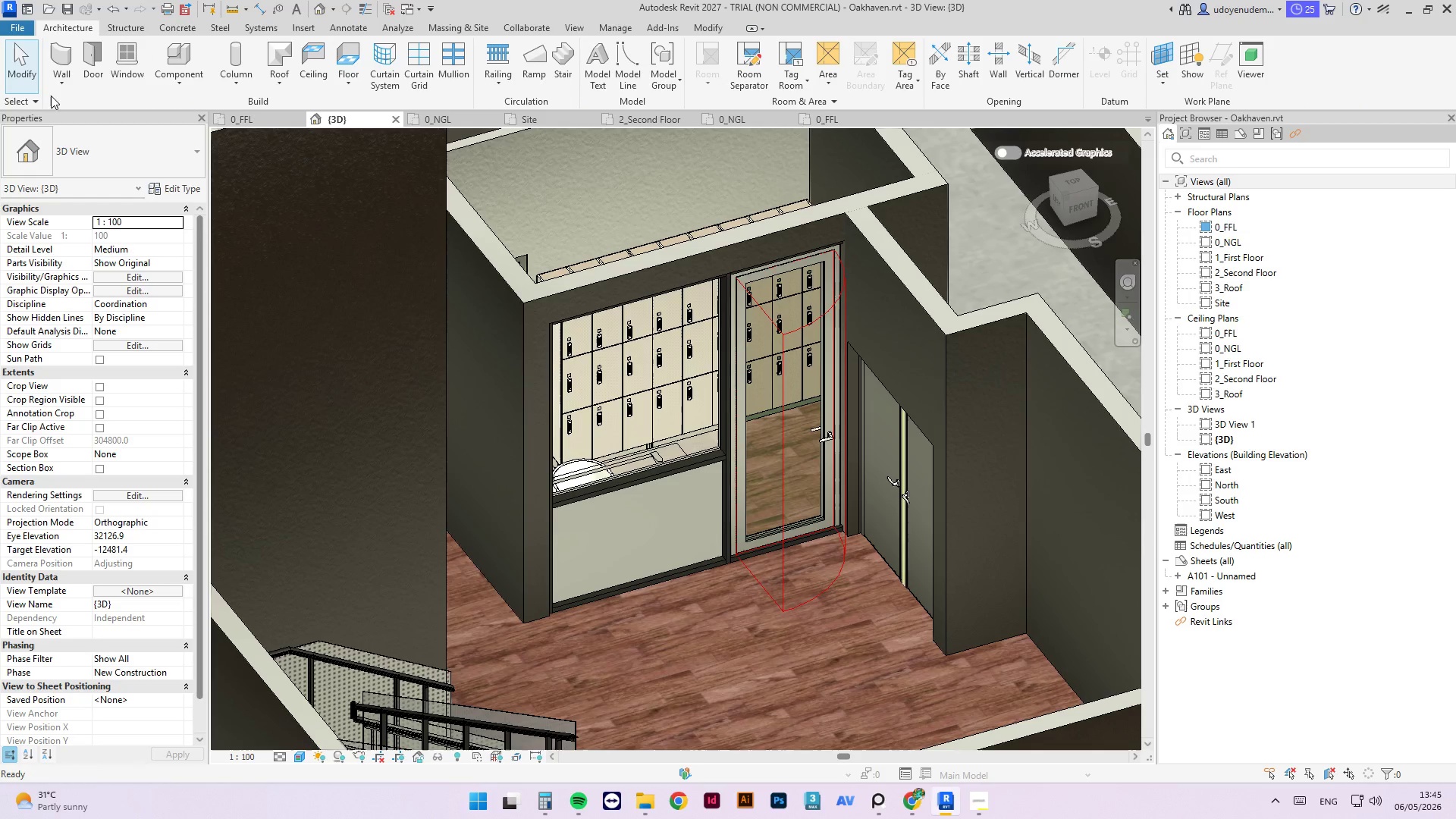 
key(Escape)
 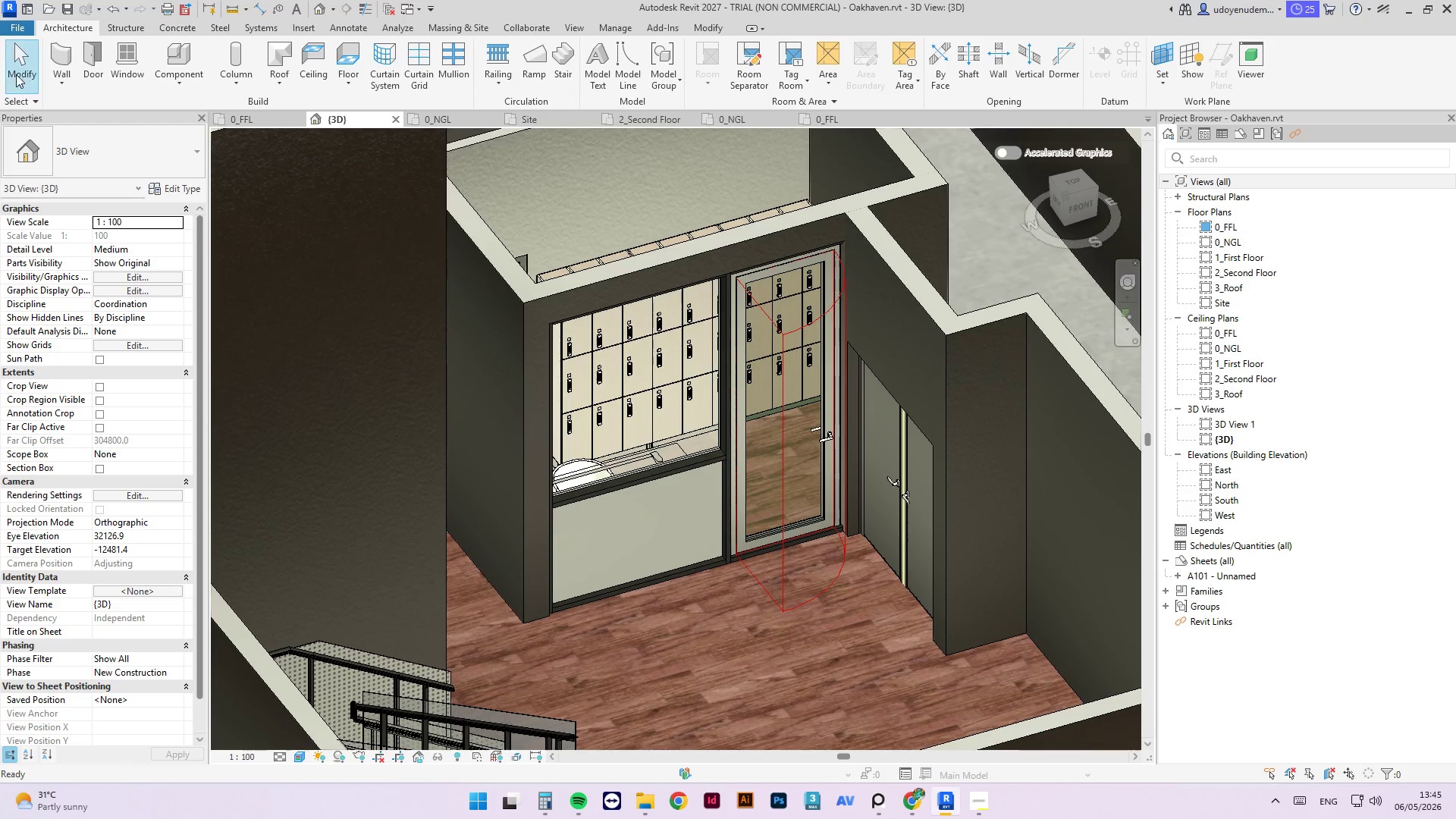 
left_click([16, 74])
 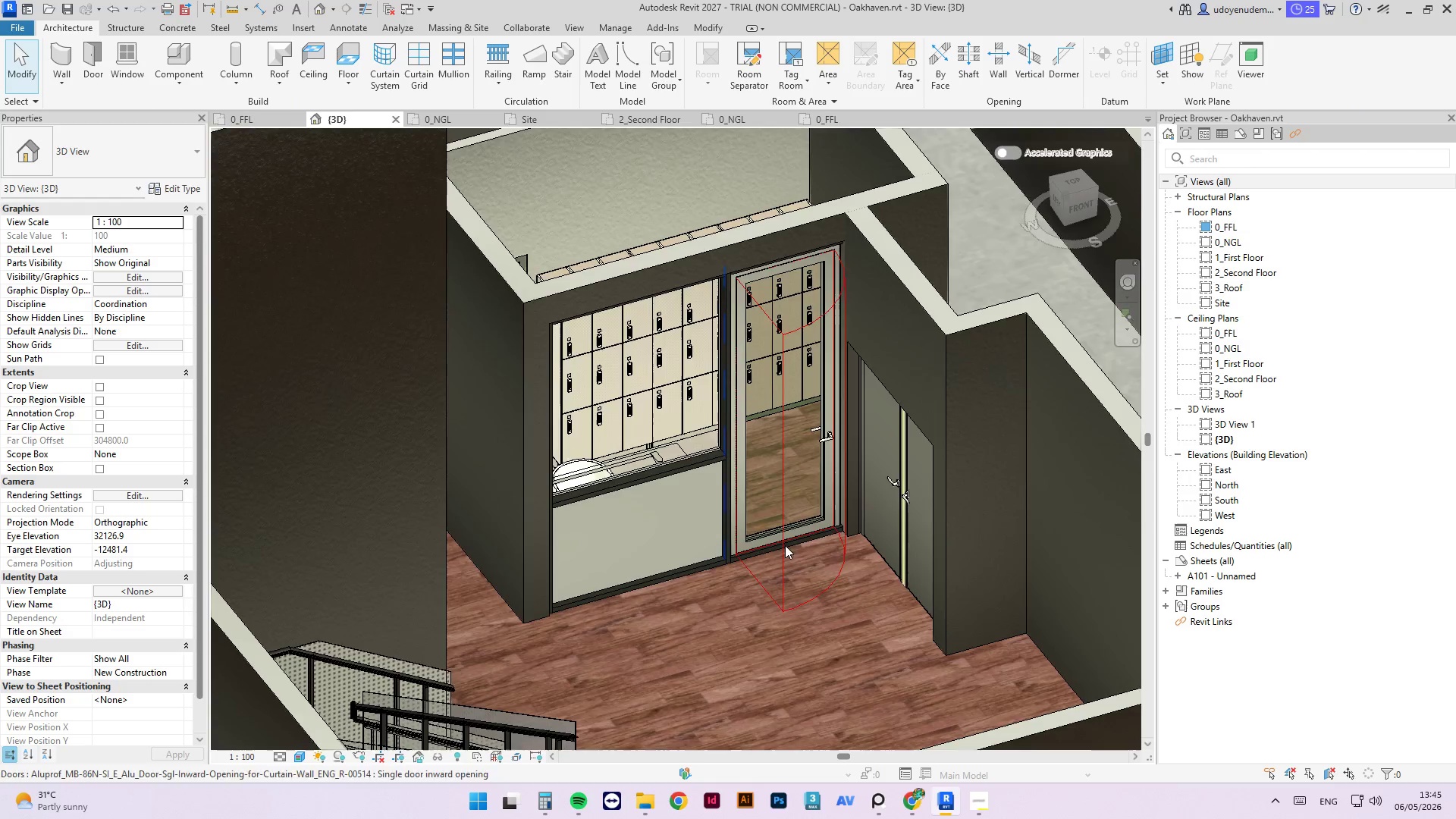 
scroll: coordinate [673, 511], scroll_direction: down, amount: 4.0
 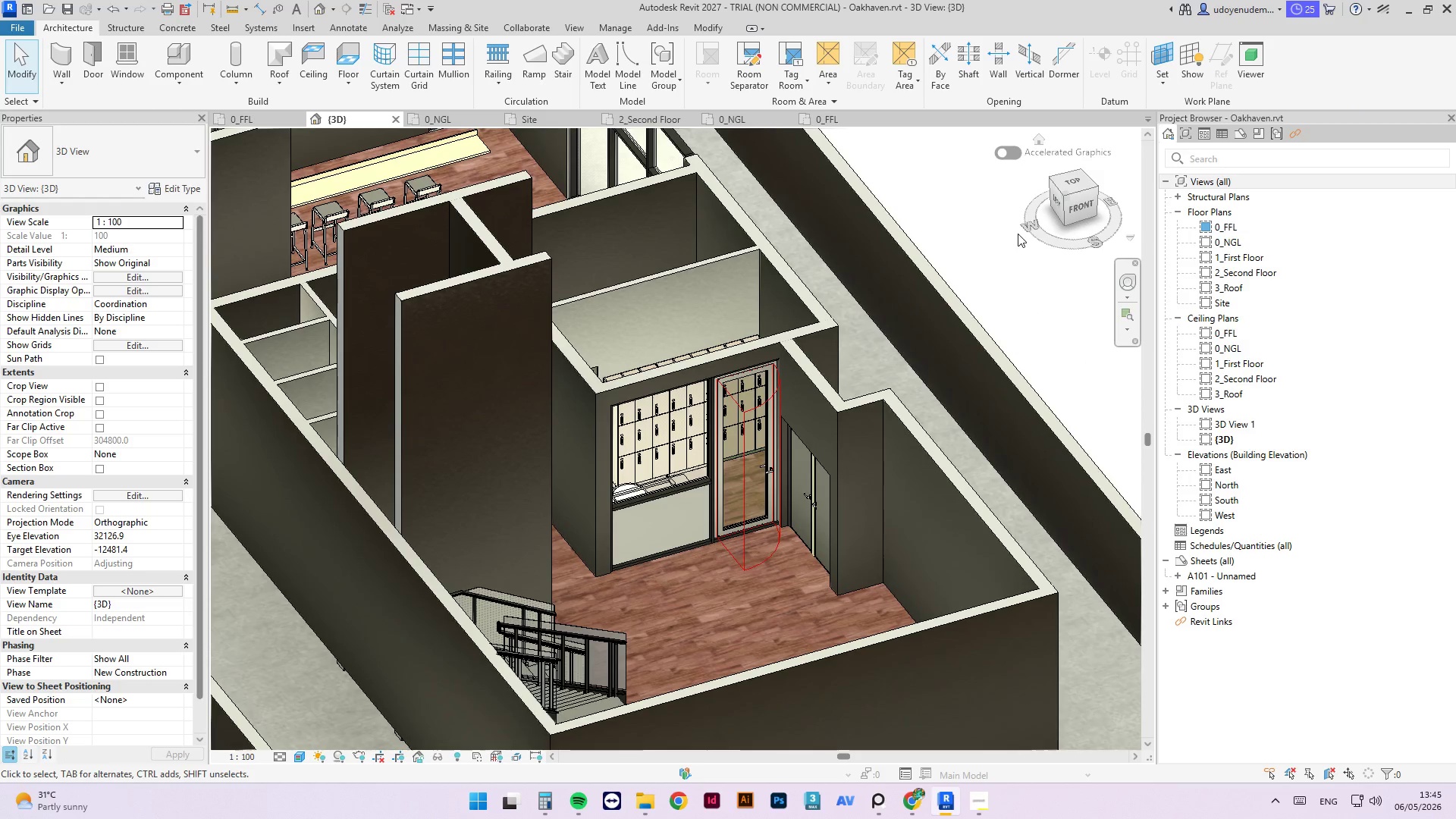 
left_click([1009, 258])
 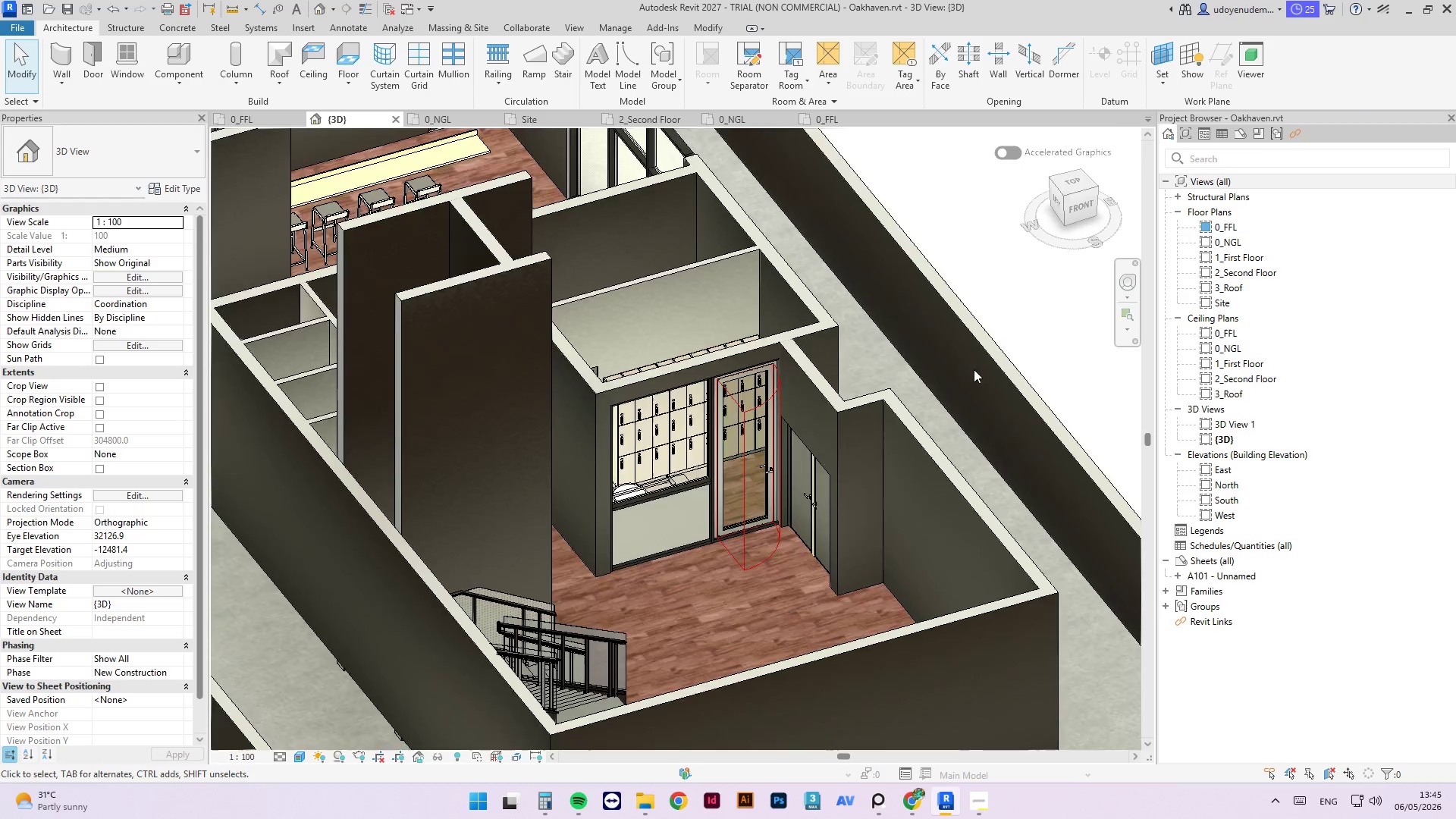 
hold_key(key=ShiftLeft, duration=5.62)
 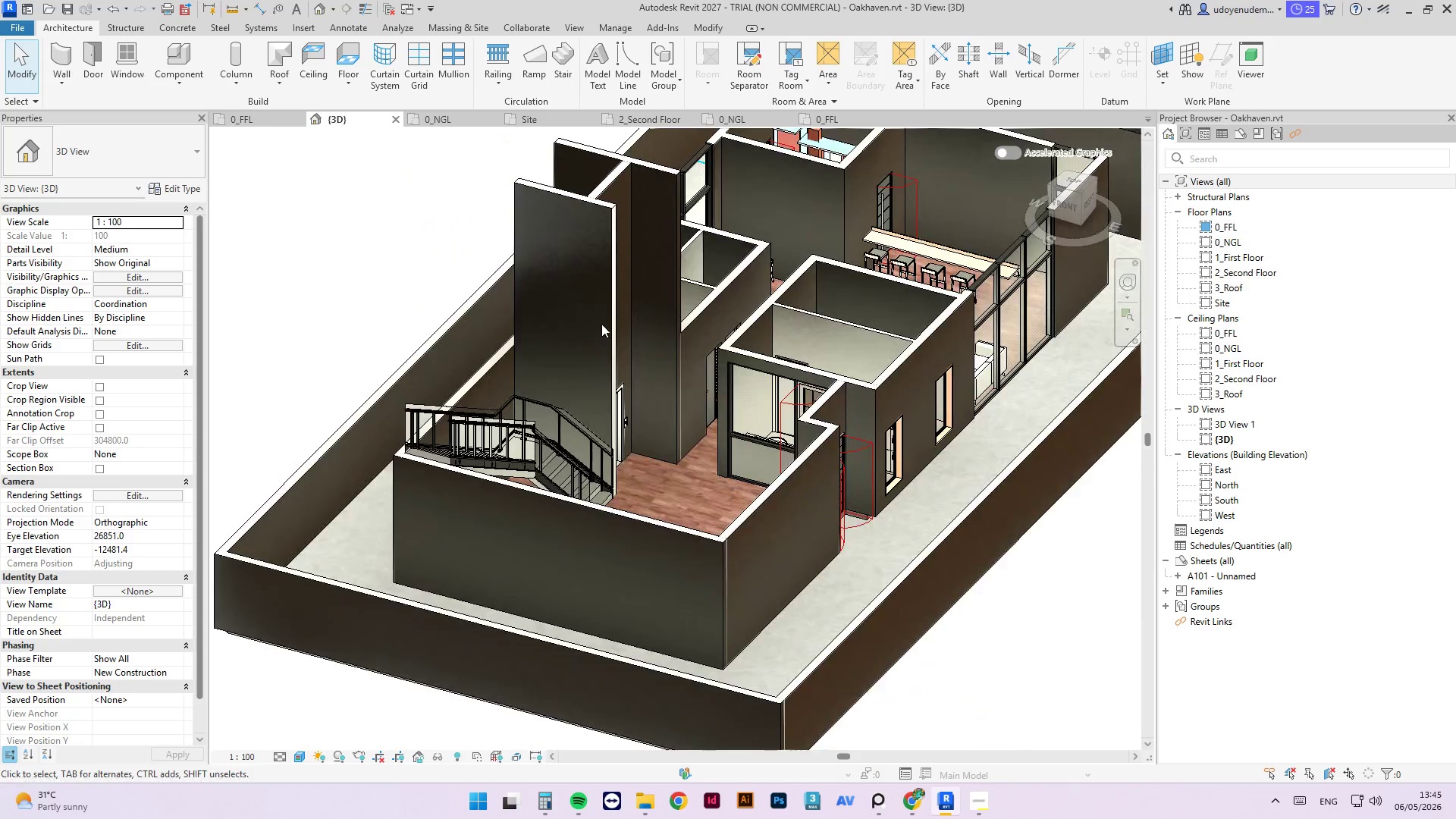 
scroll: coordinate [958, 380], scroll_direction: down, amount: 3.0
 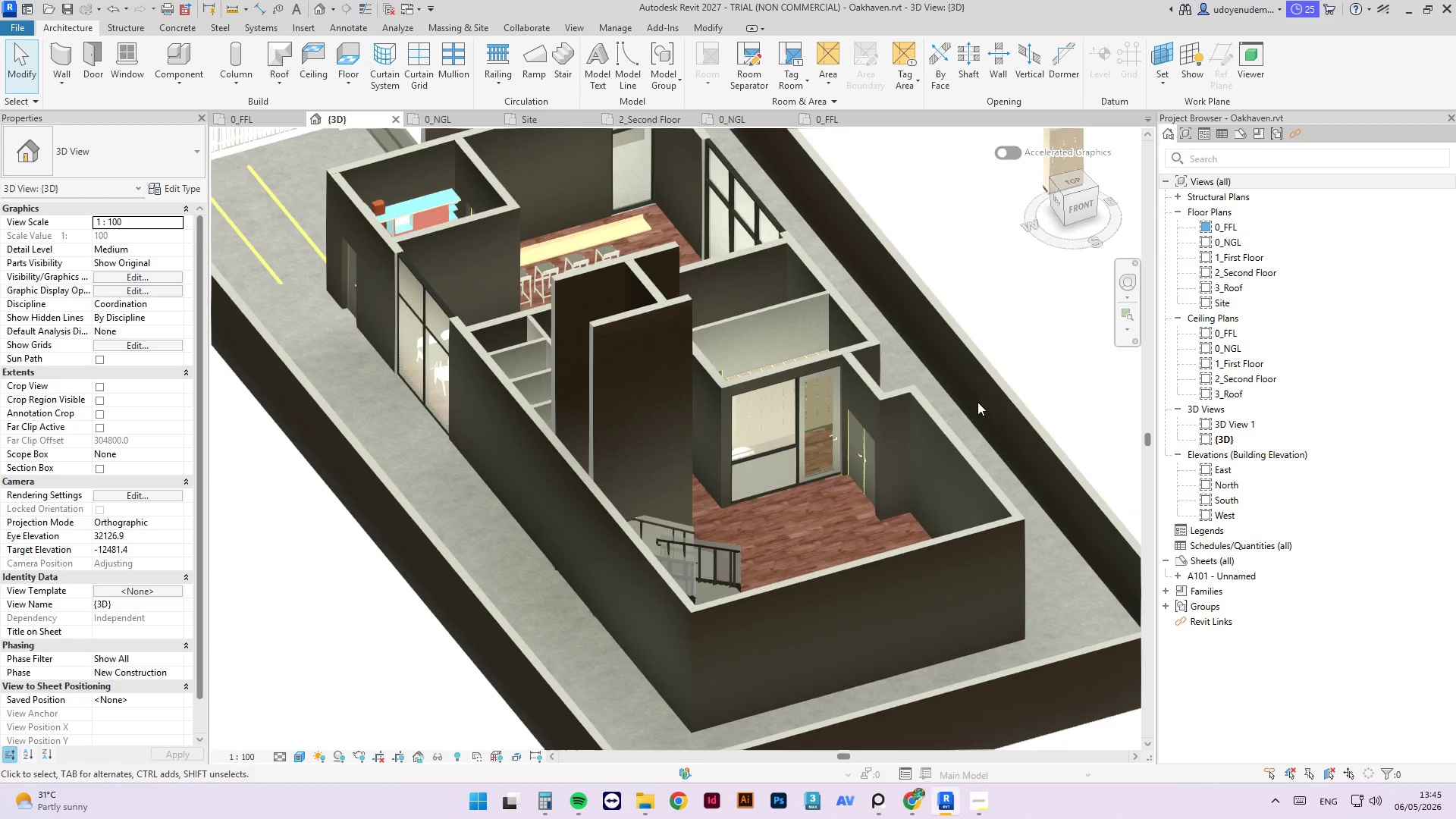 
hold_key(key=ShiftLeft, duration=4.94)
 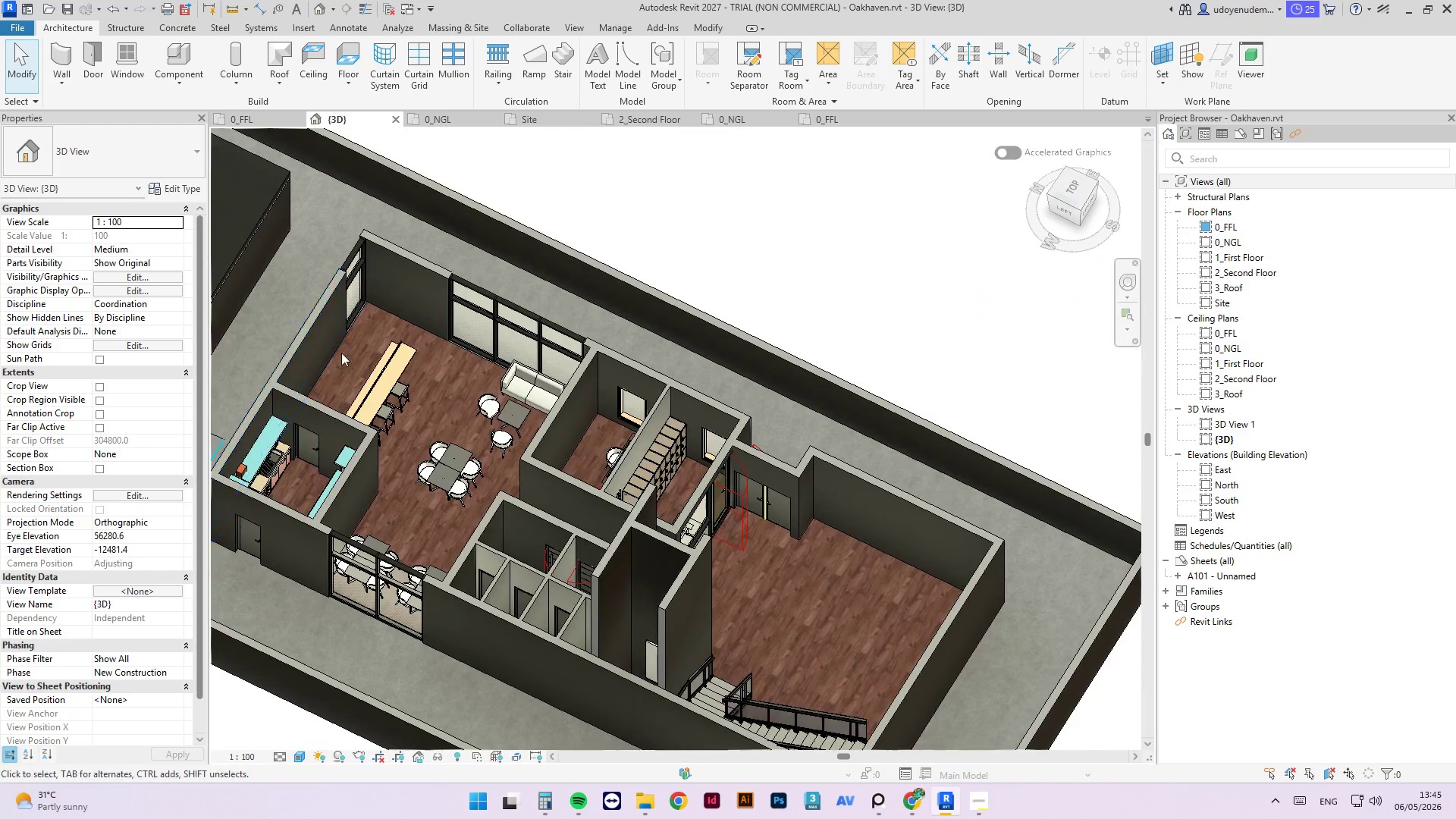 
scroll: coordinate [435, 612], scroll_direction: down, amount: 1.0
 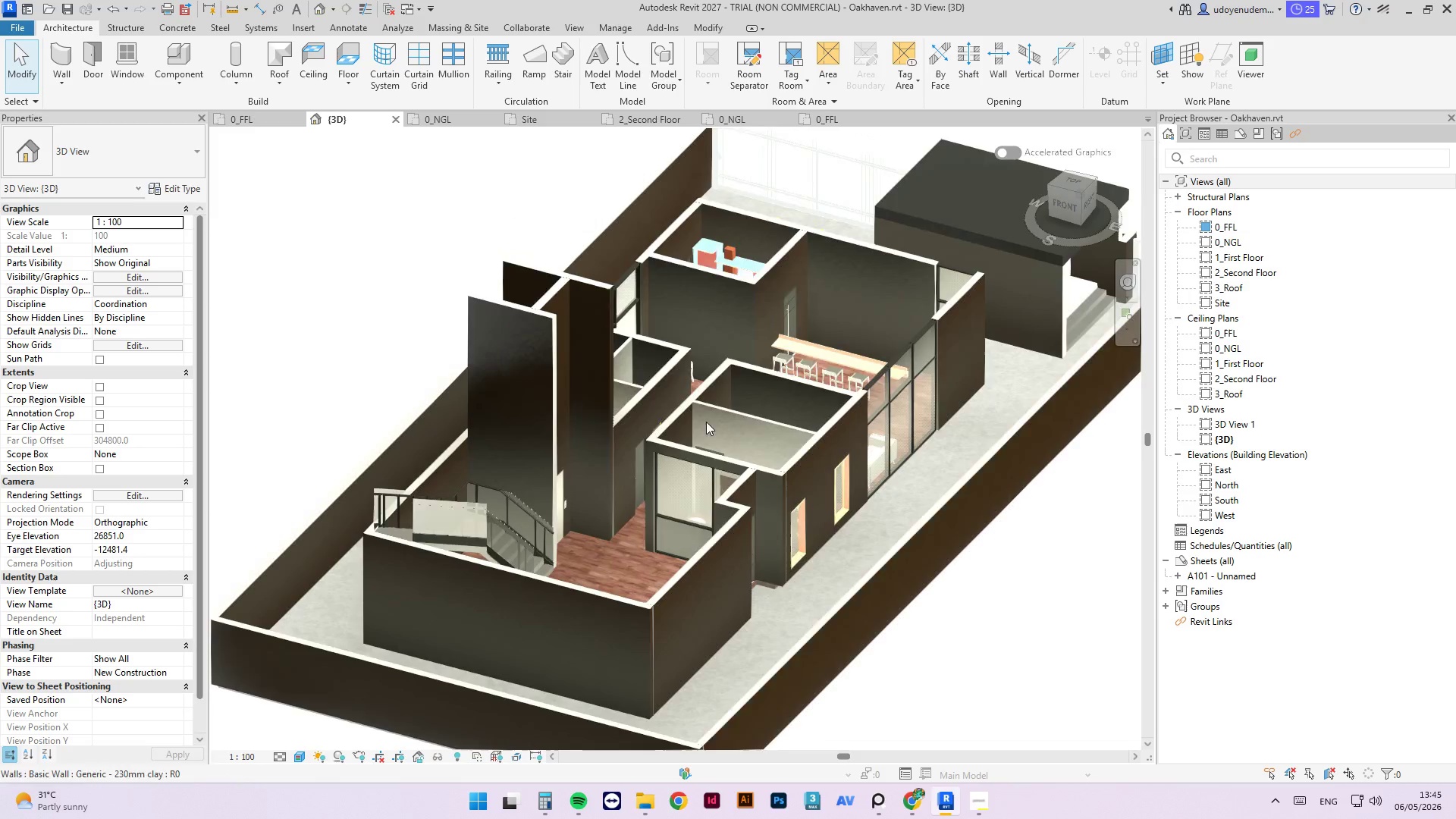 
left_click([575, 535])
 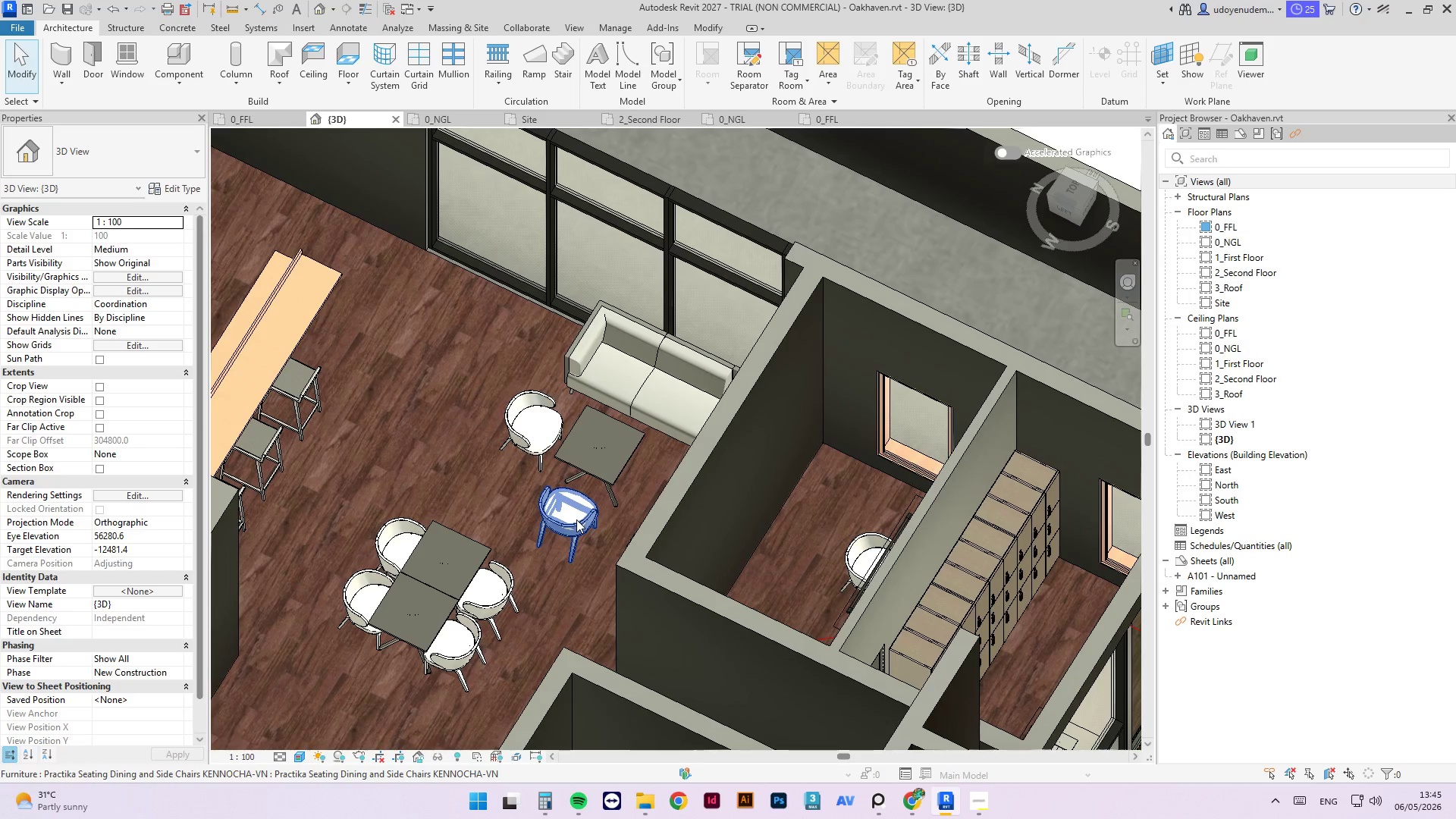 
scroll: coordinate [486, 400], scroll_direction: up, amount: 7.0
 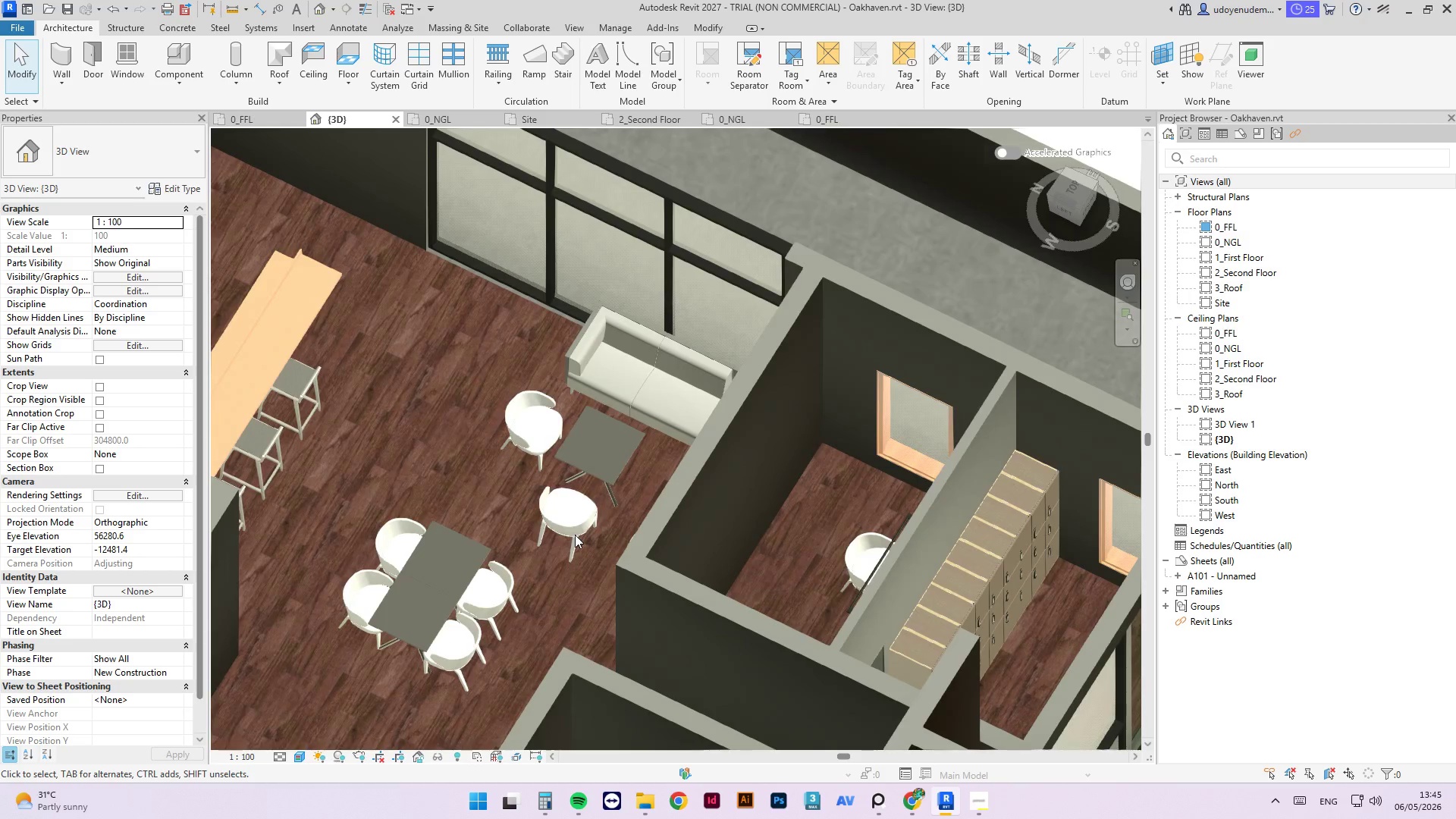 
left_click([576, 519])
 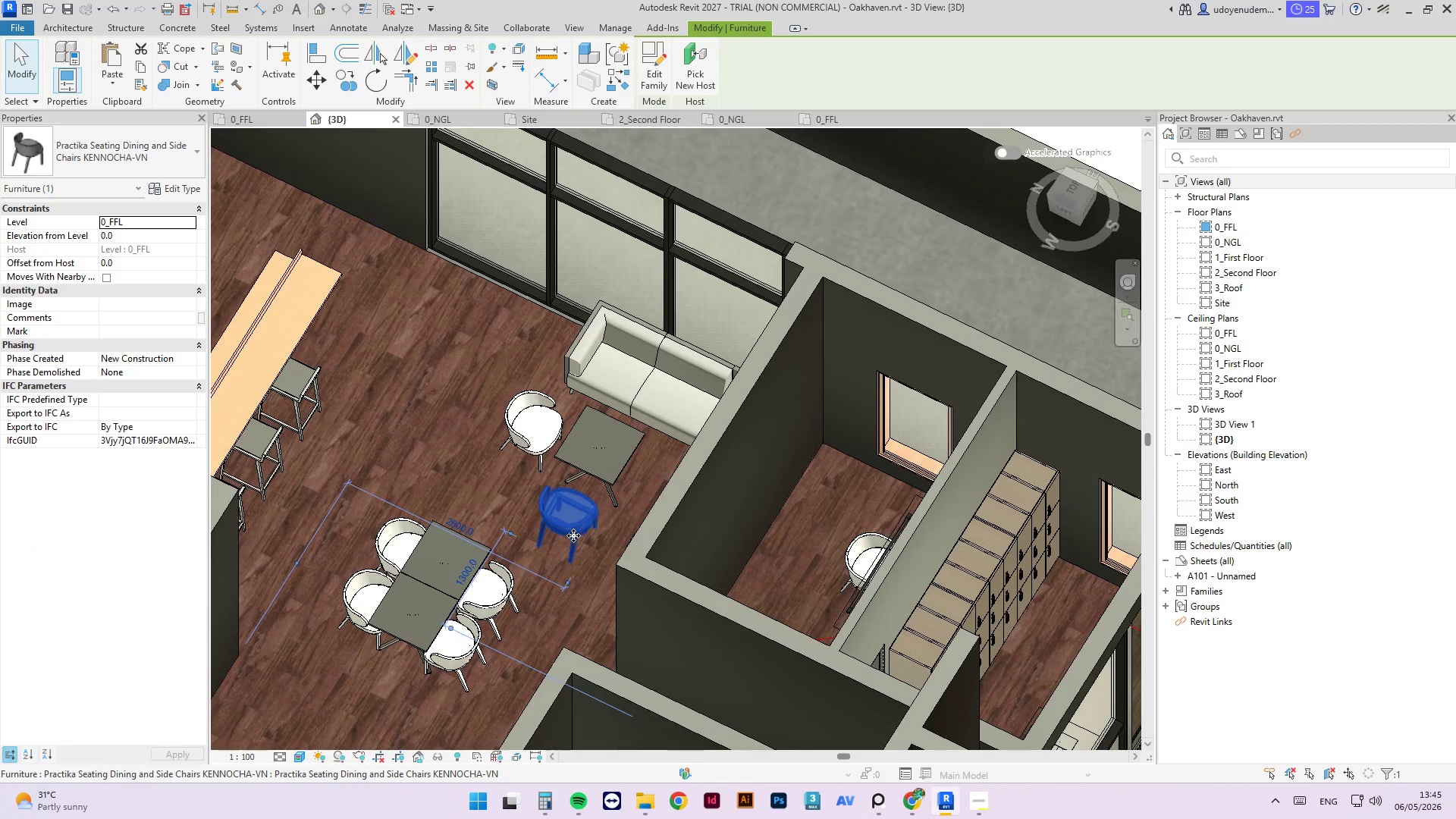 
key(Delete)
 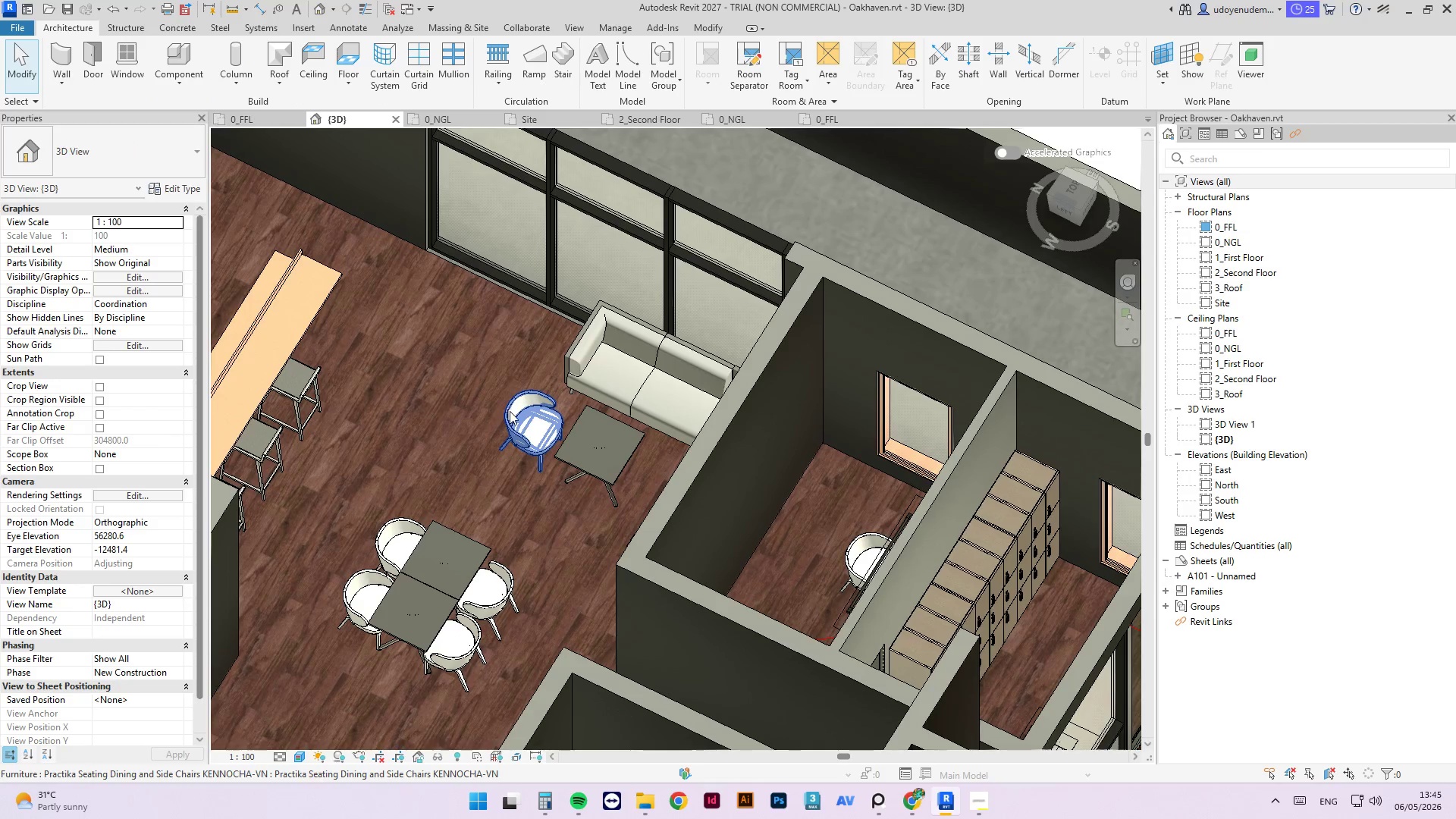 
left_click([511, 415])
 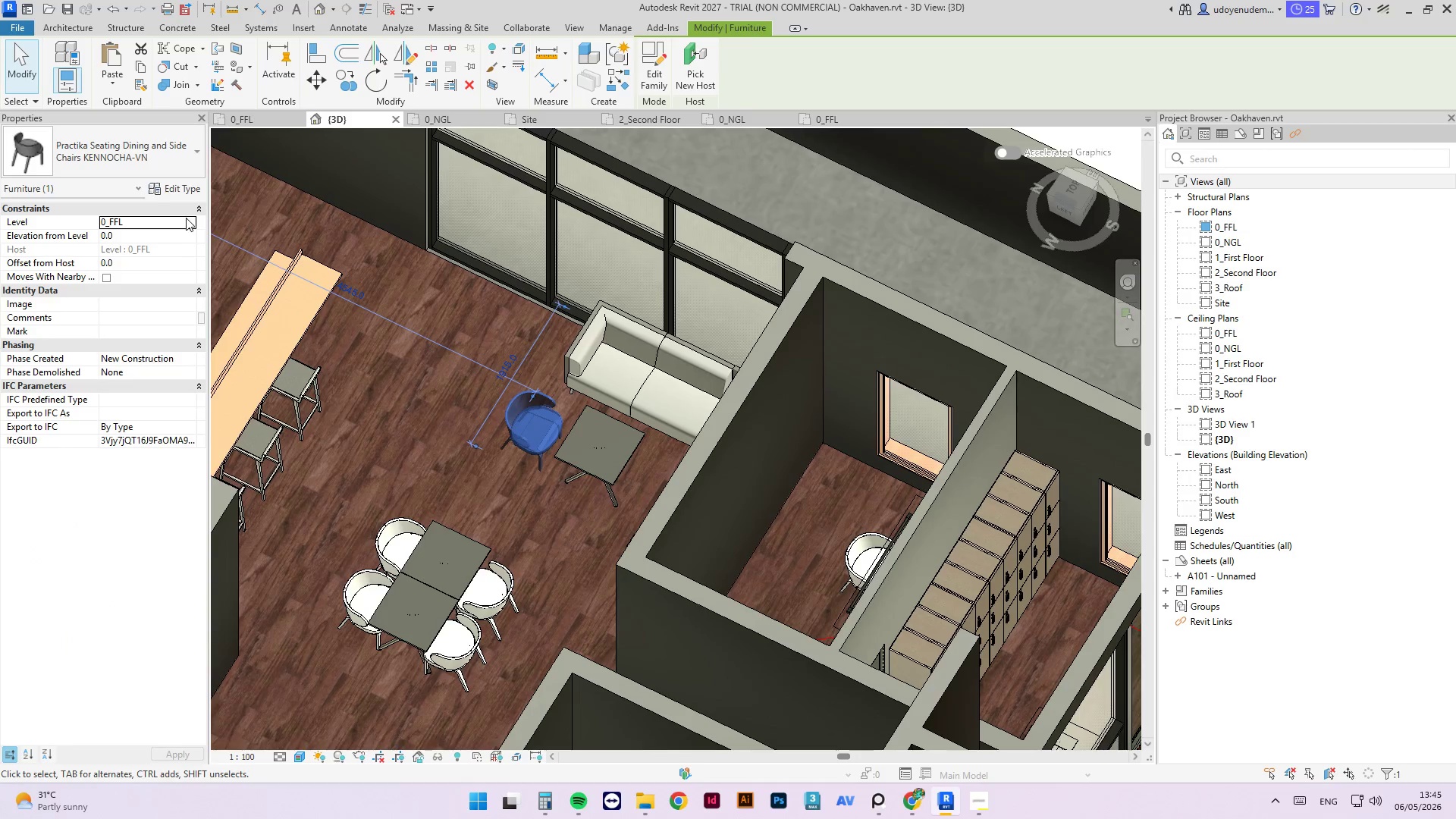 
left_click([143, 157])
 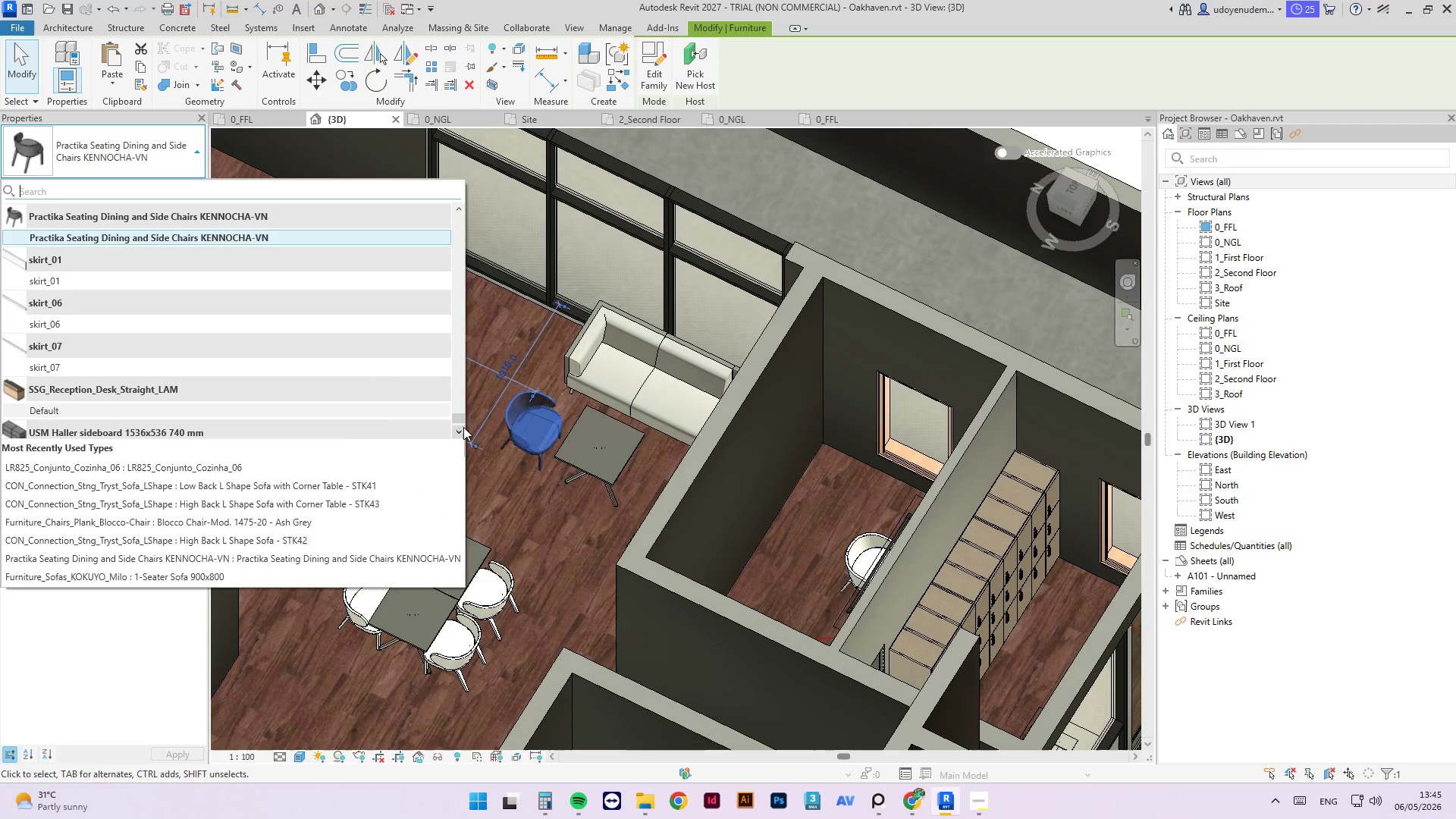 
left_click_drag(start_coordinate=[459, 421], to_coordinate=[456, 253])
 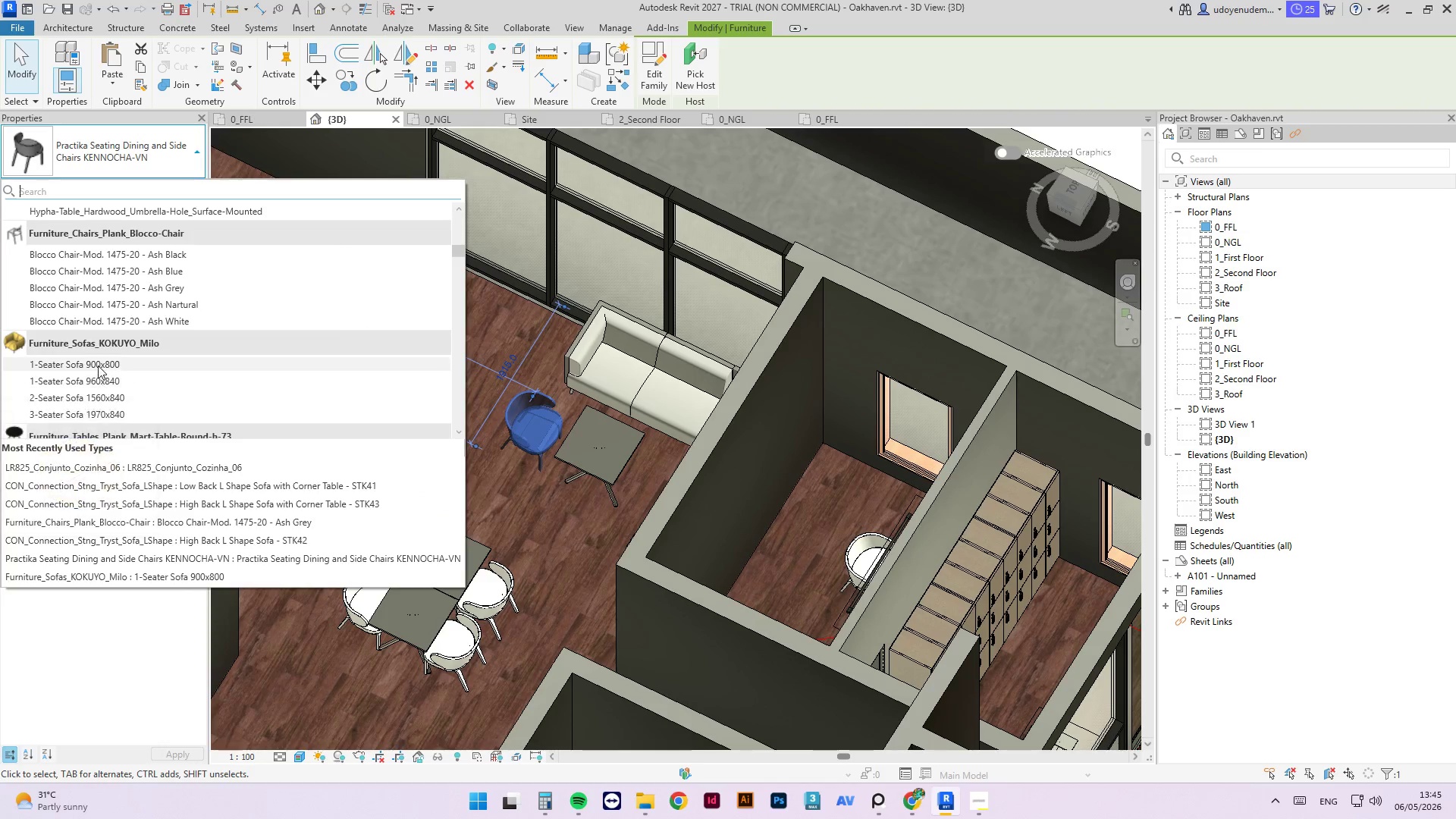 
left_click([98, 366])
 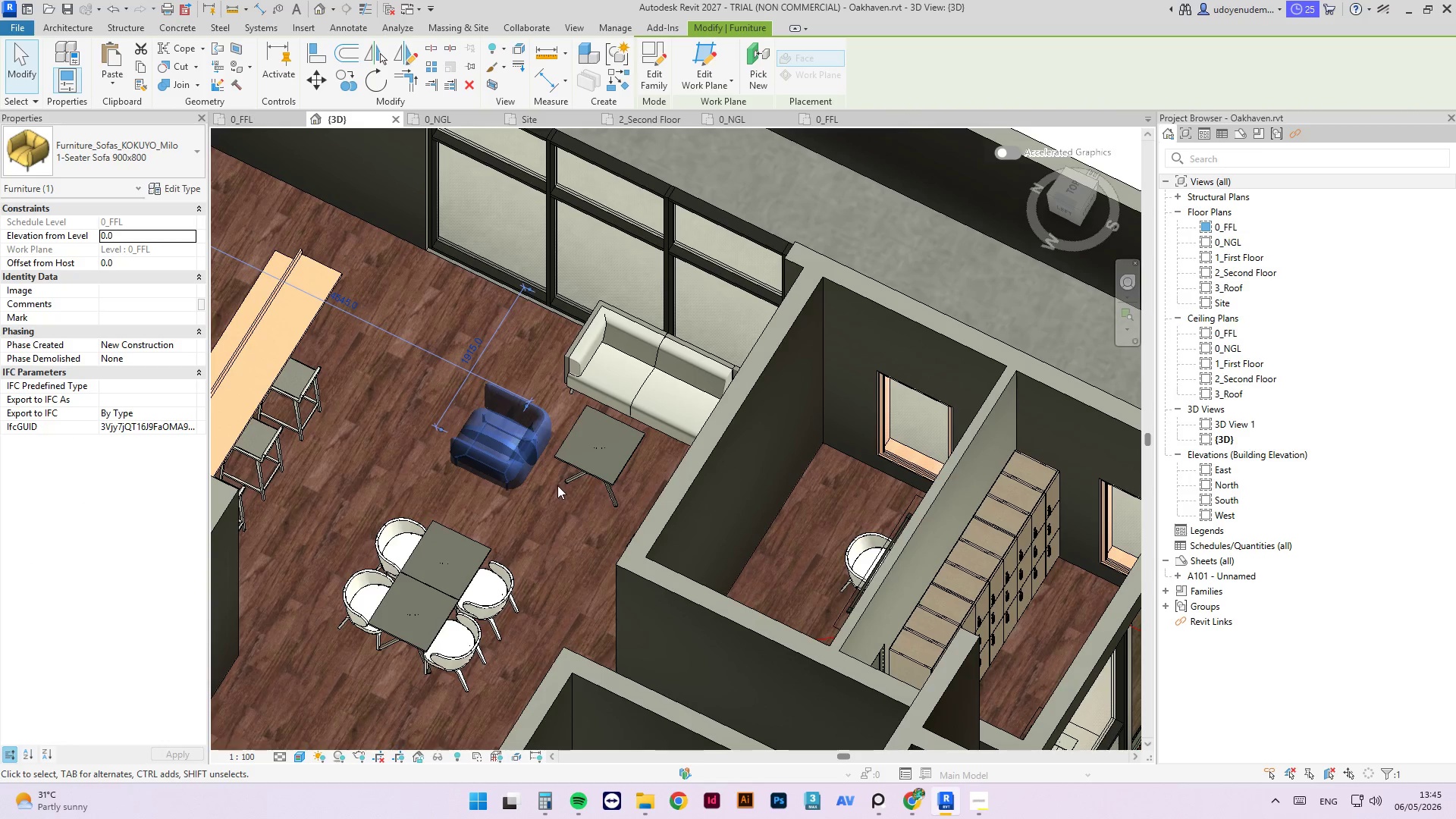 
key(Space)
 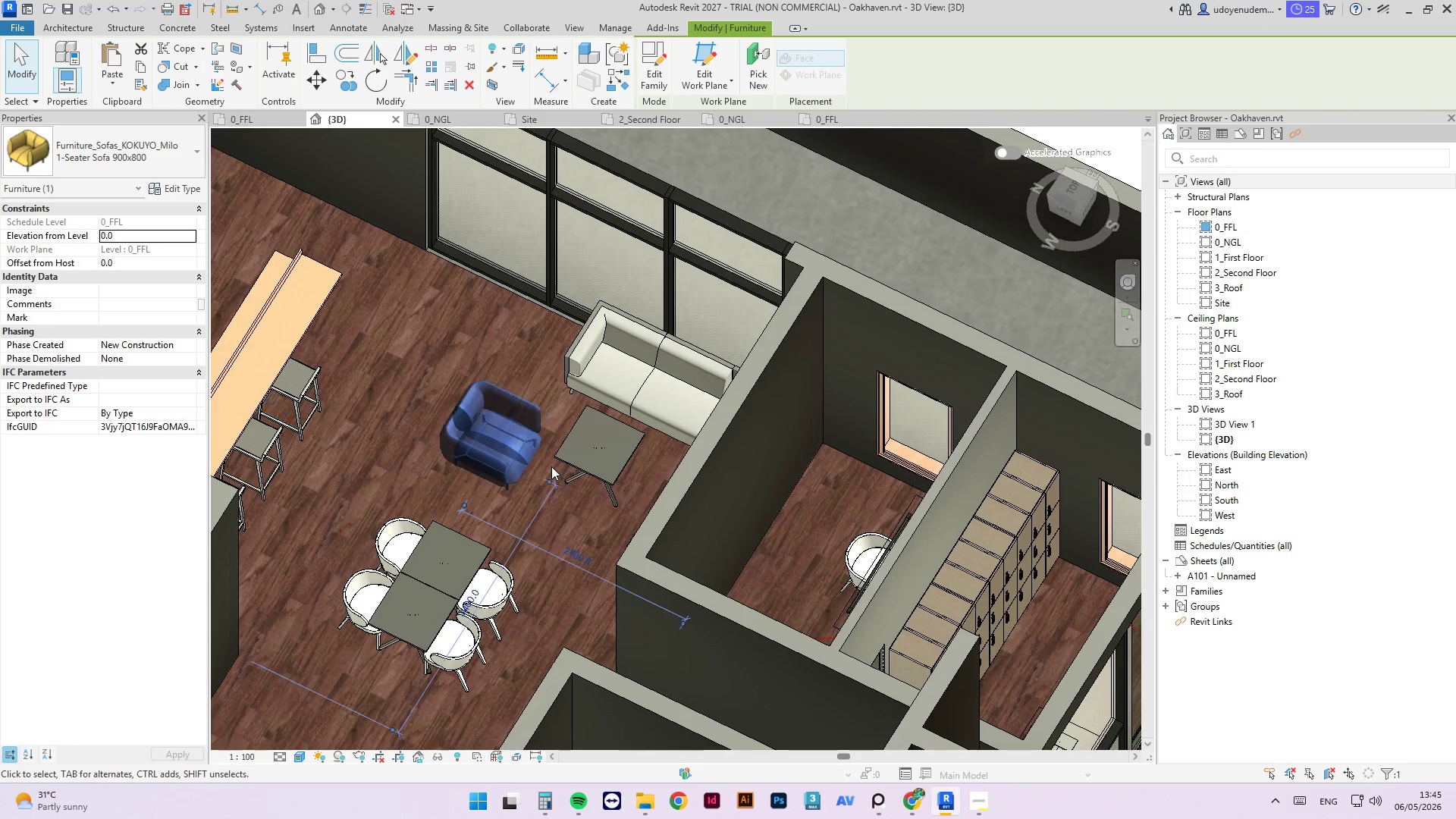 
key(Space)
 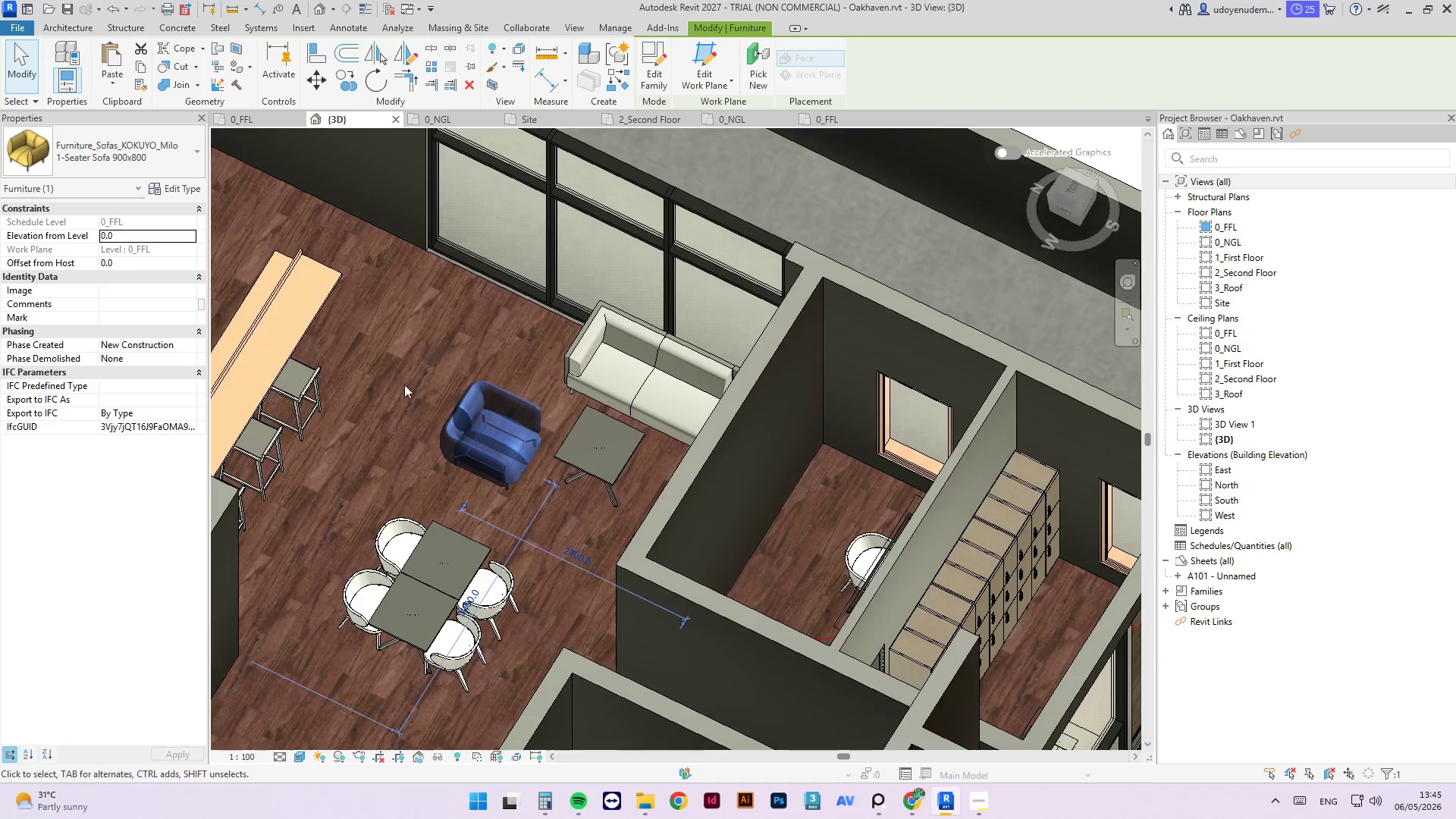 
hold_key(key=ShiftLeft, duration=1.97)
 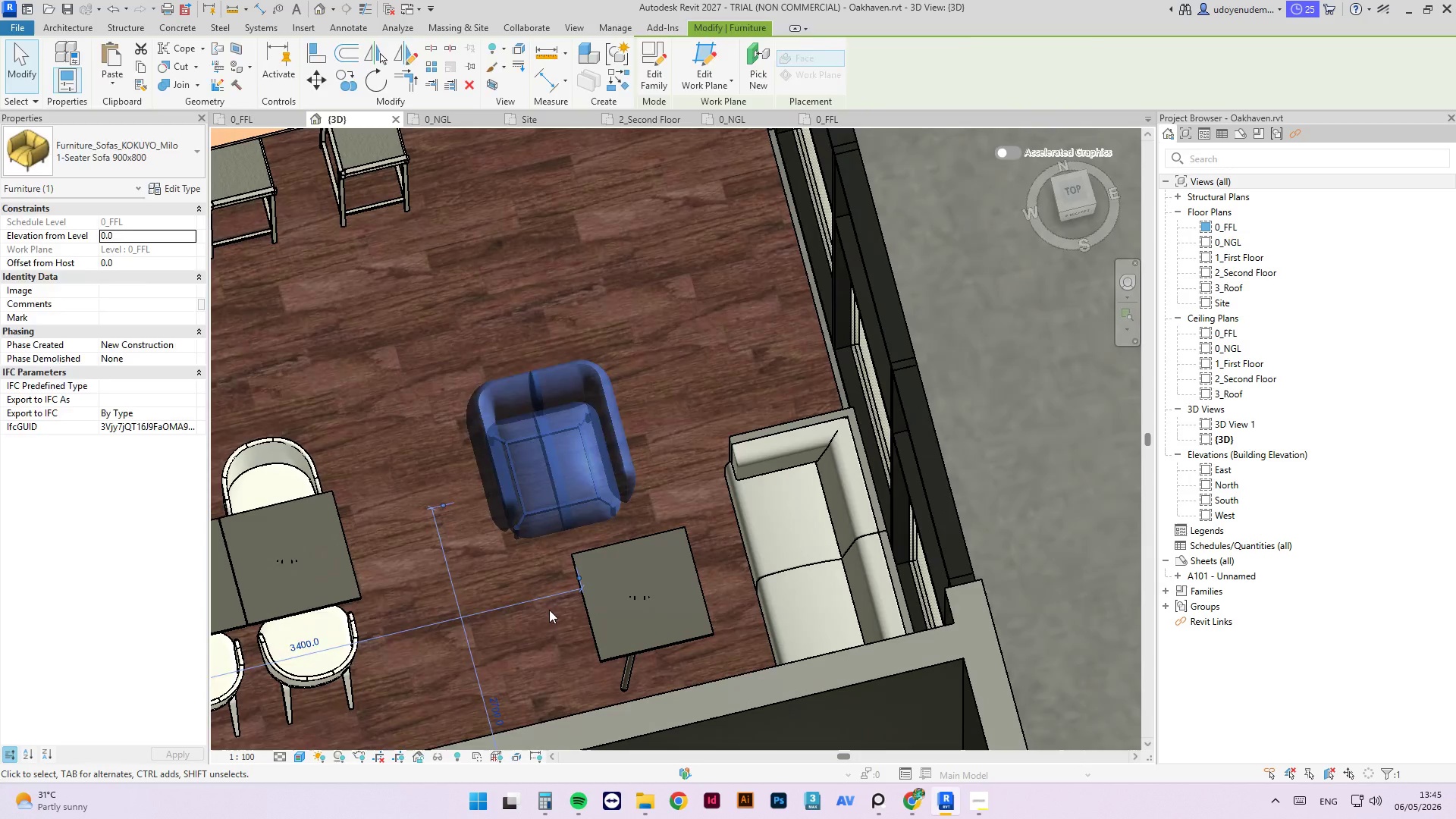 
scroll: coordinate [419, 428], scroll_direction: up, amount: 4.0
 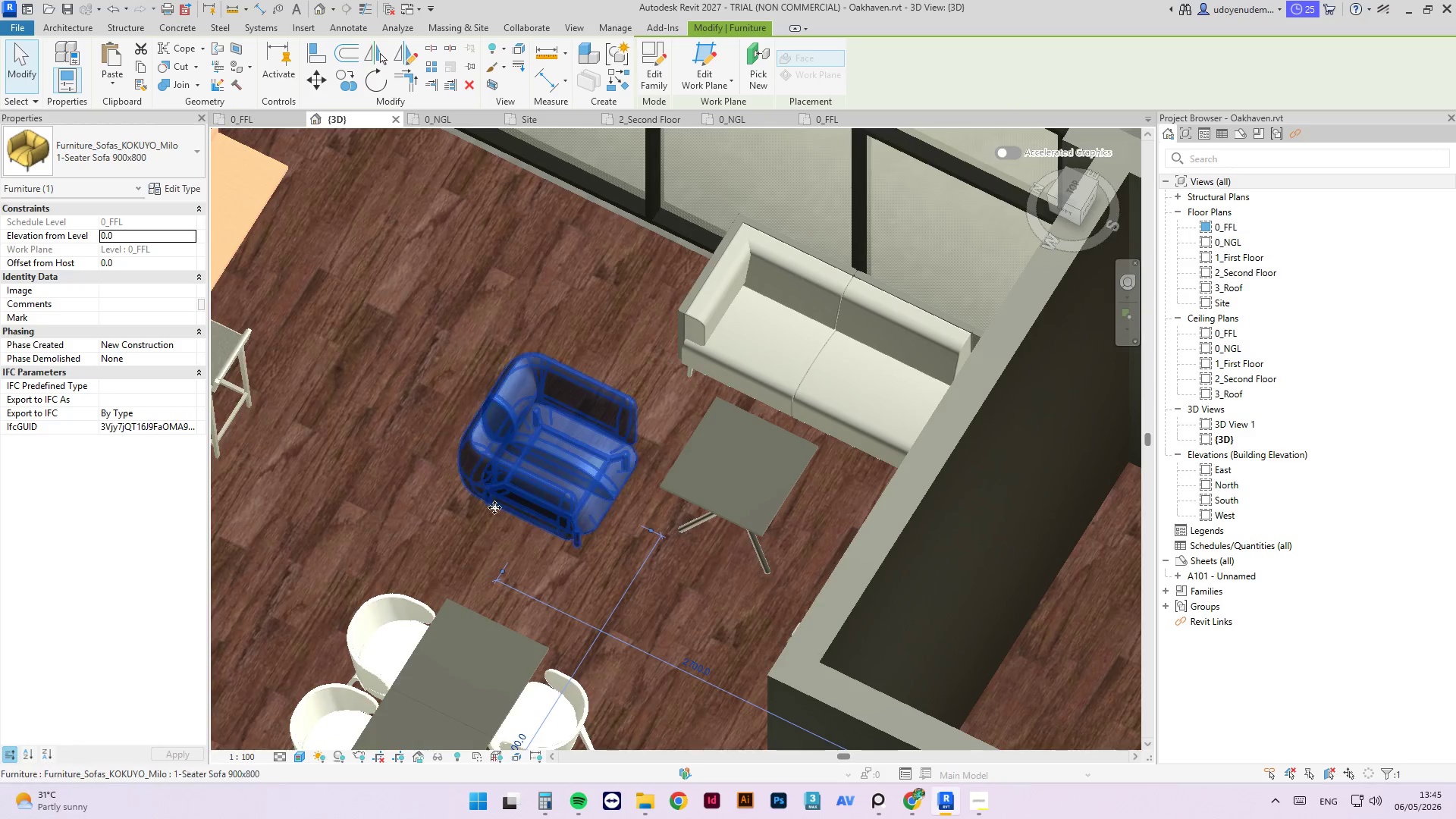 
left_click([549, 610])
 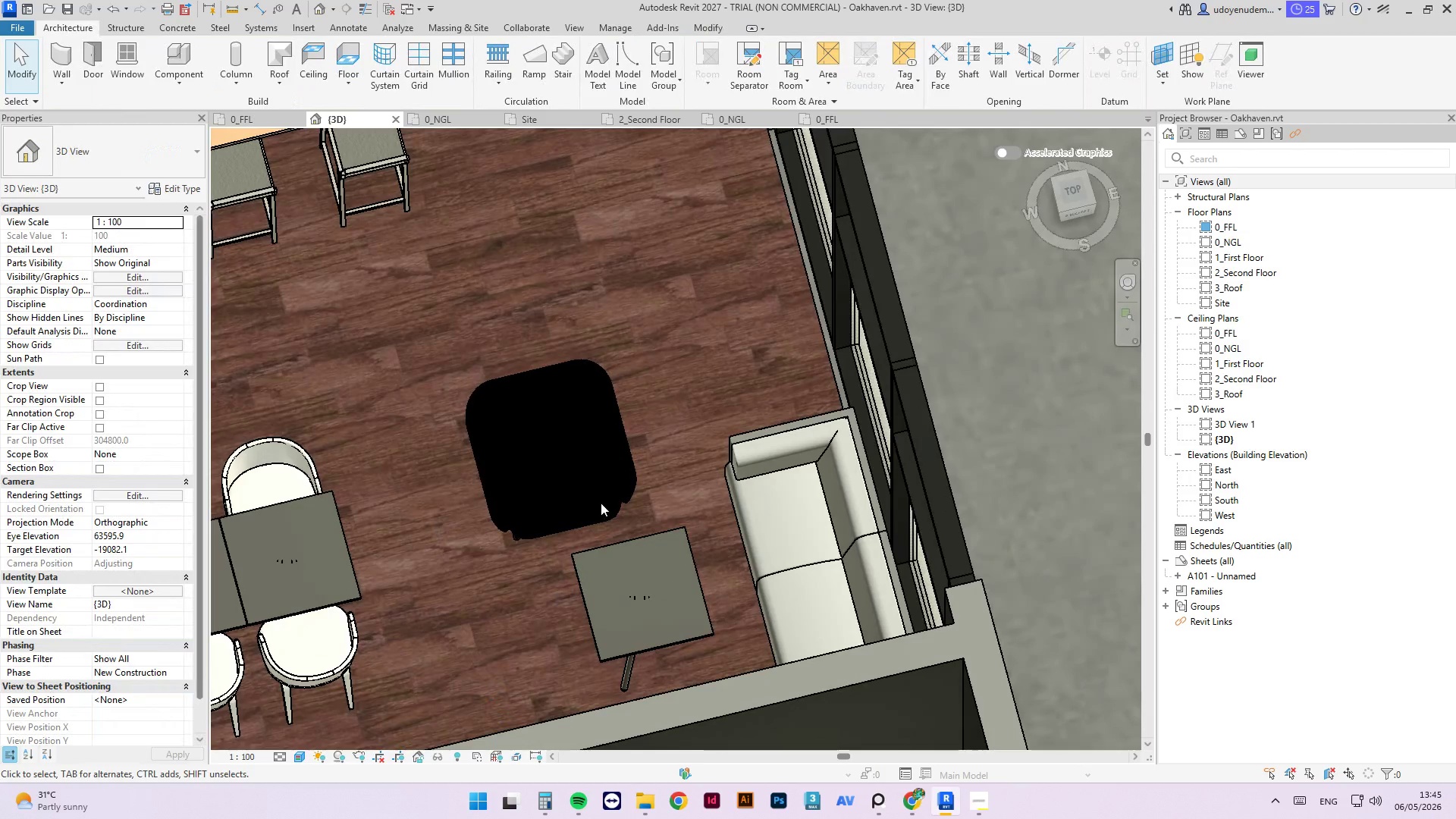 
left_click([578, 482])
 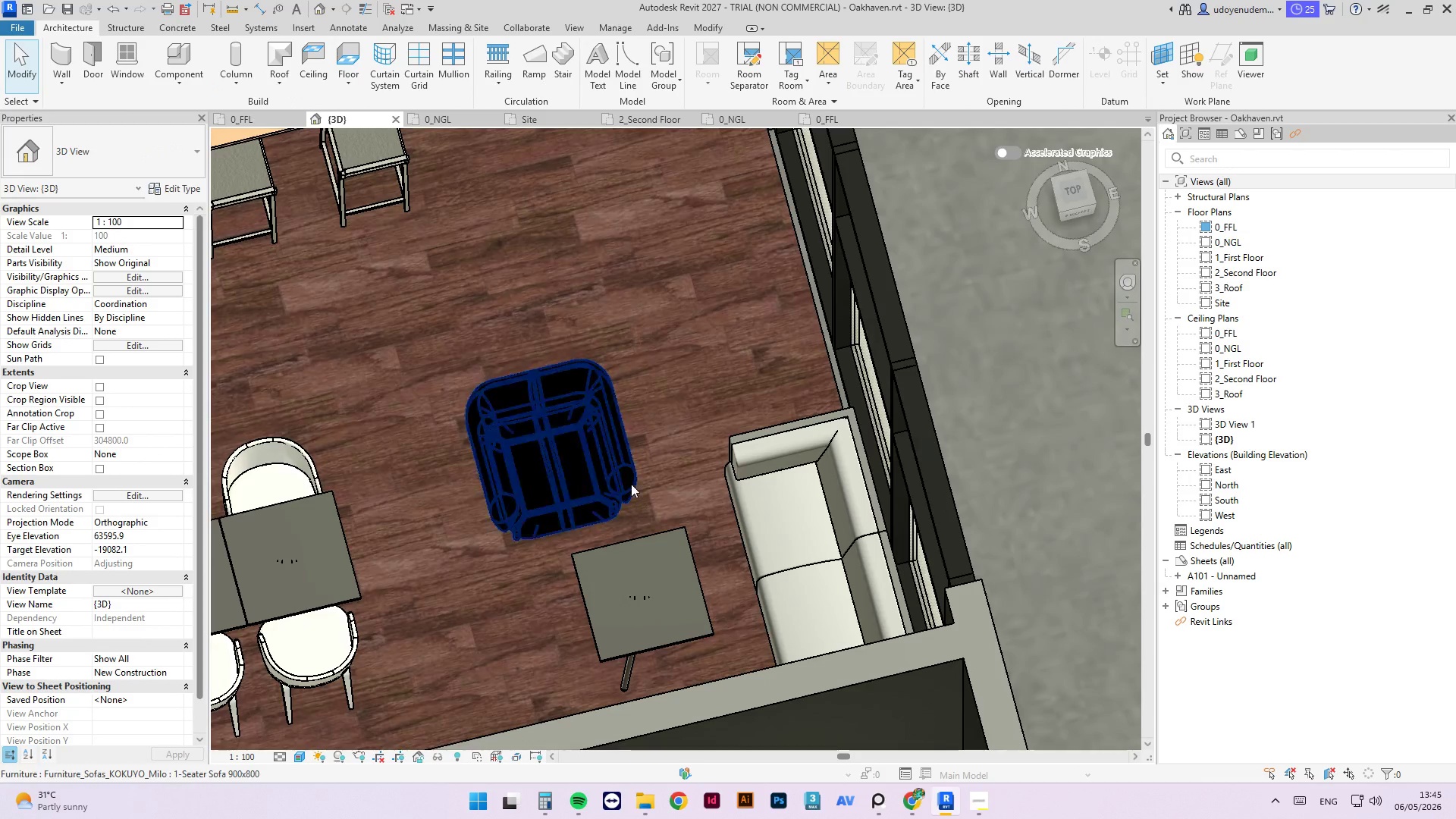 
left_click([630, 475])
 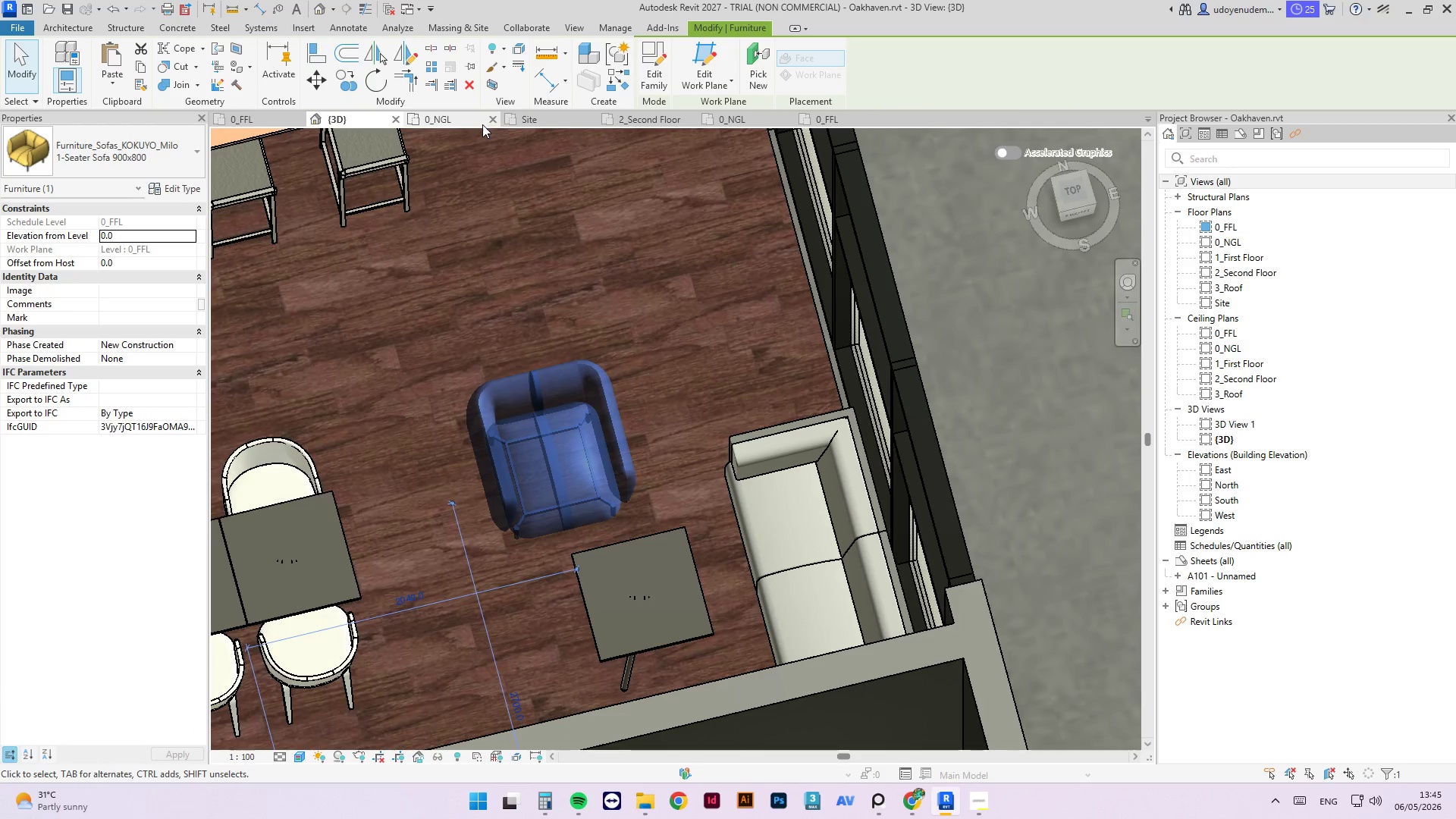 
left_click([219, 118])
 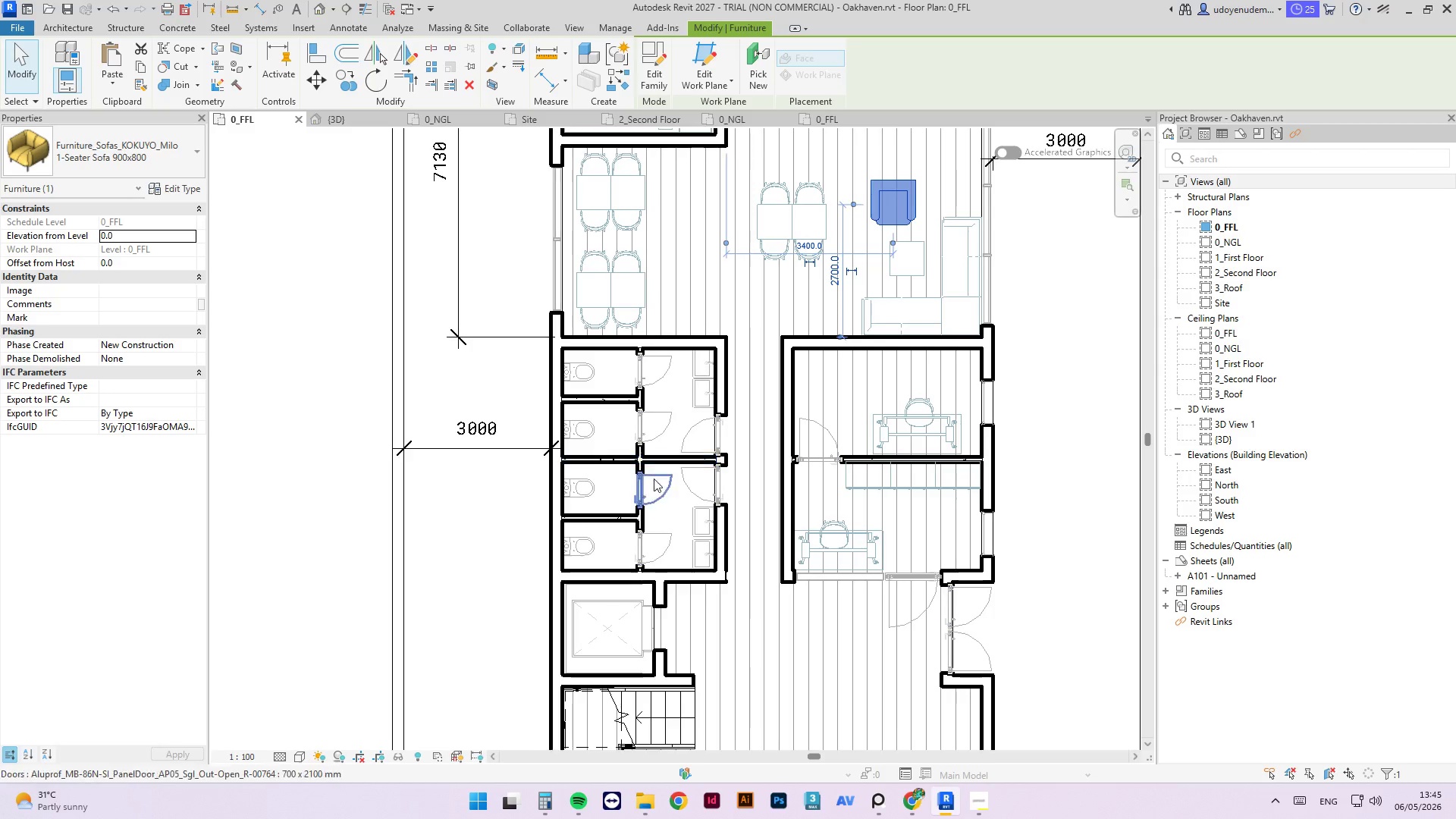 
scroll: coordinate [783, 318], scroll_direction: up, amount: 4.0
 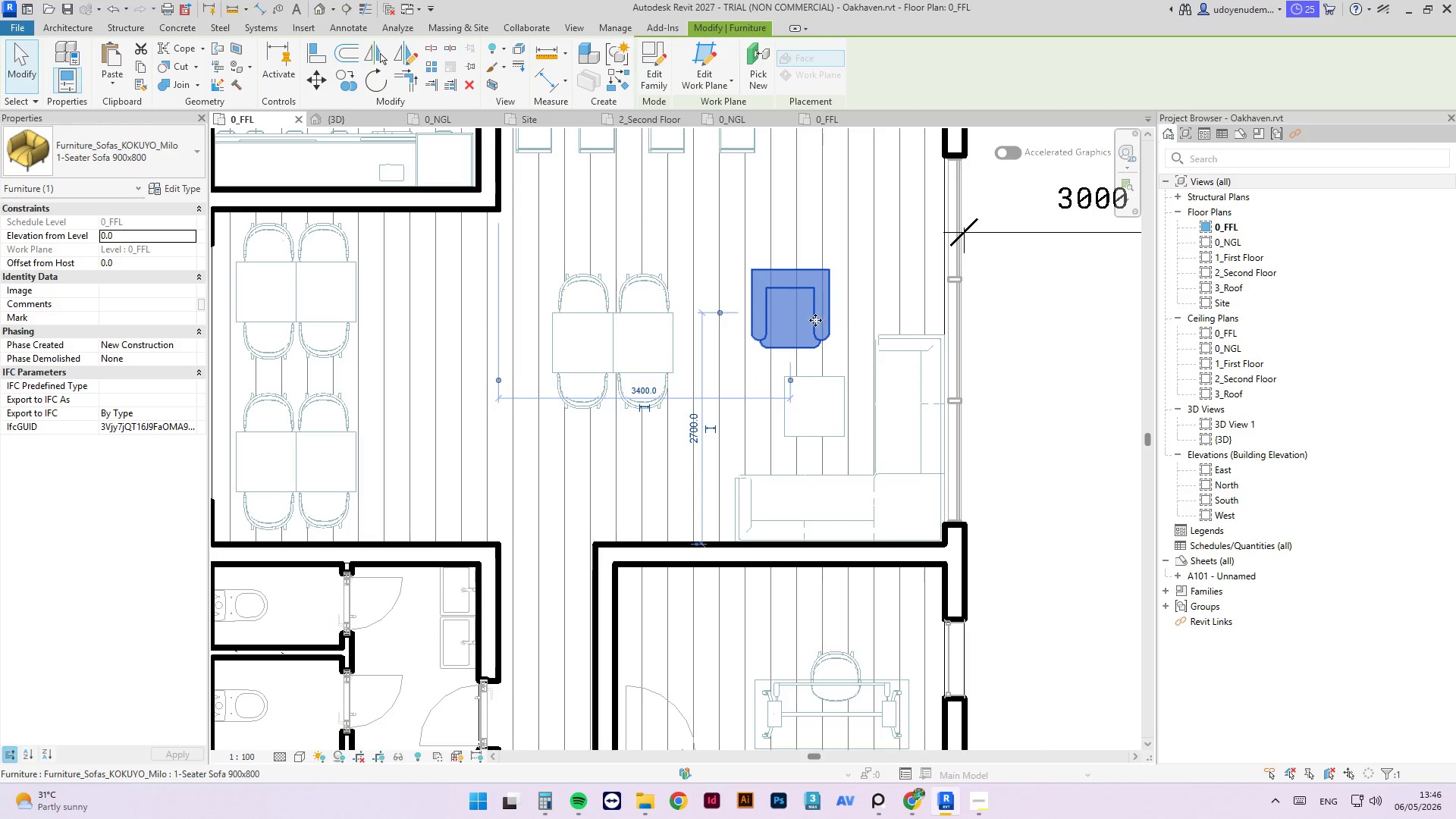 
left_click_drag(start_coordinate=[821, 319], to_coordinate=[847, 332])
 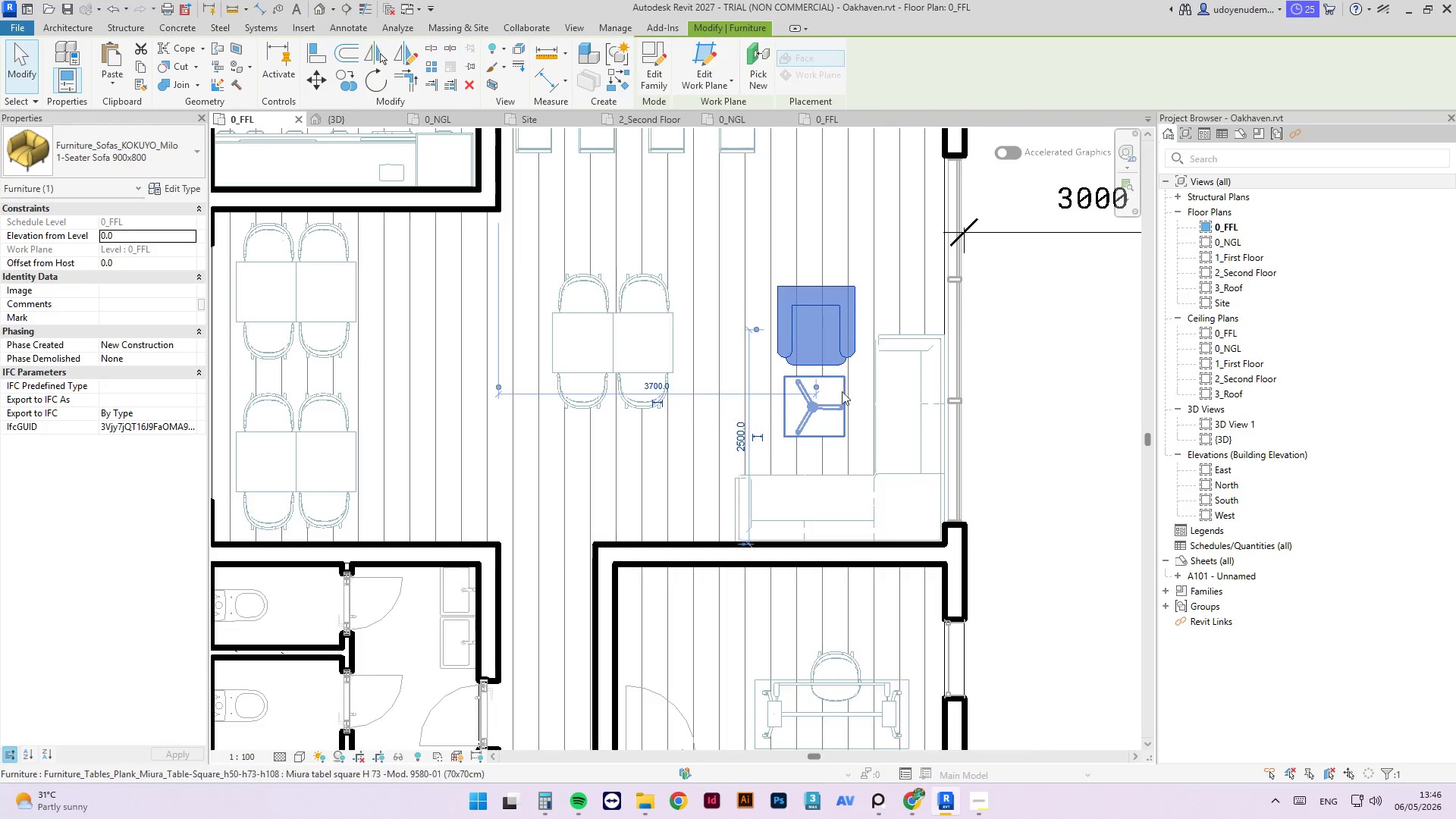 
left_click([842, 395])
 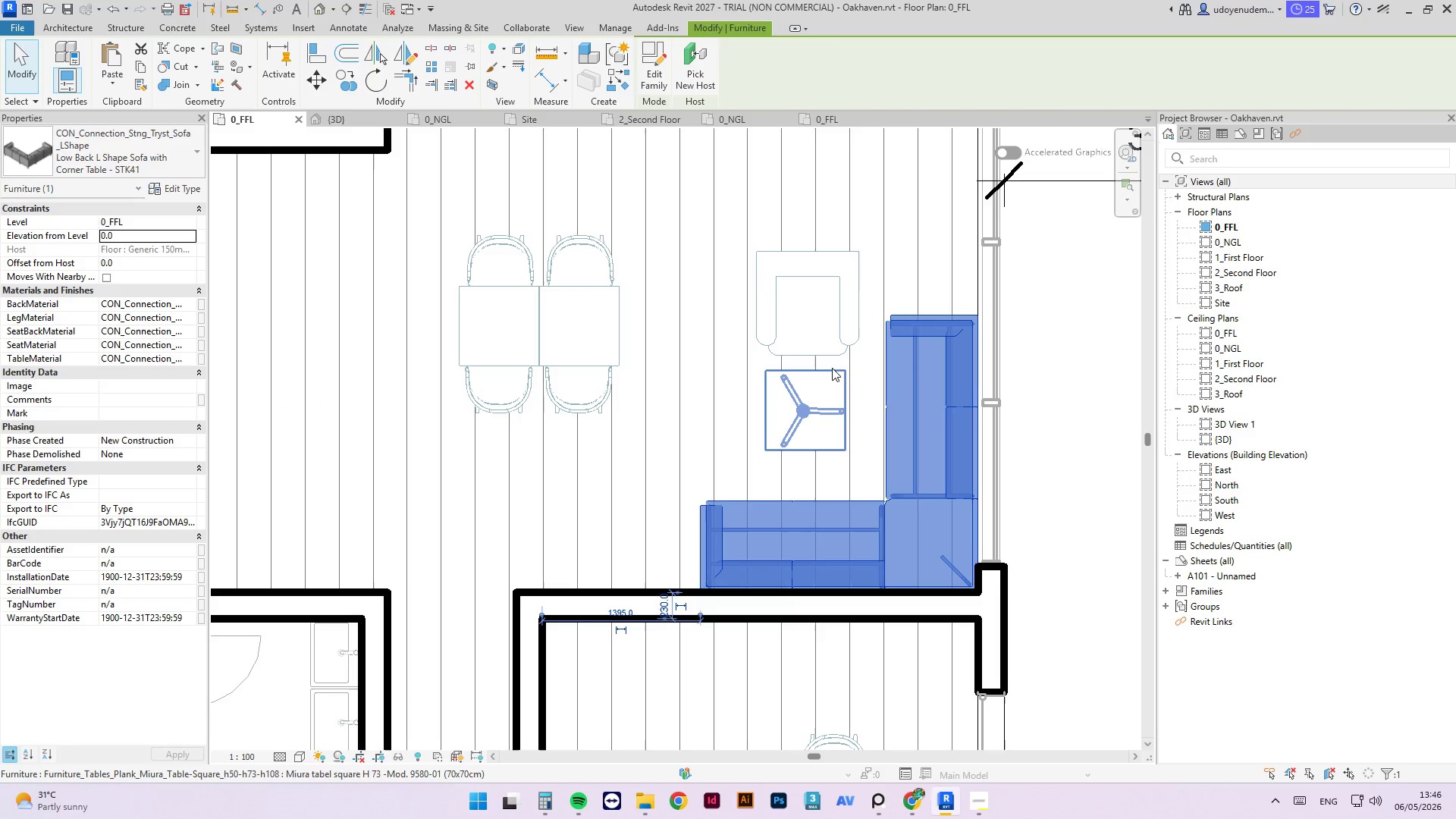 
scroll: coordinate [842, 395], scroll_direction: up, amount: 2.0
 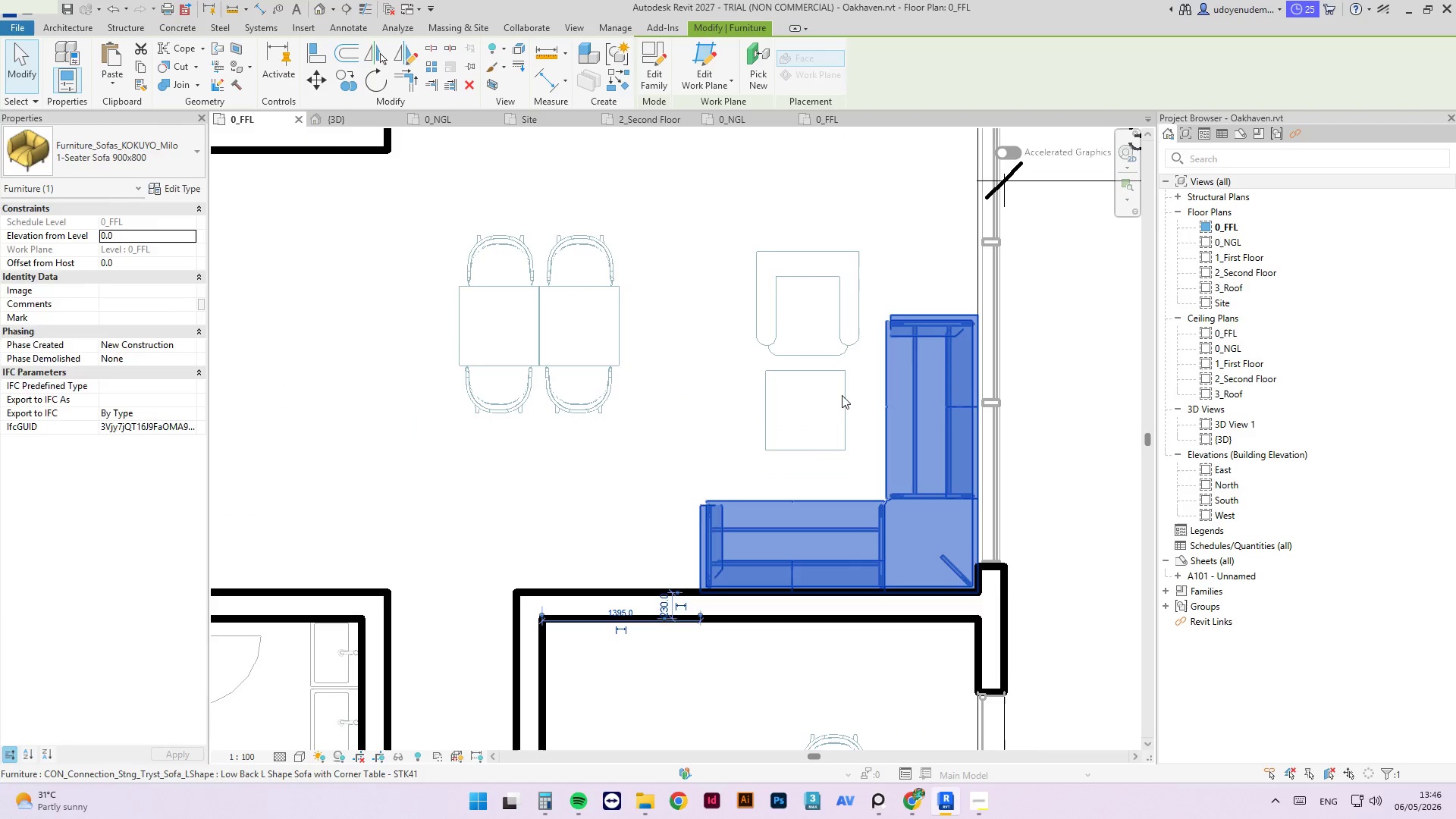 
left_click([828, 370])
 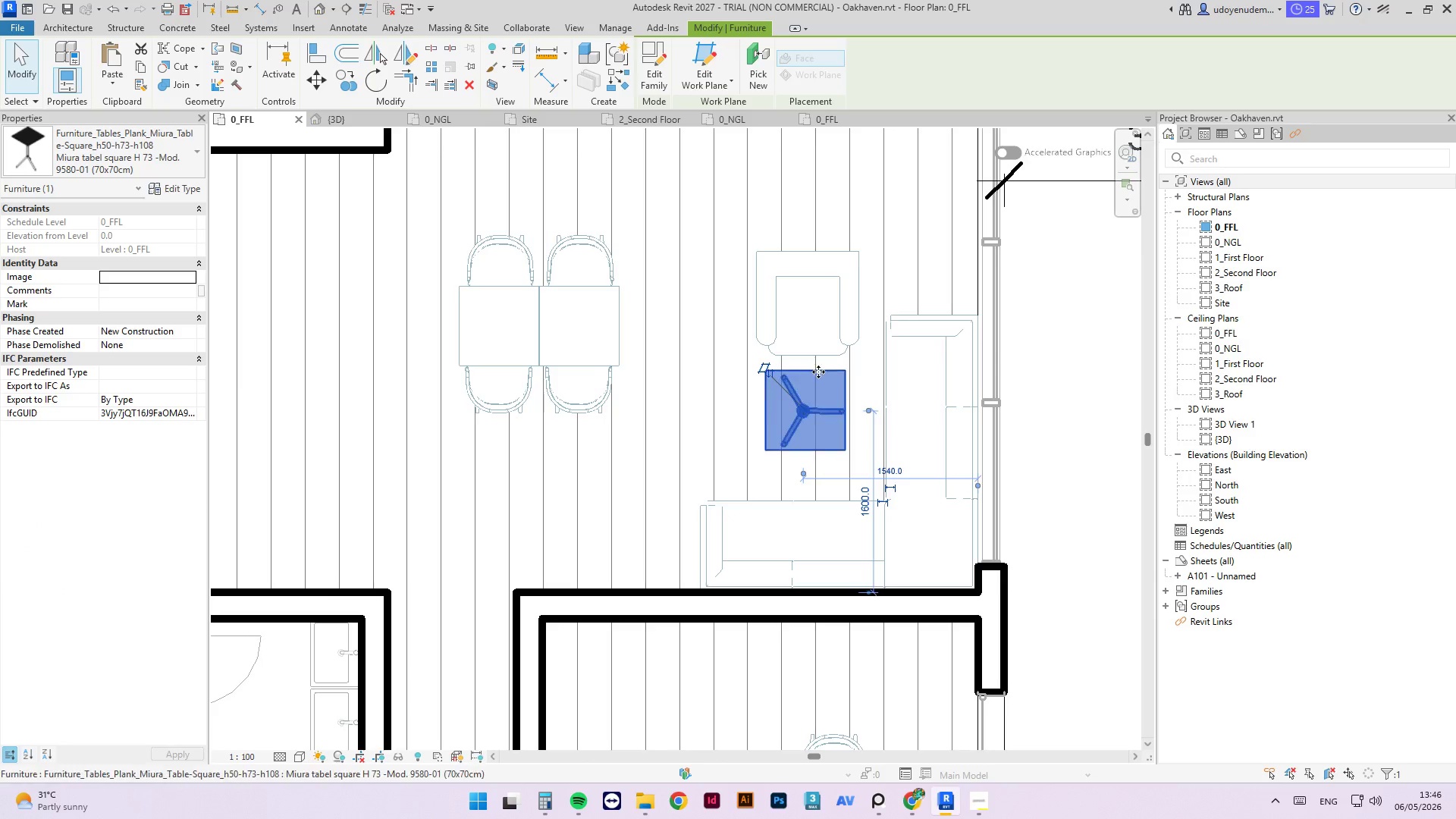 
left_click_drag(start_coordinate=[818, 372], to_coordinate=[811, 386])
 